 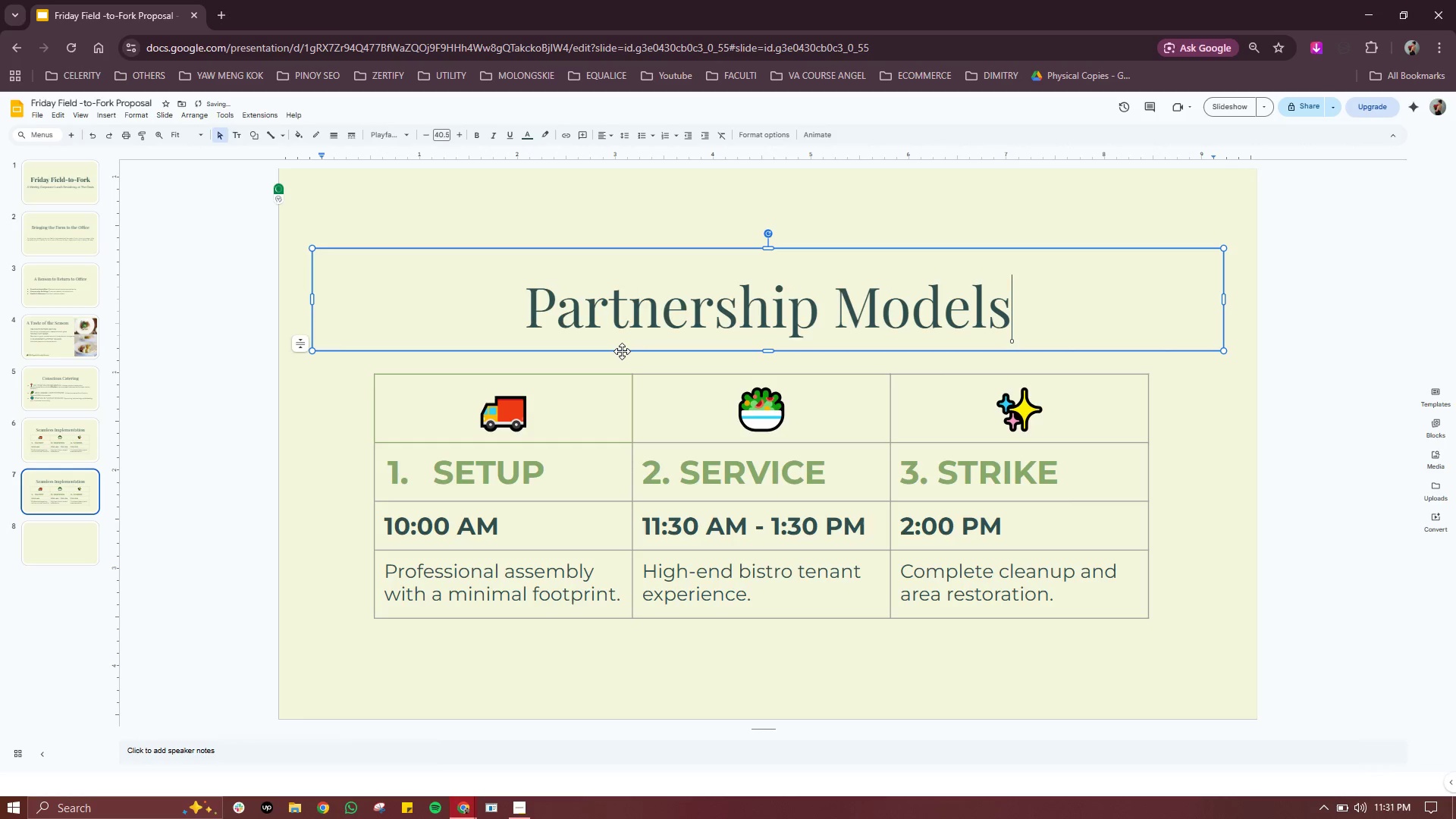 
left_click([584, 416])
 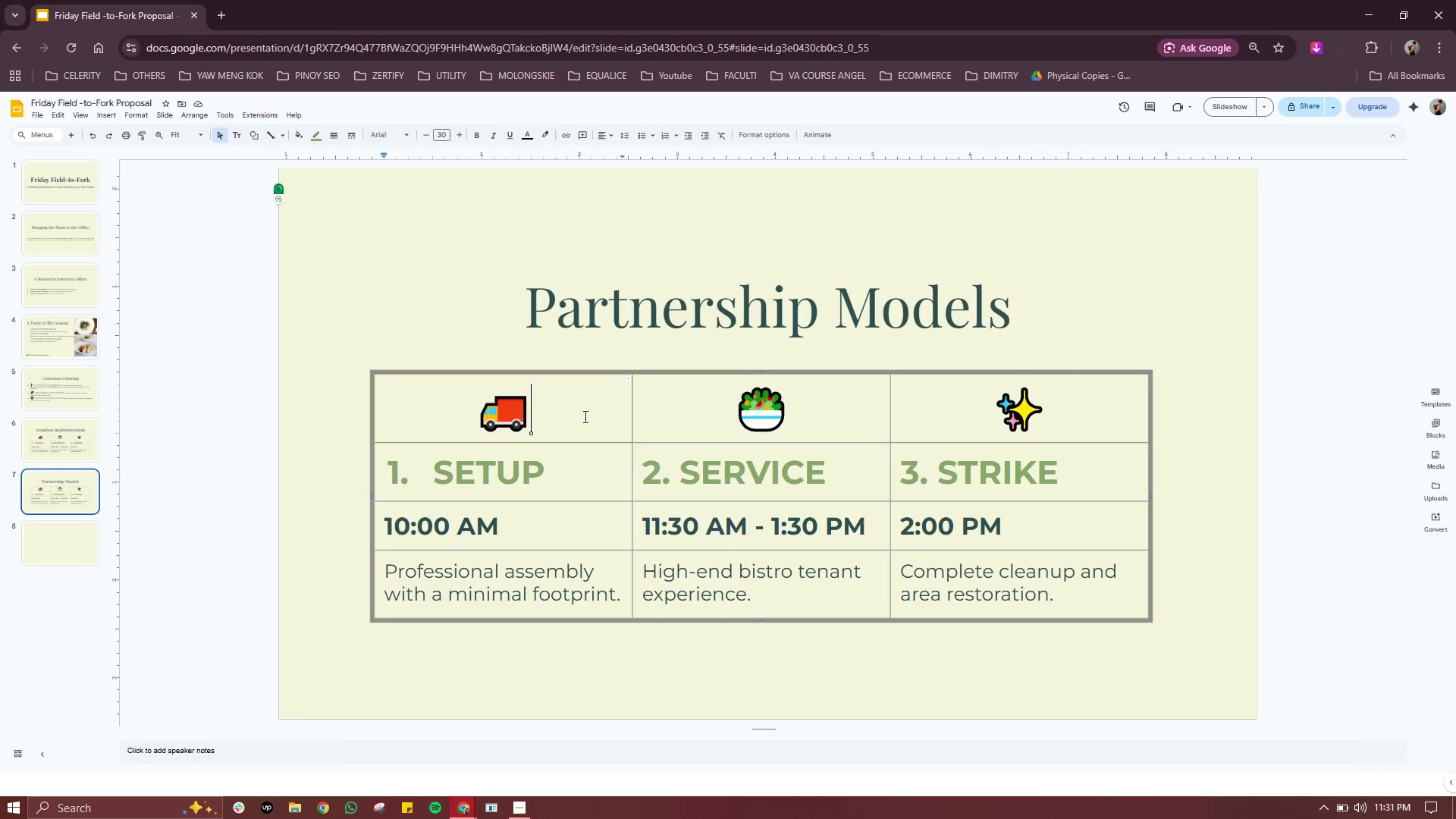 
key(Backspace)
type(Tier)
 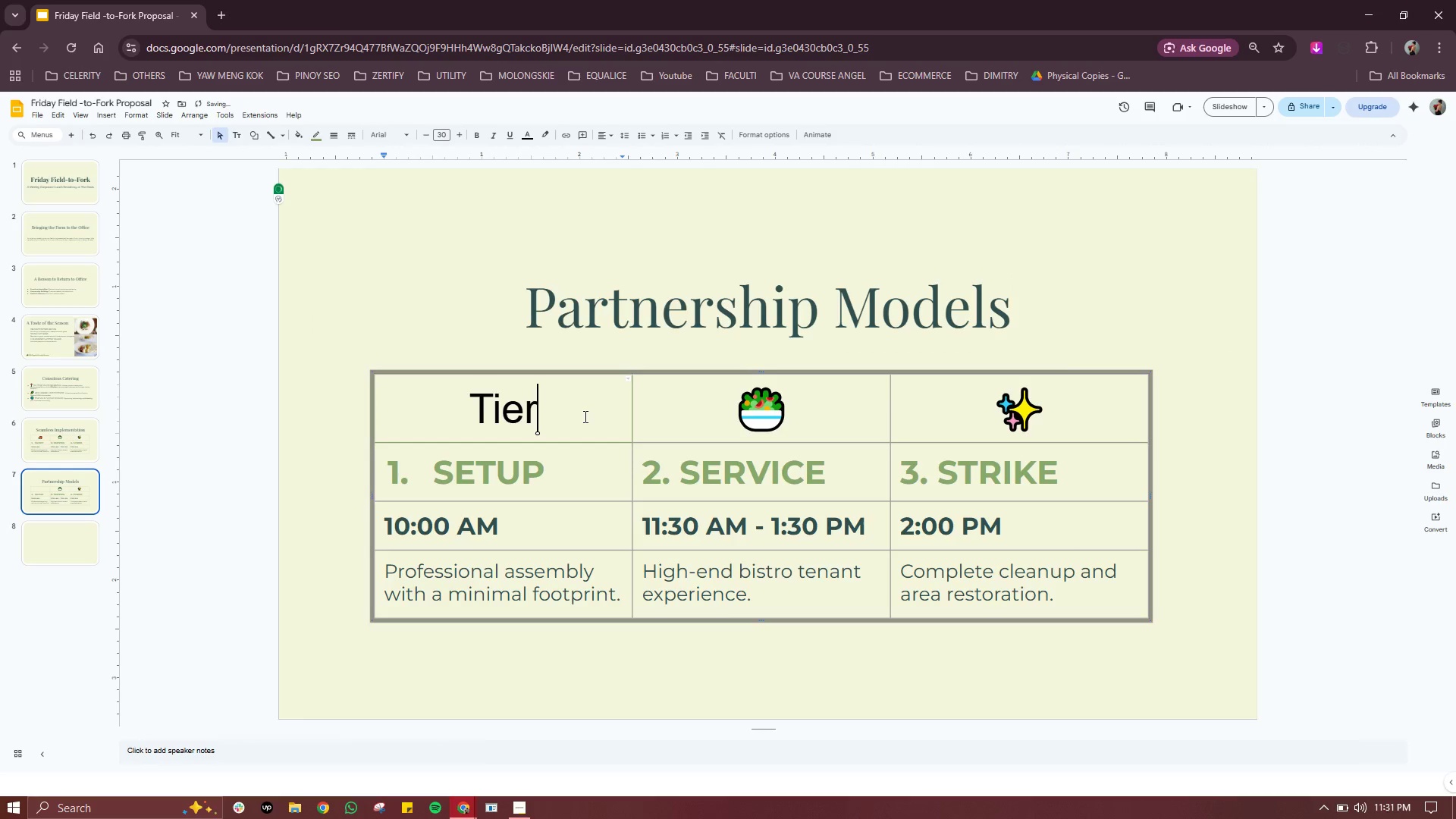 
wait(10.27)
 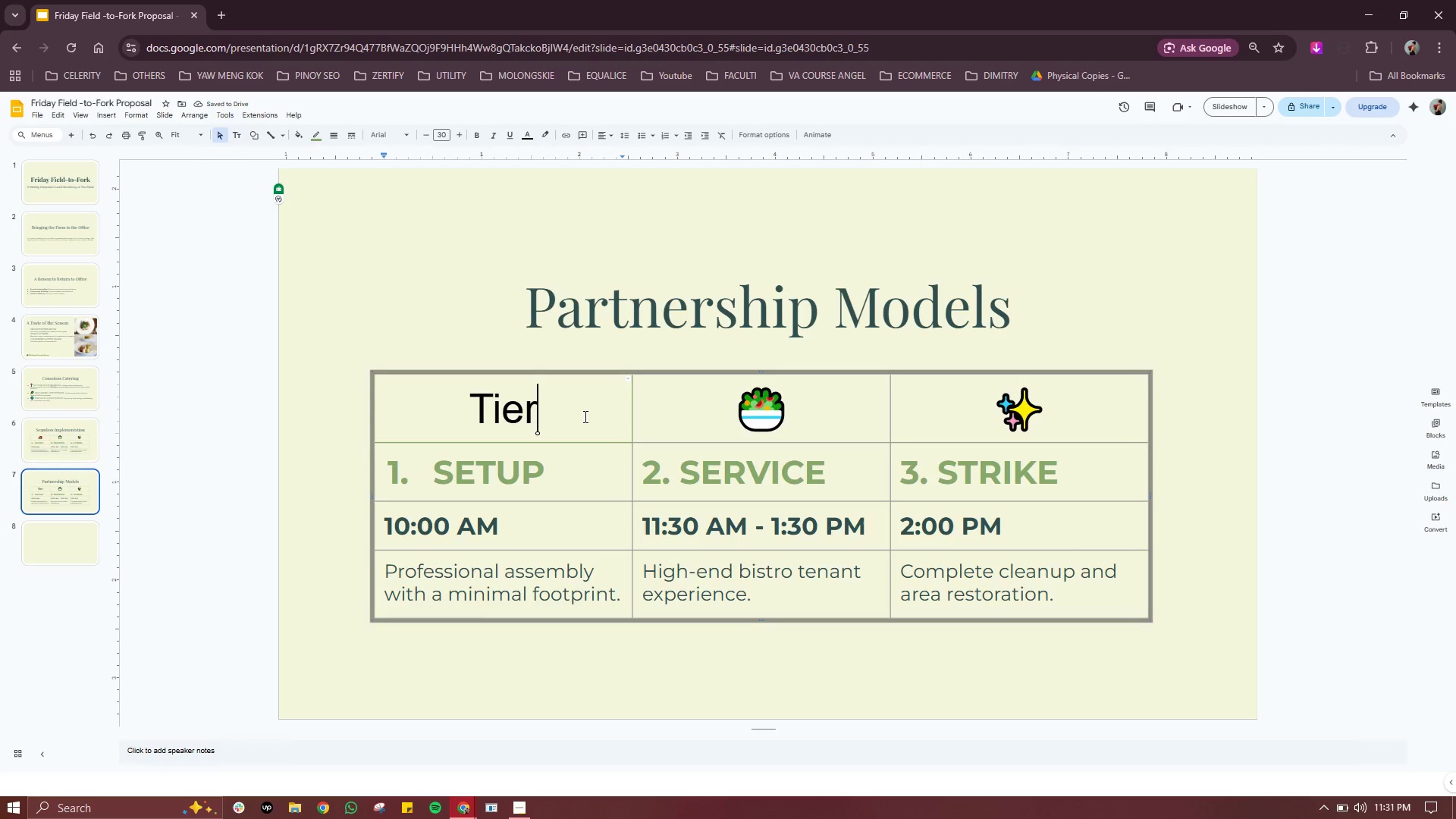 
left_click([1223, 515])
 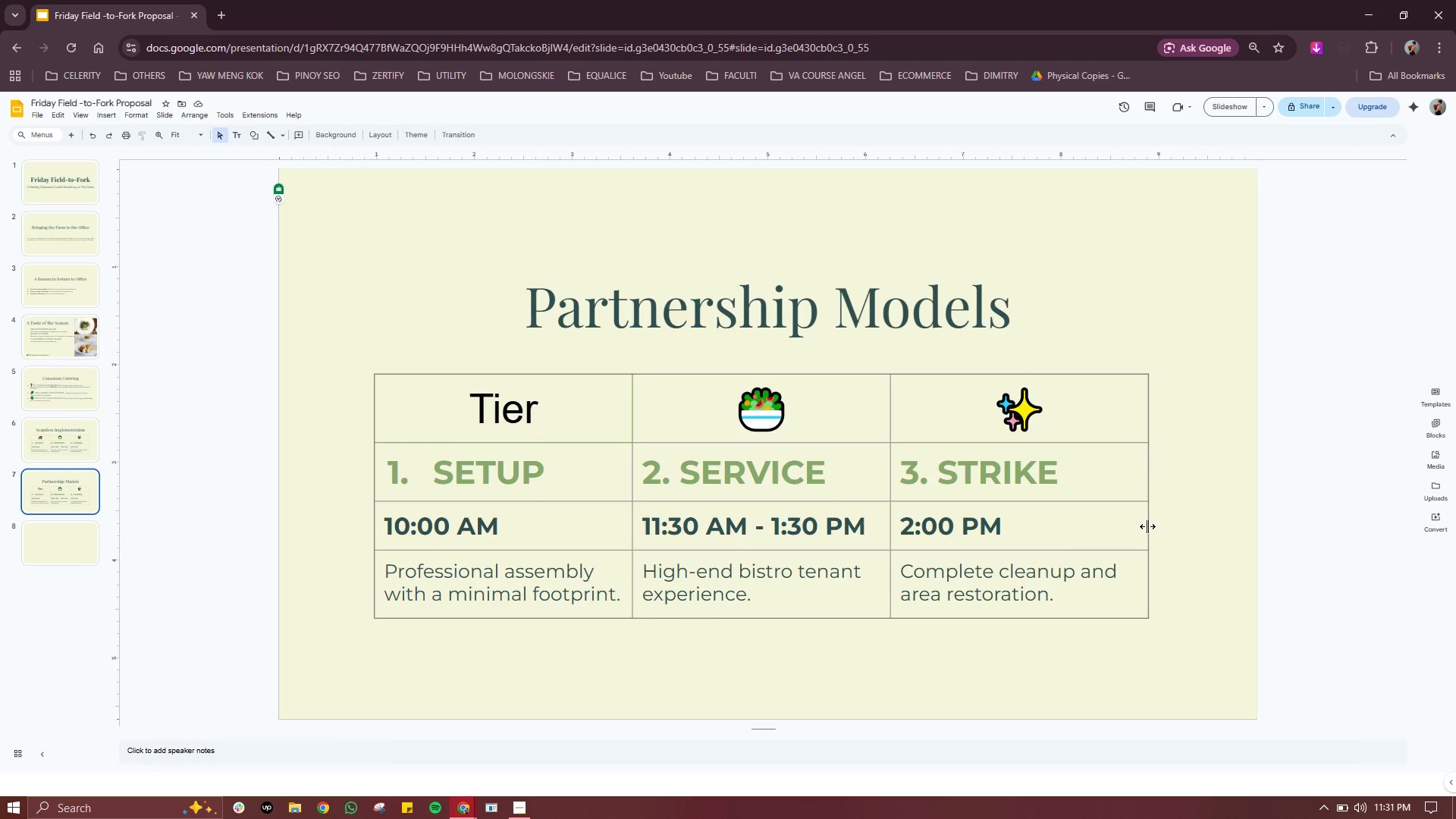 
left_click([1147, 526])
 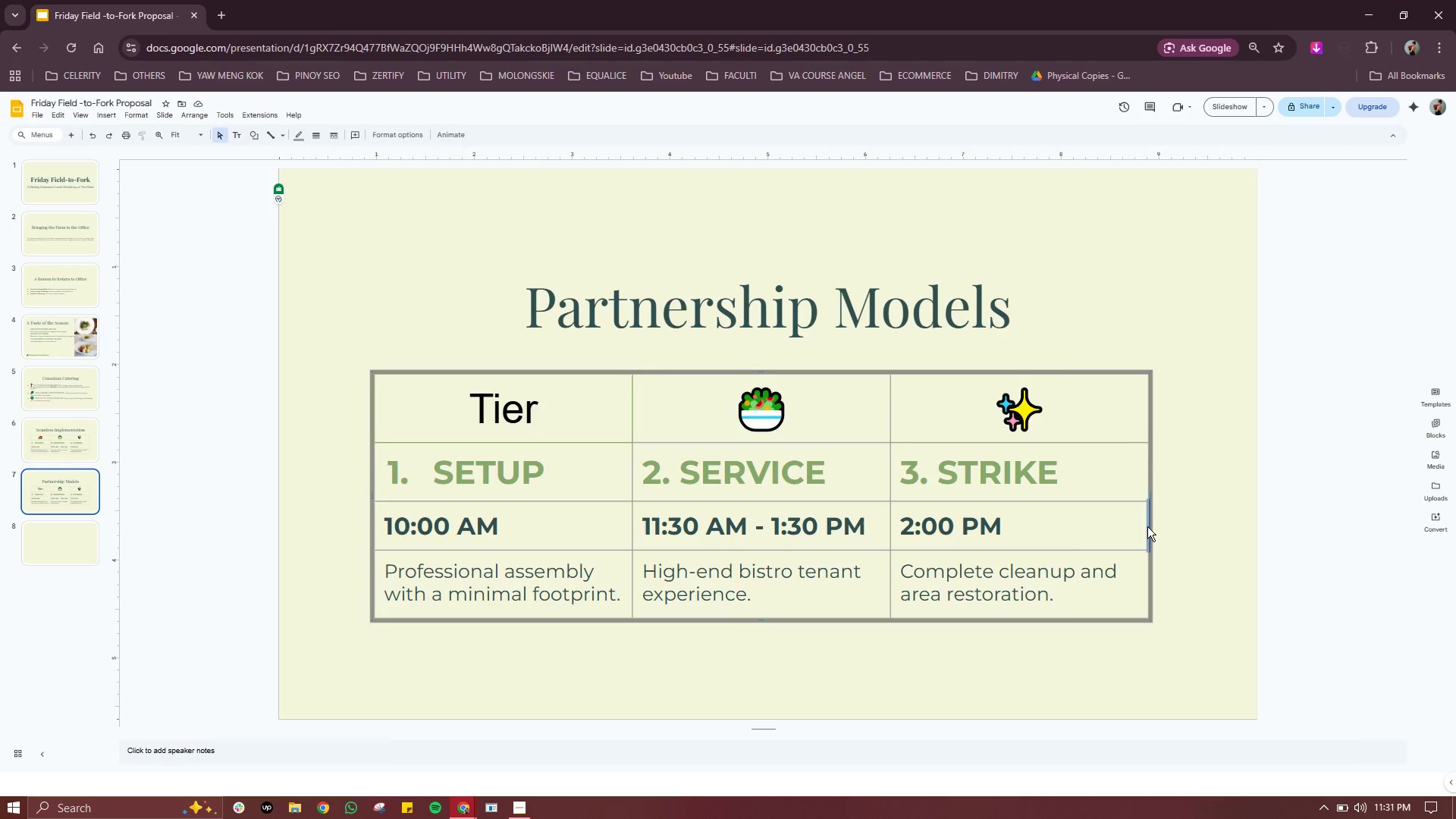 
key(Backspace)
 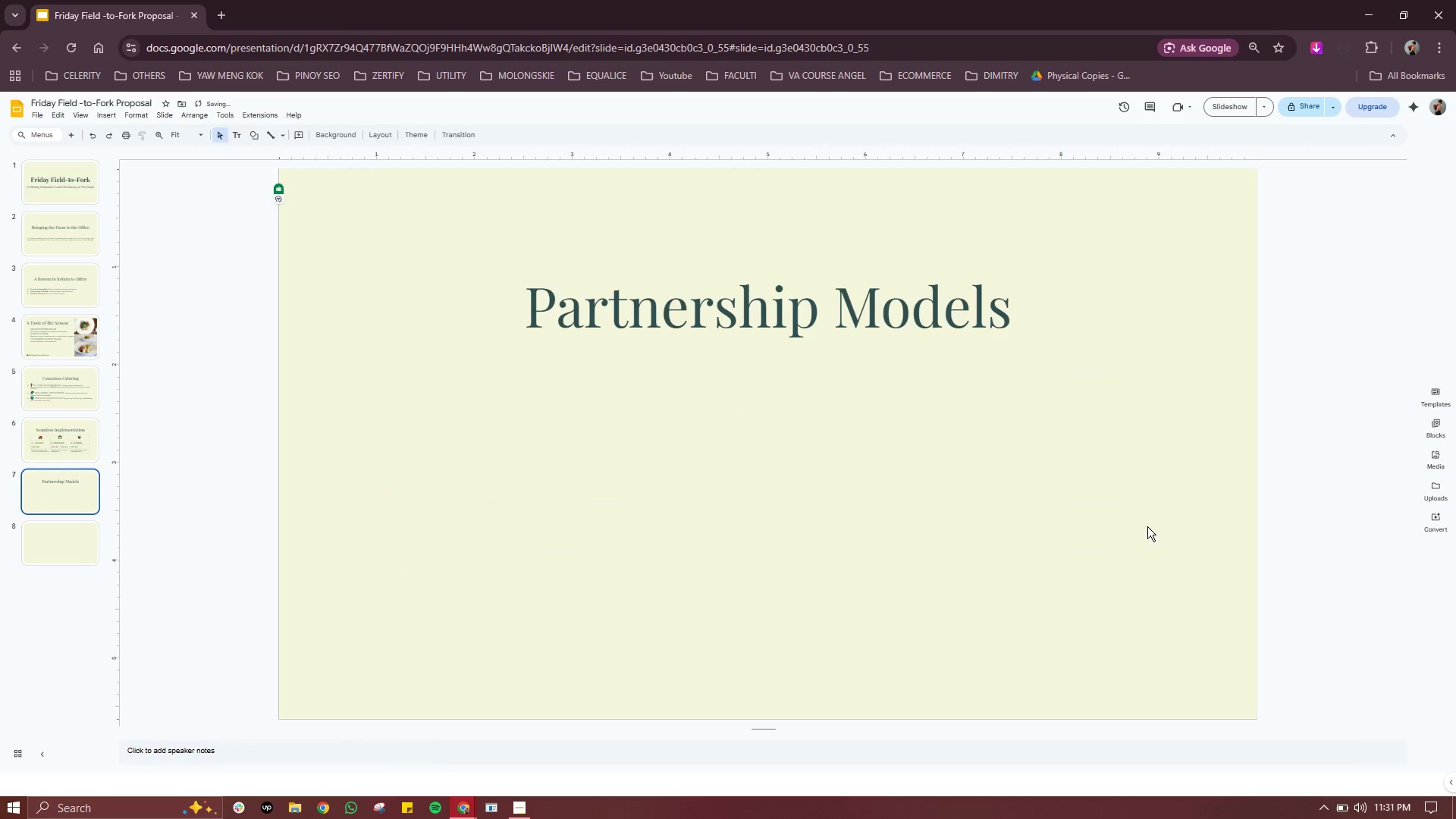 
key(Delete)
 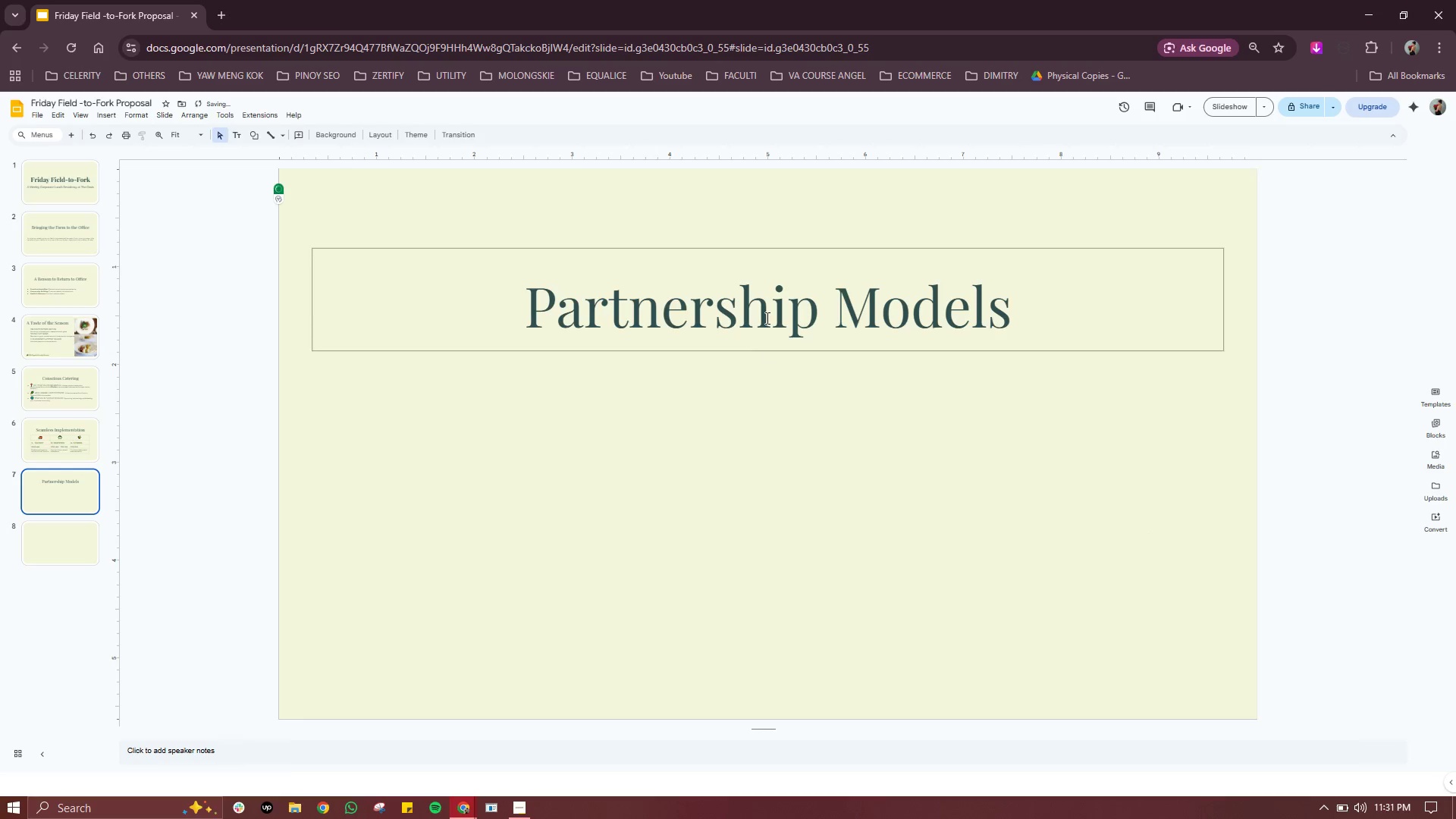 
left_click([766, 317])
 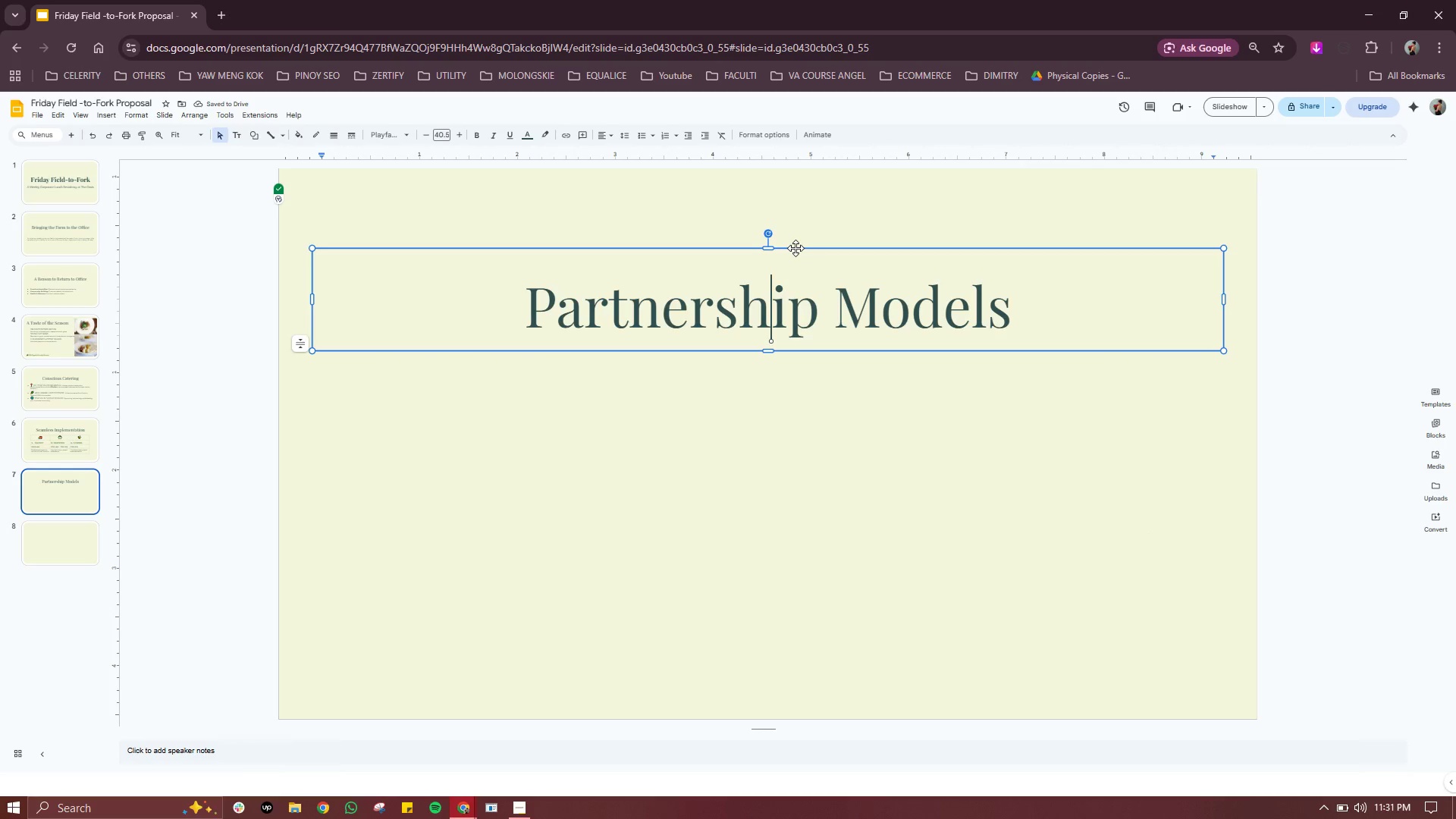 
left_click_drag(start_coordinate=[795, 248], to_coordinate=[795, 229])
 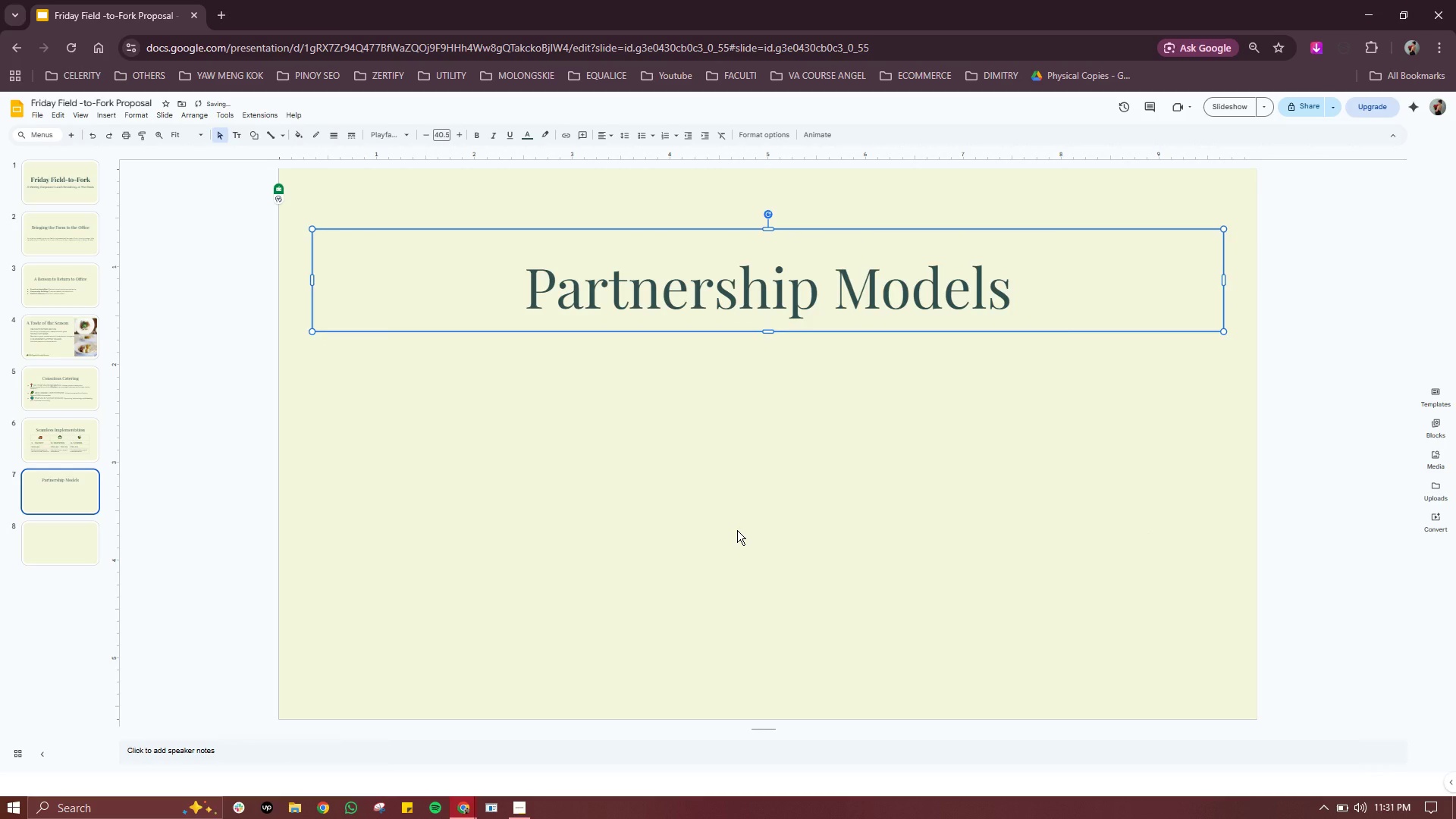 
left_click([737, 530])
 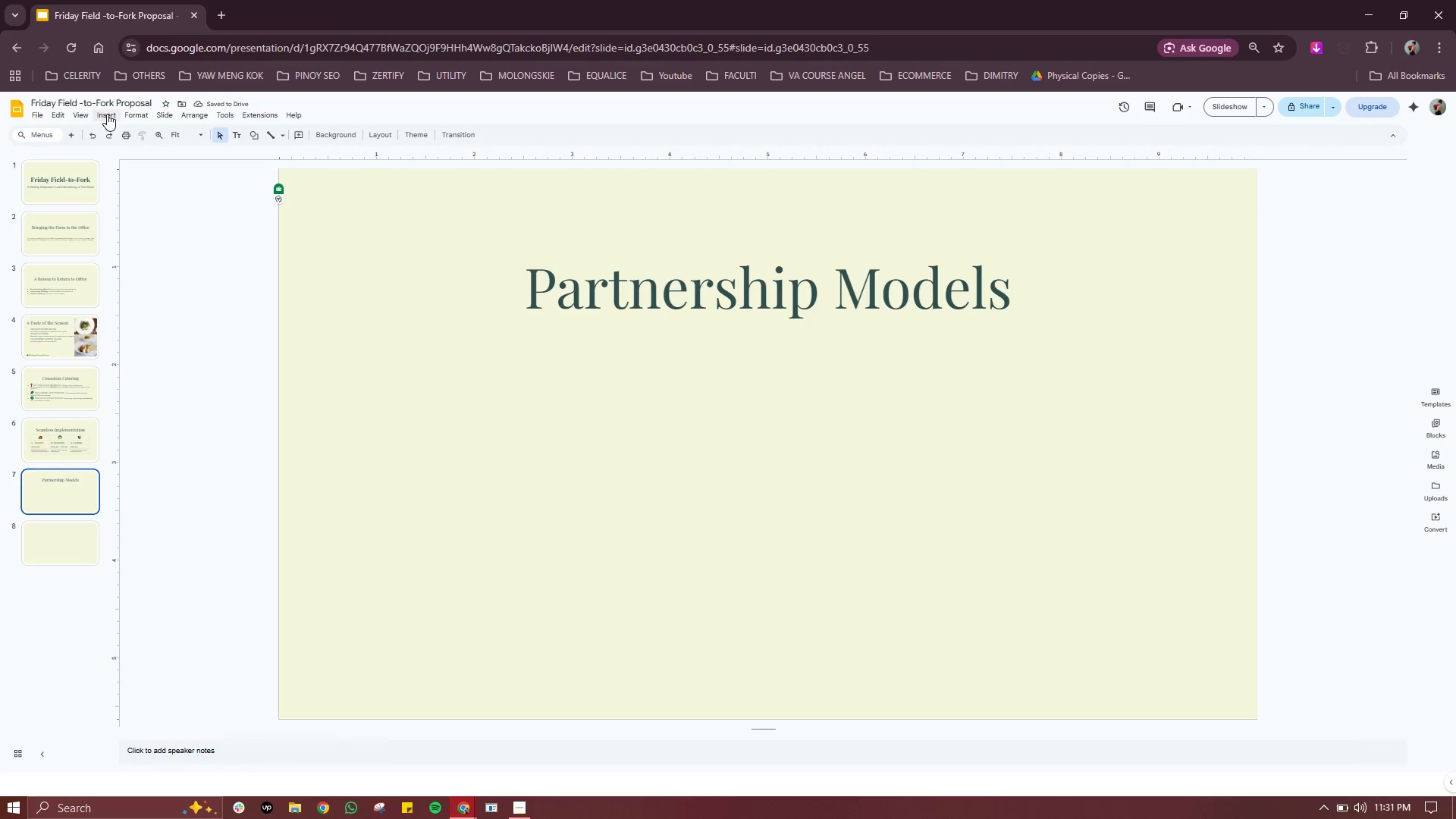 
left_click([107, 113])
 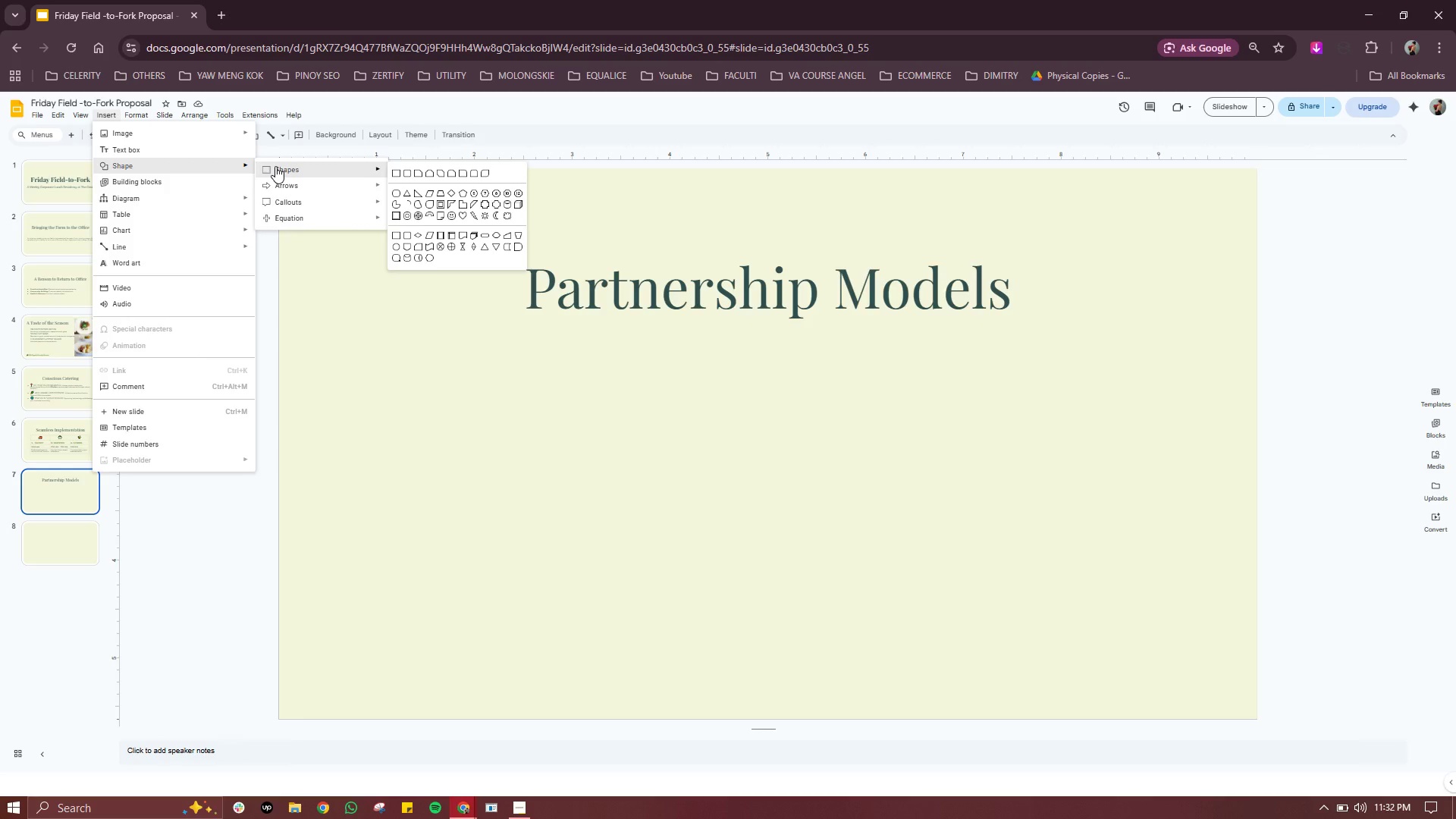 
wait(11.2)
 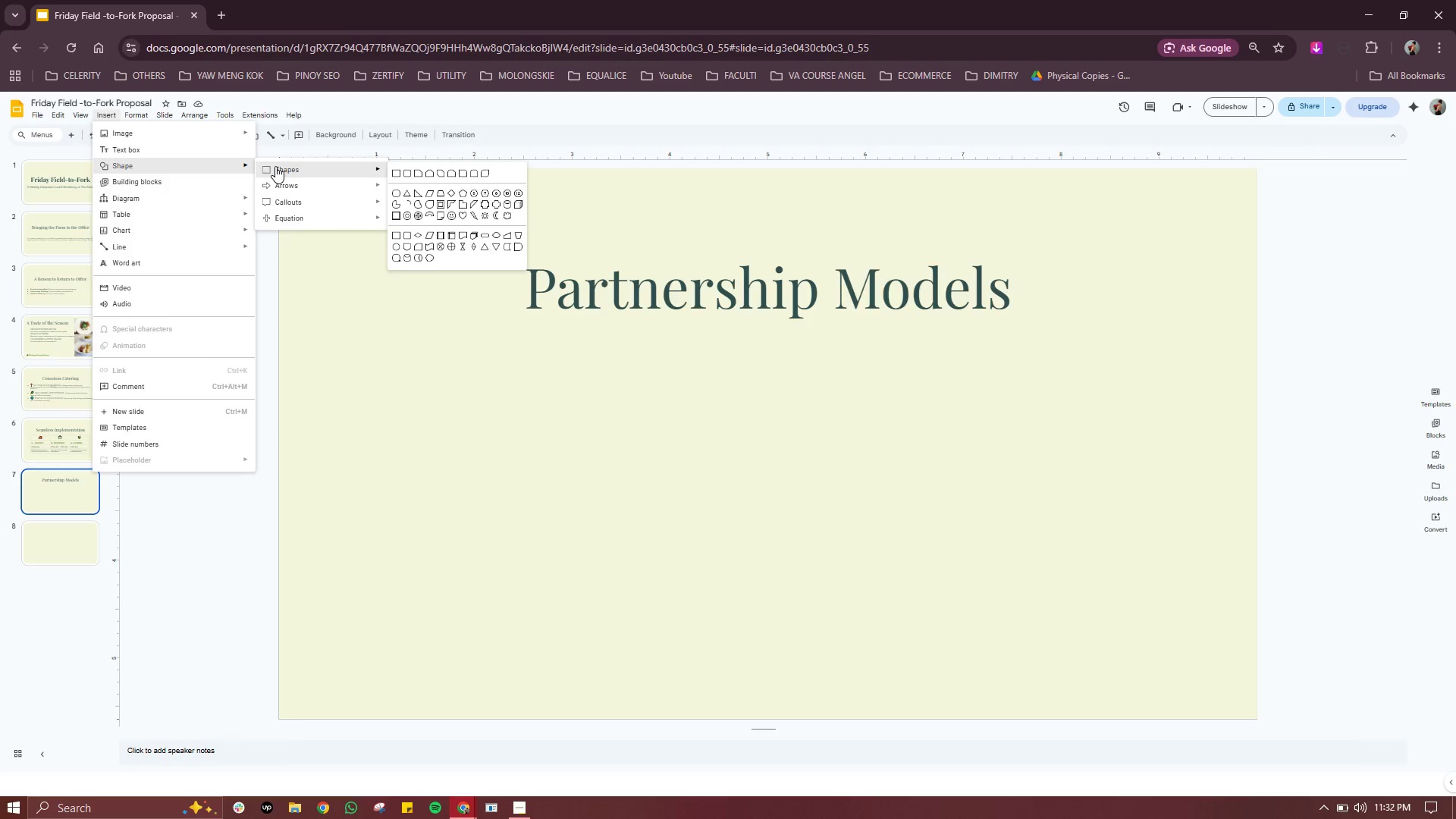 
left_click([397, 176])
 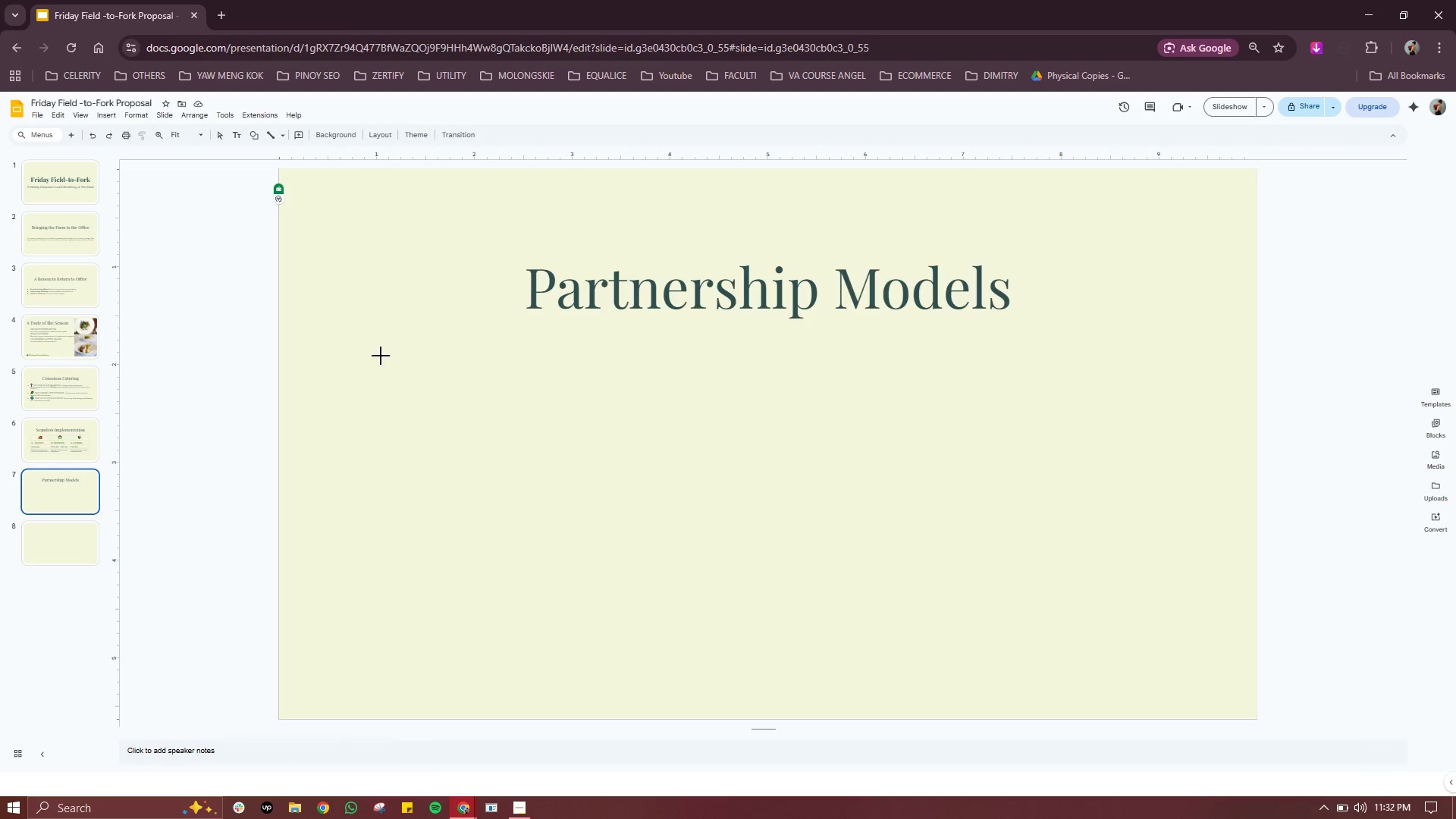 
left_click_drag(start_coordinate=[375, 354], to_coordinate=[668, 497])
 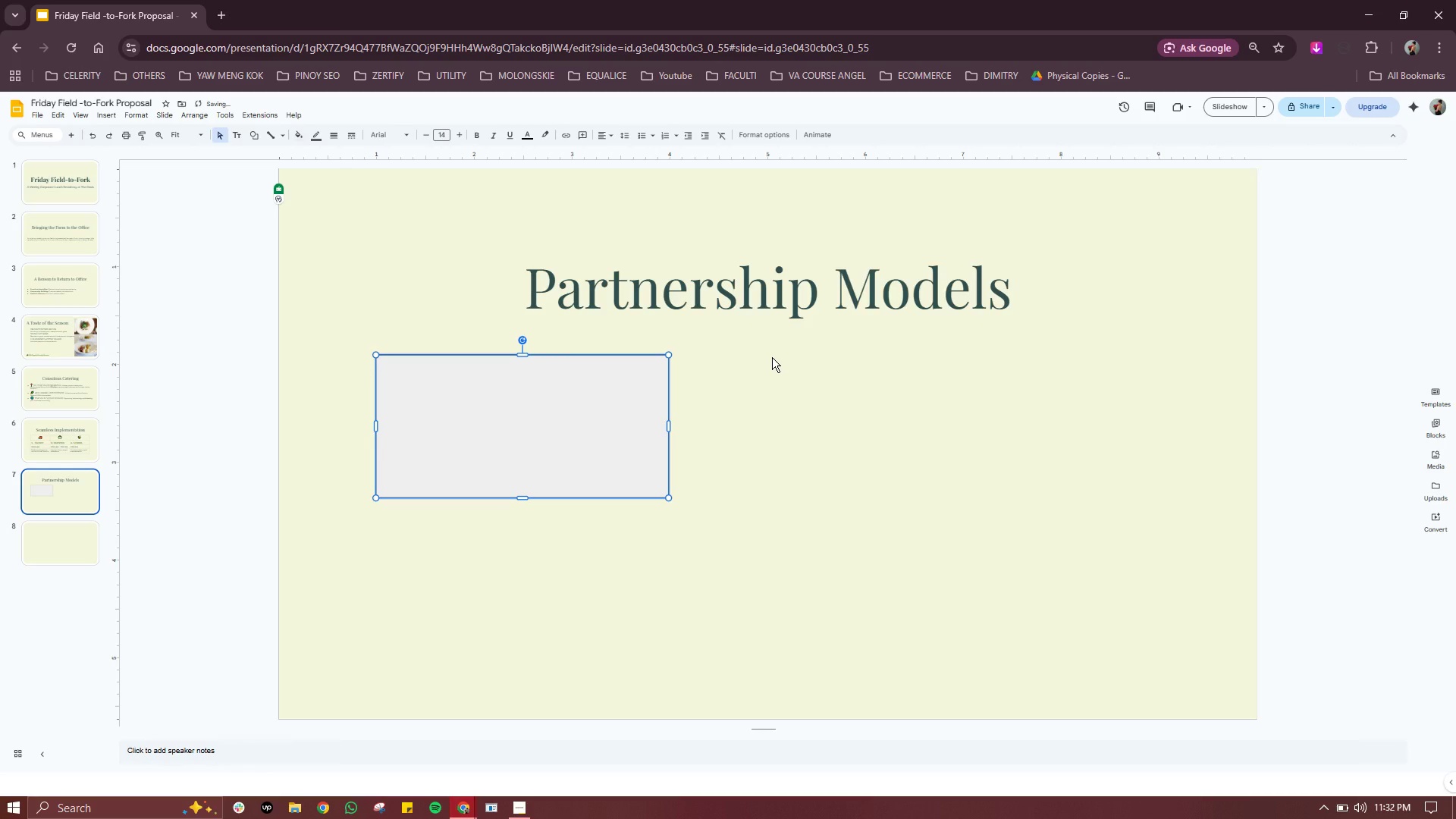 
left_click([772, 357])
 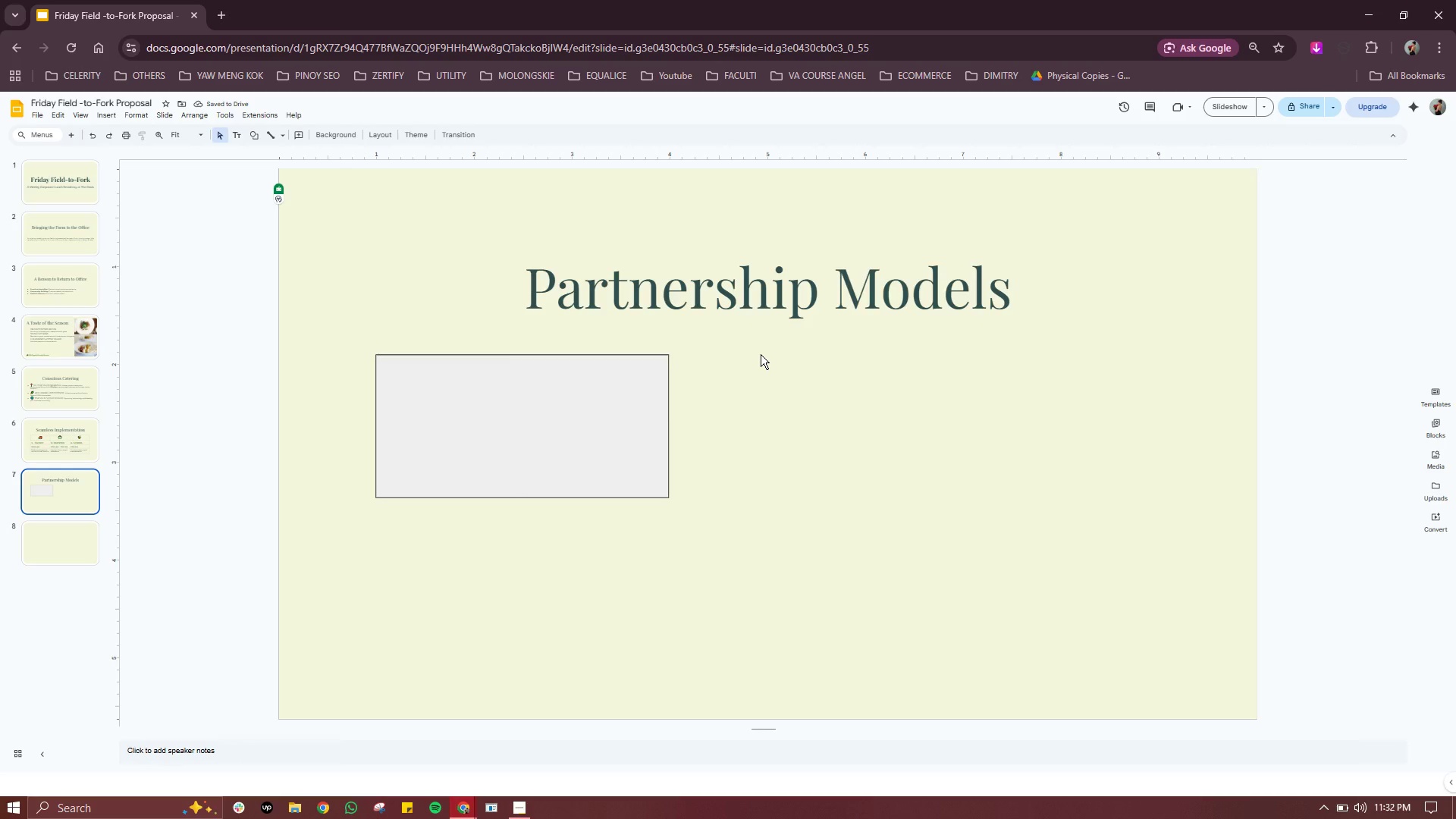 
left_click_drag(start_coordinate=[761, 354], to_coordinate=[1056, 499])
 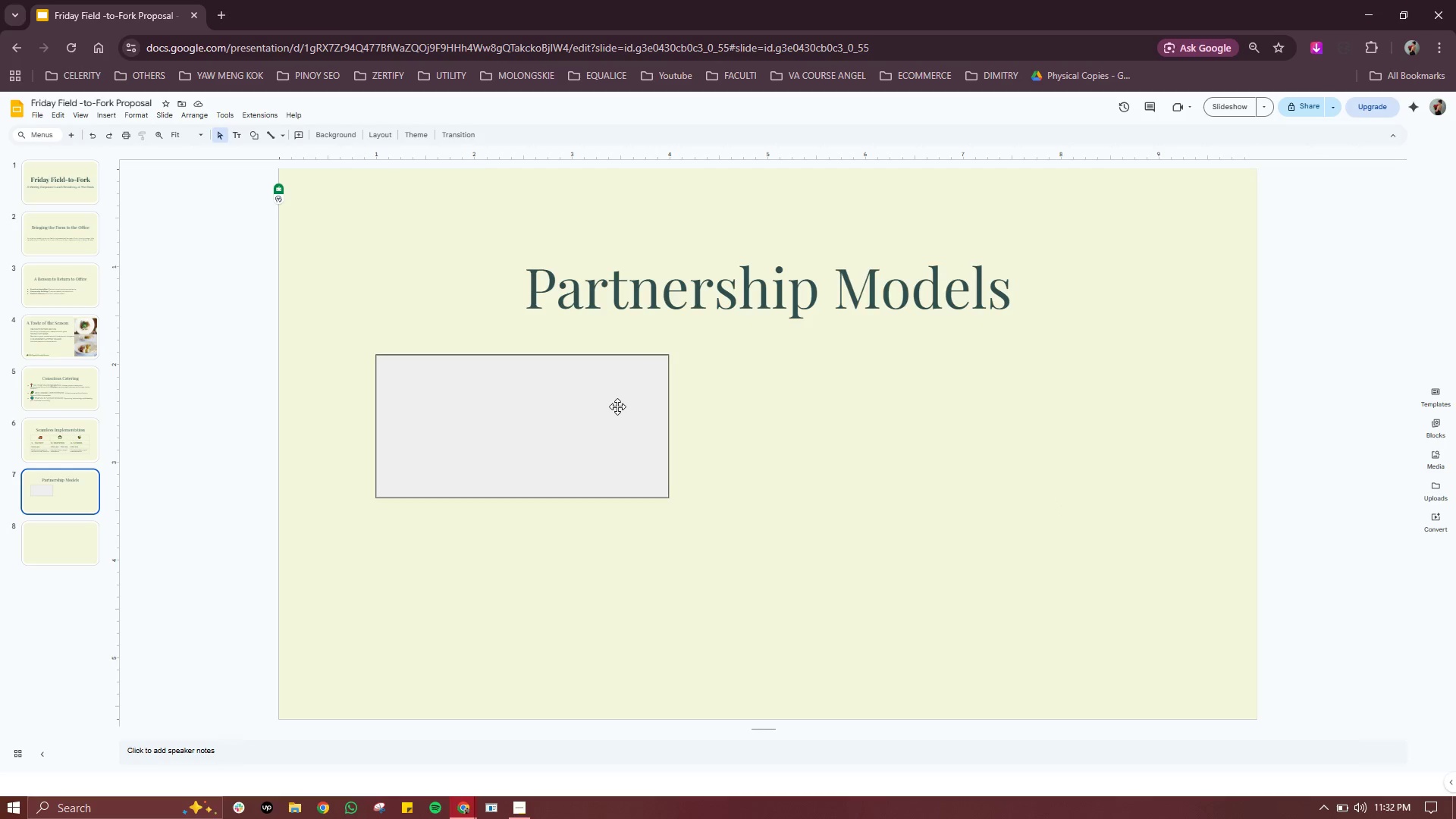 
left_click([614, 406])
 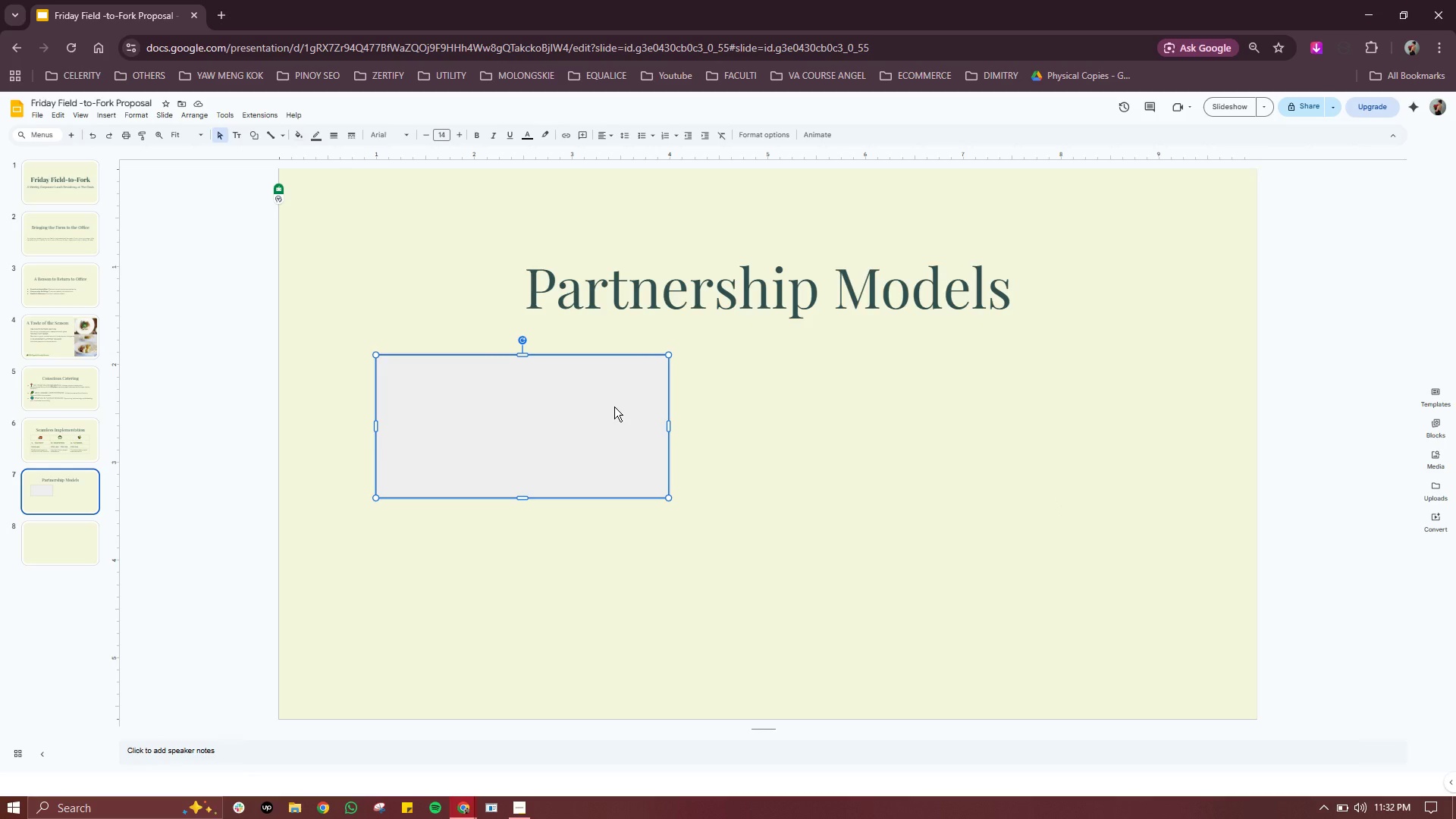 
key(Control+C)
 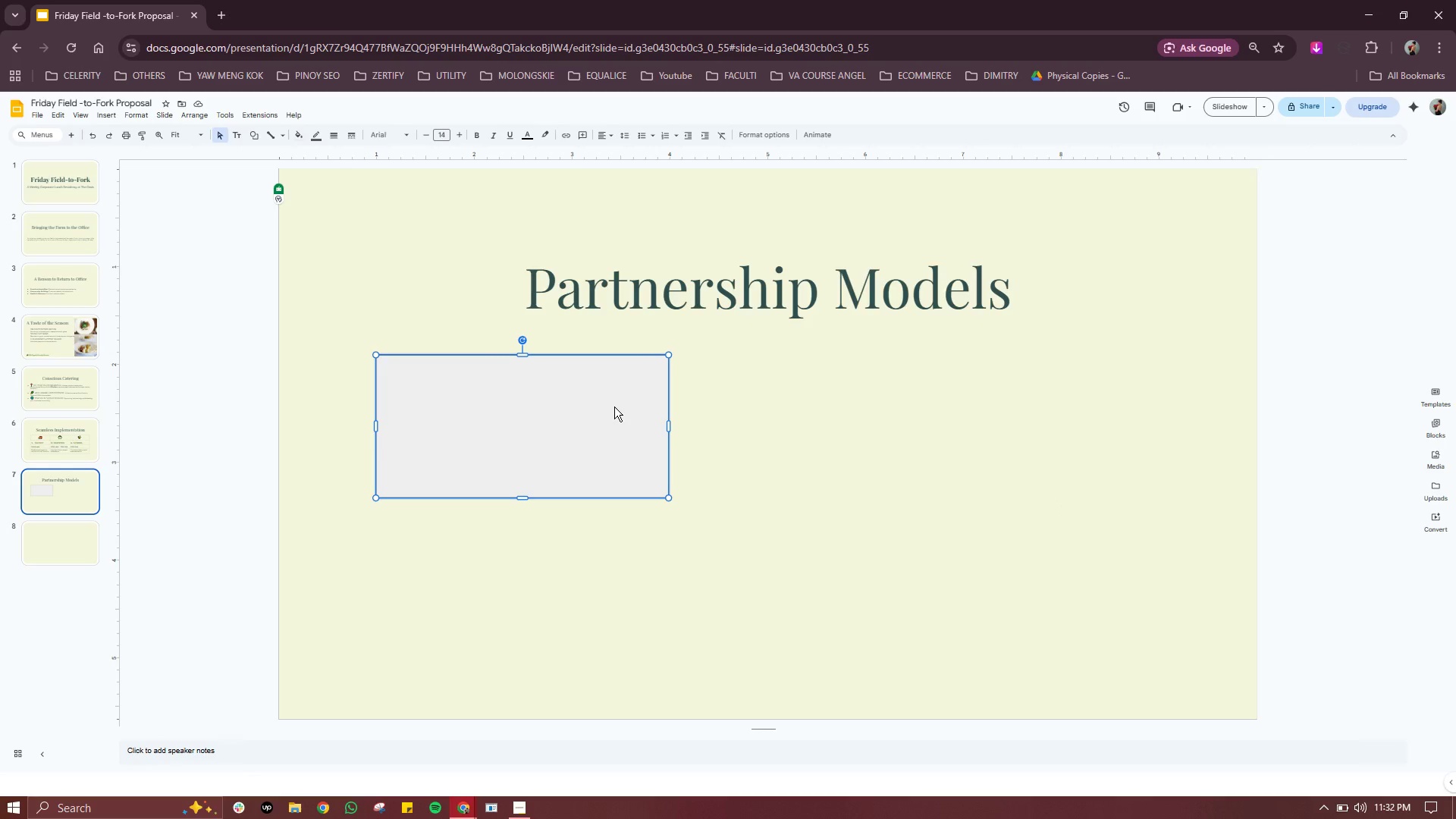 
key(Control+V)
 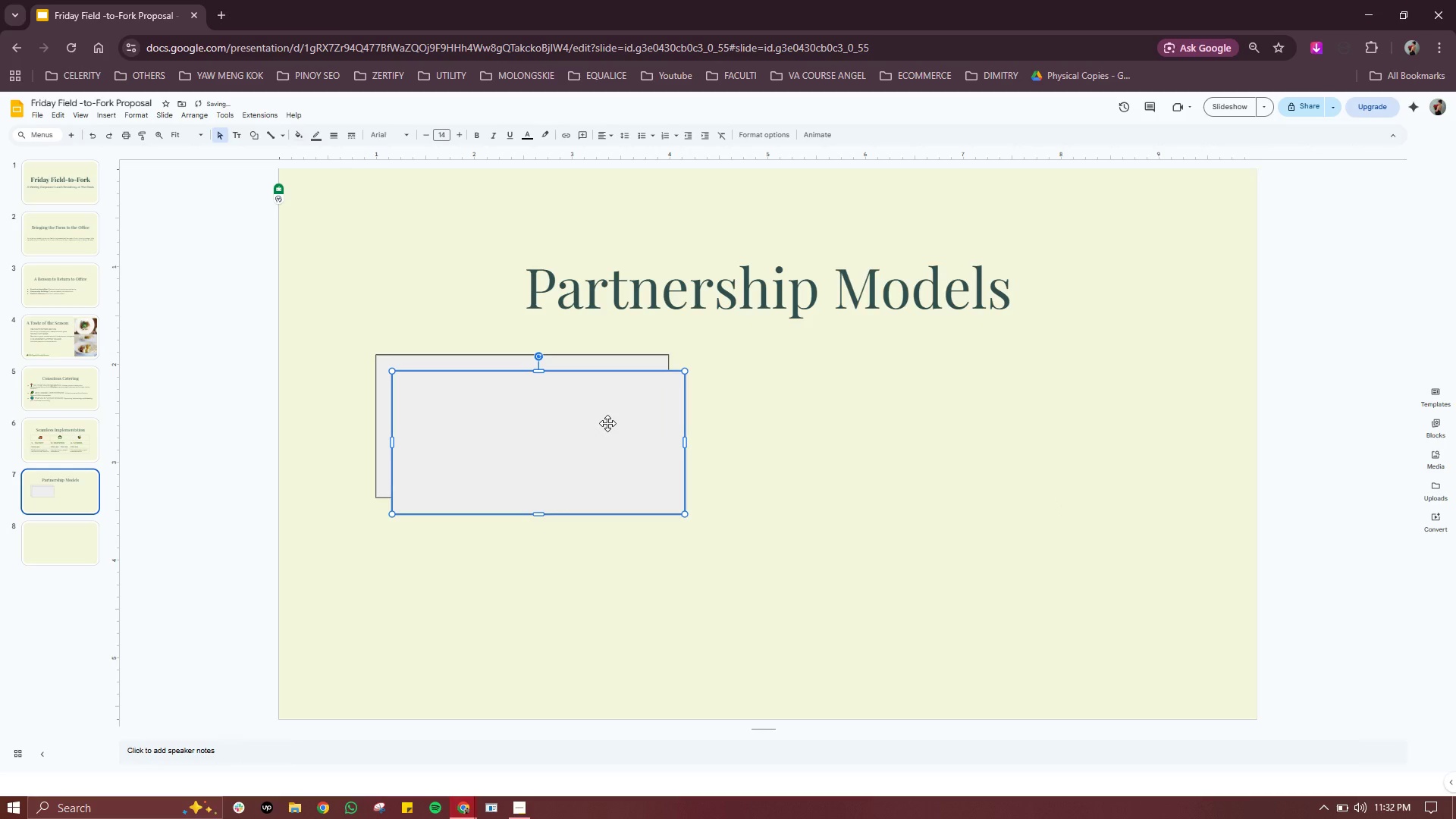 
left_click_drag(start_coordinate=[607, 423], to_coordinate=[836, 409])
 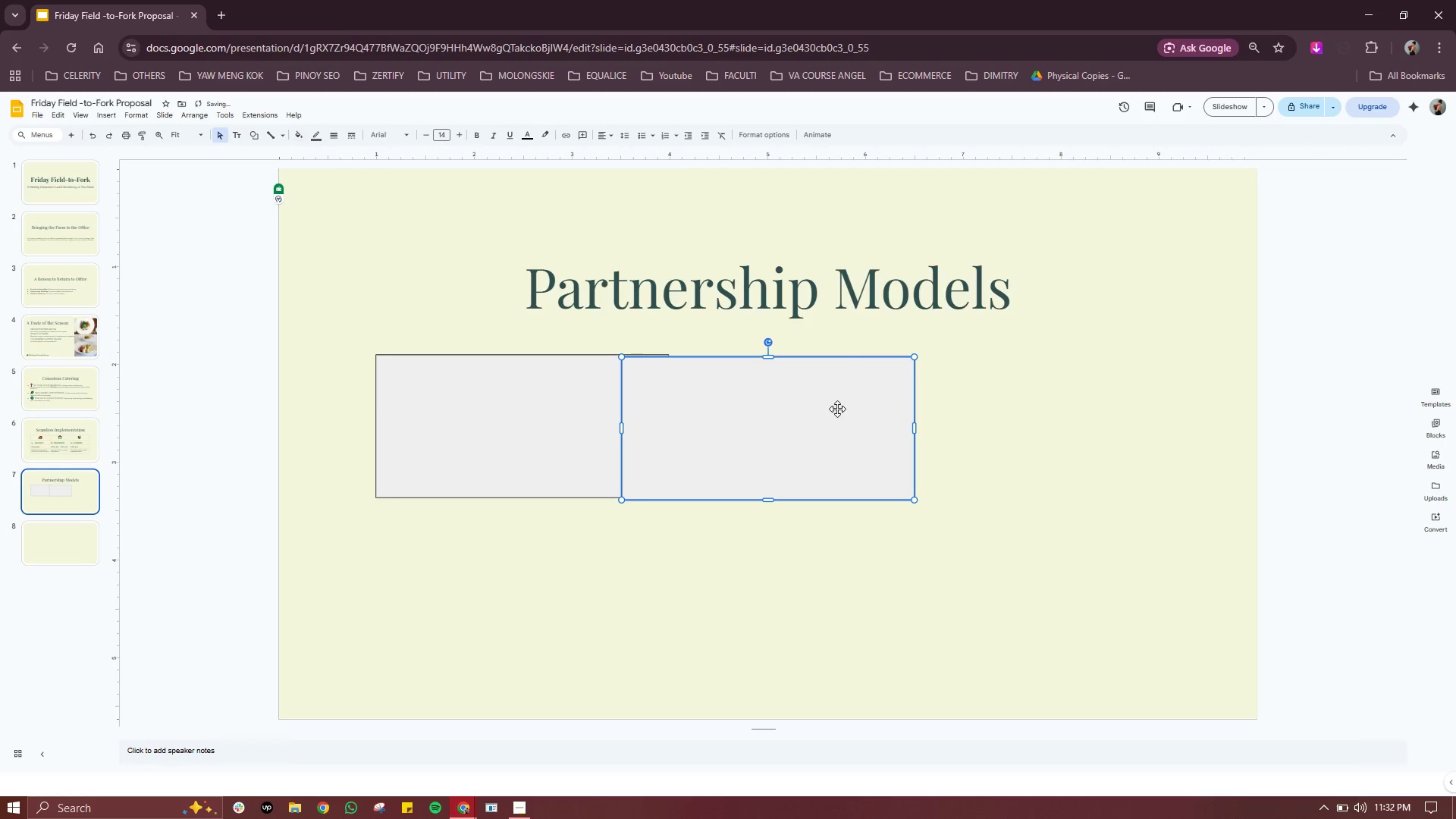 
left_click_drag(start_coordinate=[836, 409], to_coordinate=[982, 401])
 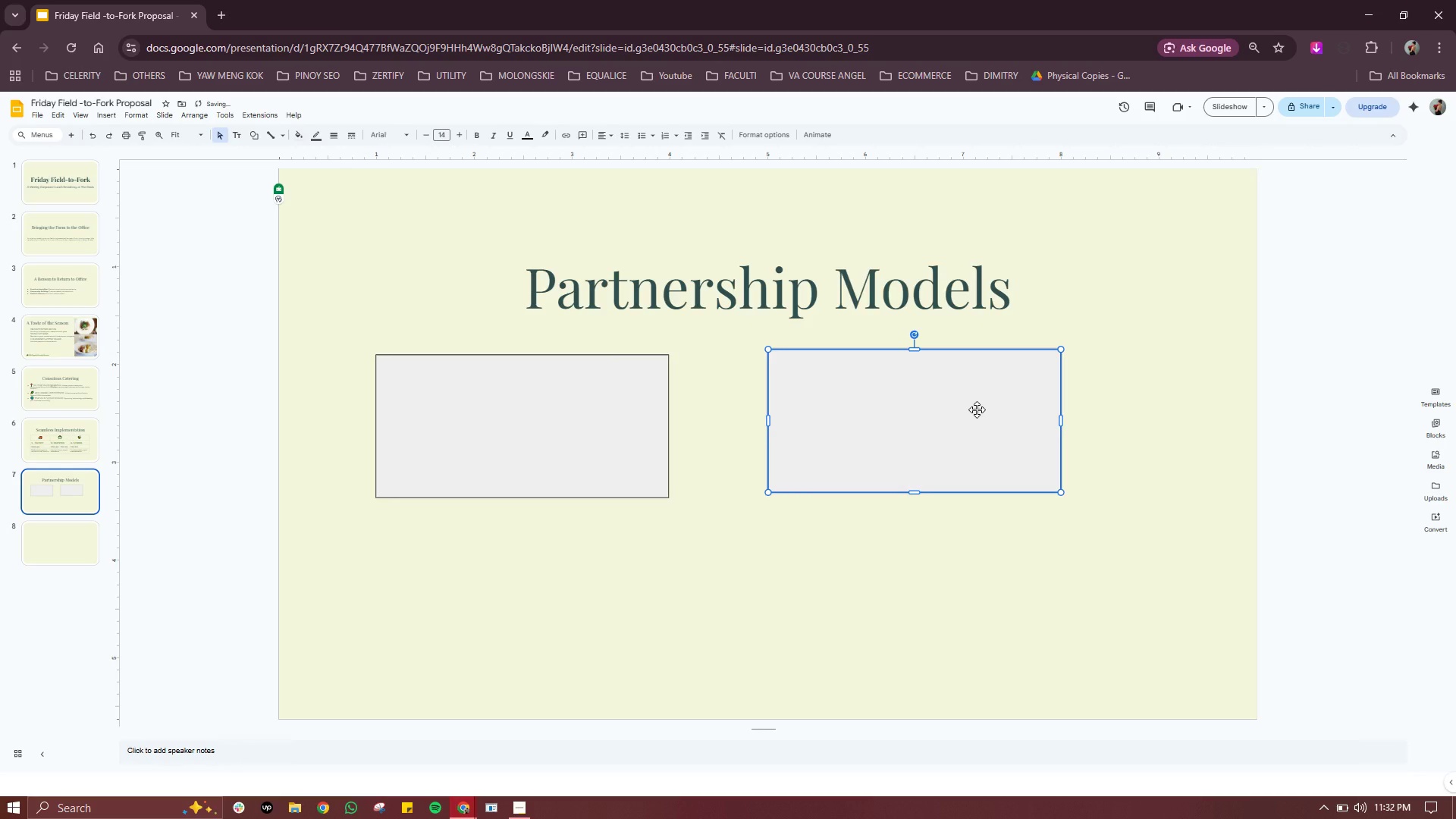 
left_click_drag(start_coordinate=[977, 410], to_coordinate=[1006, 414])
 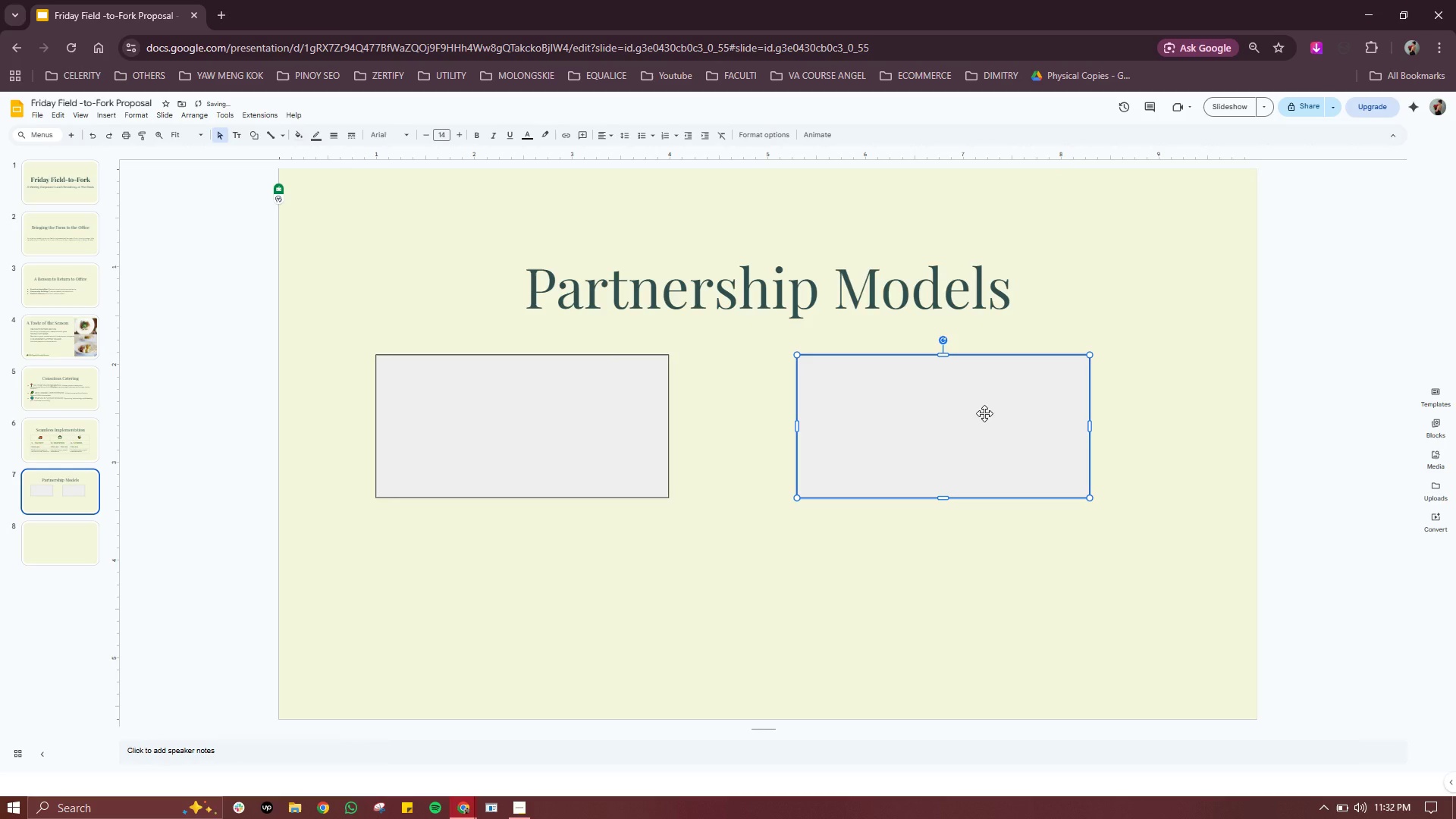 
left_click_drag(start_coordinate=[984, 413], to_coordinate=[1027, 415])
 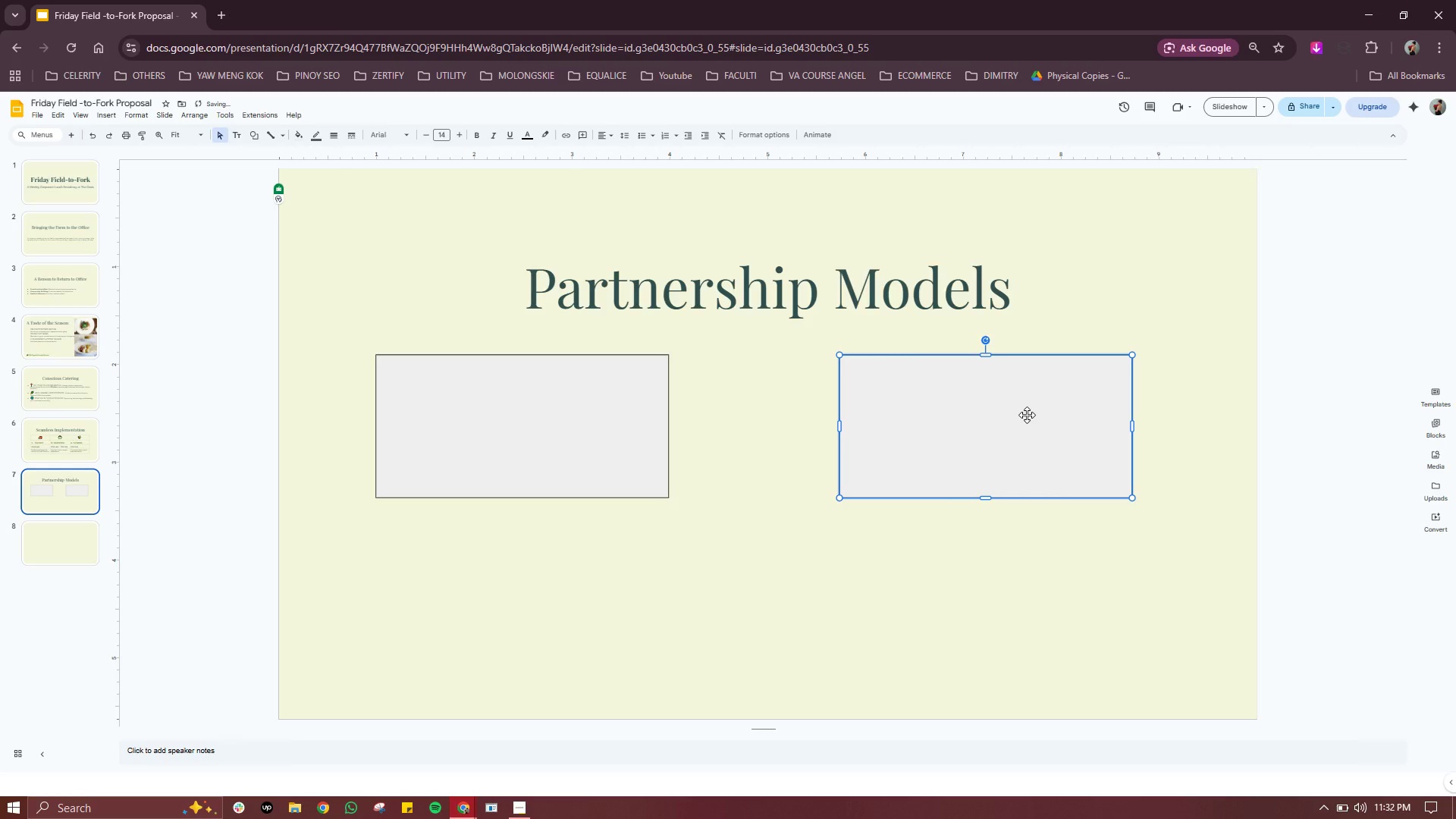 
left_click_drag(start_coordinate=[1027, 415], to_coordinate=[1051, 416])
 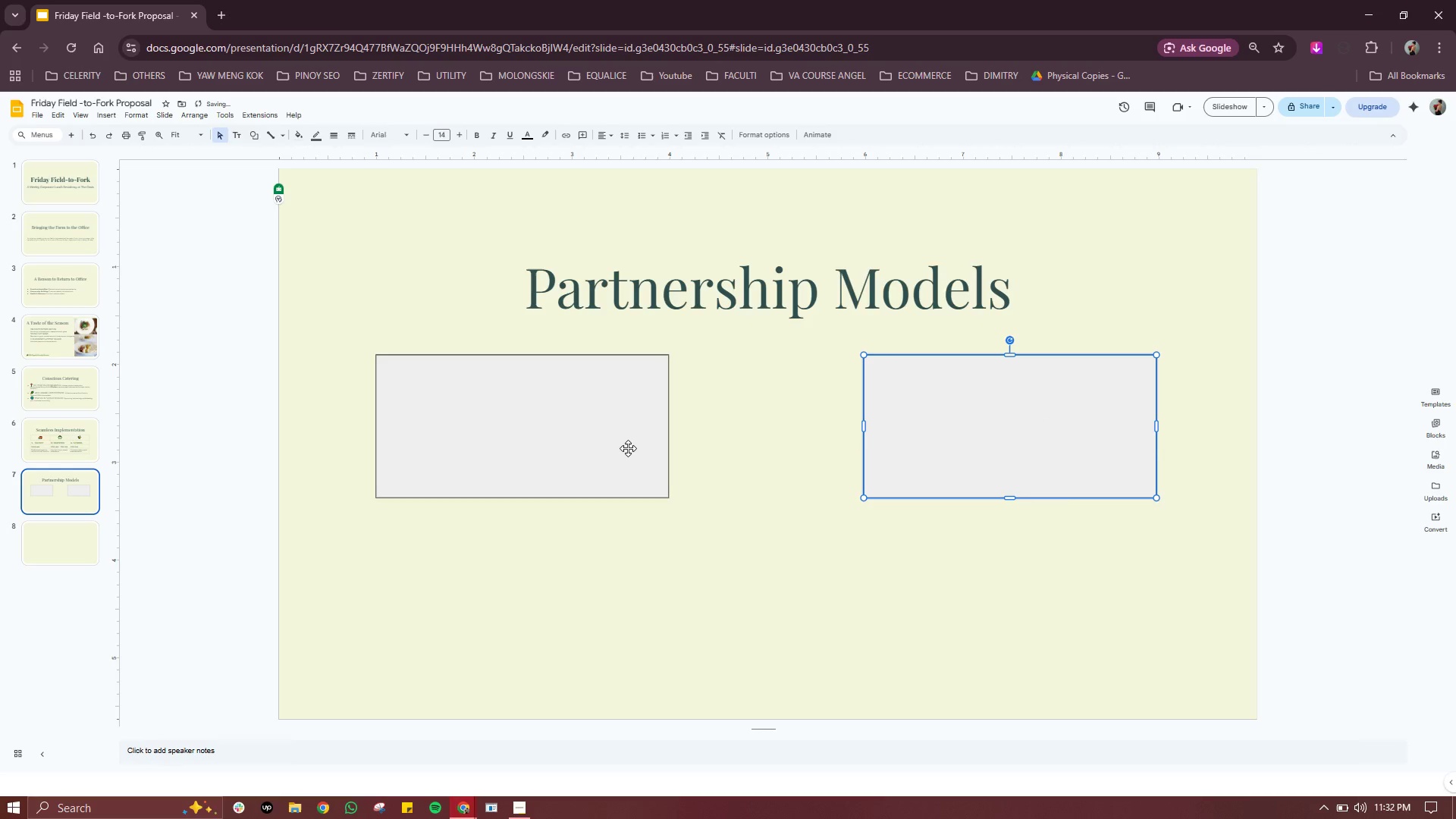 
left_click([628, 448])
 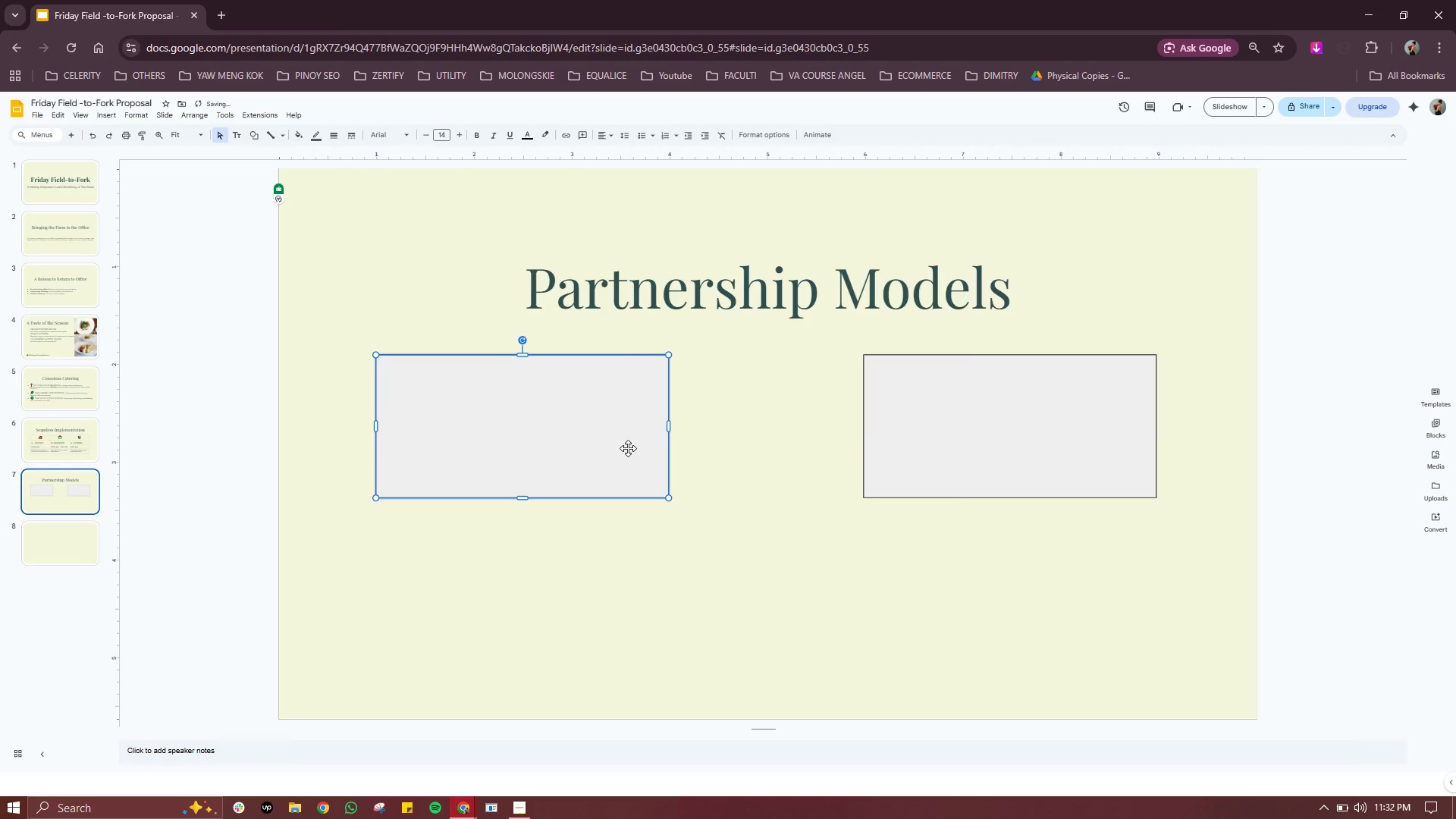 
key(Control+C)
 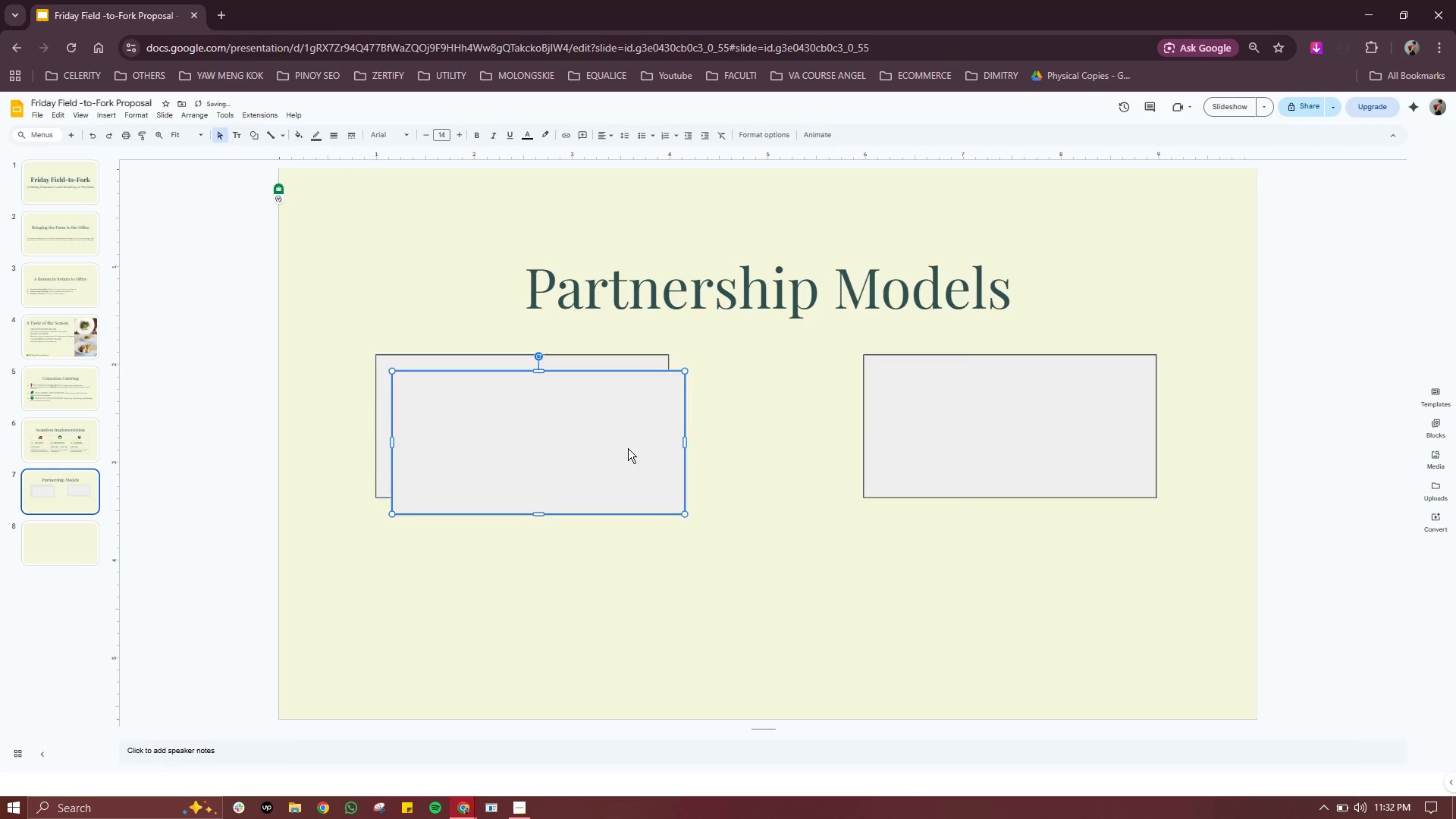 
key(Control+V)
 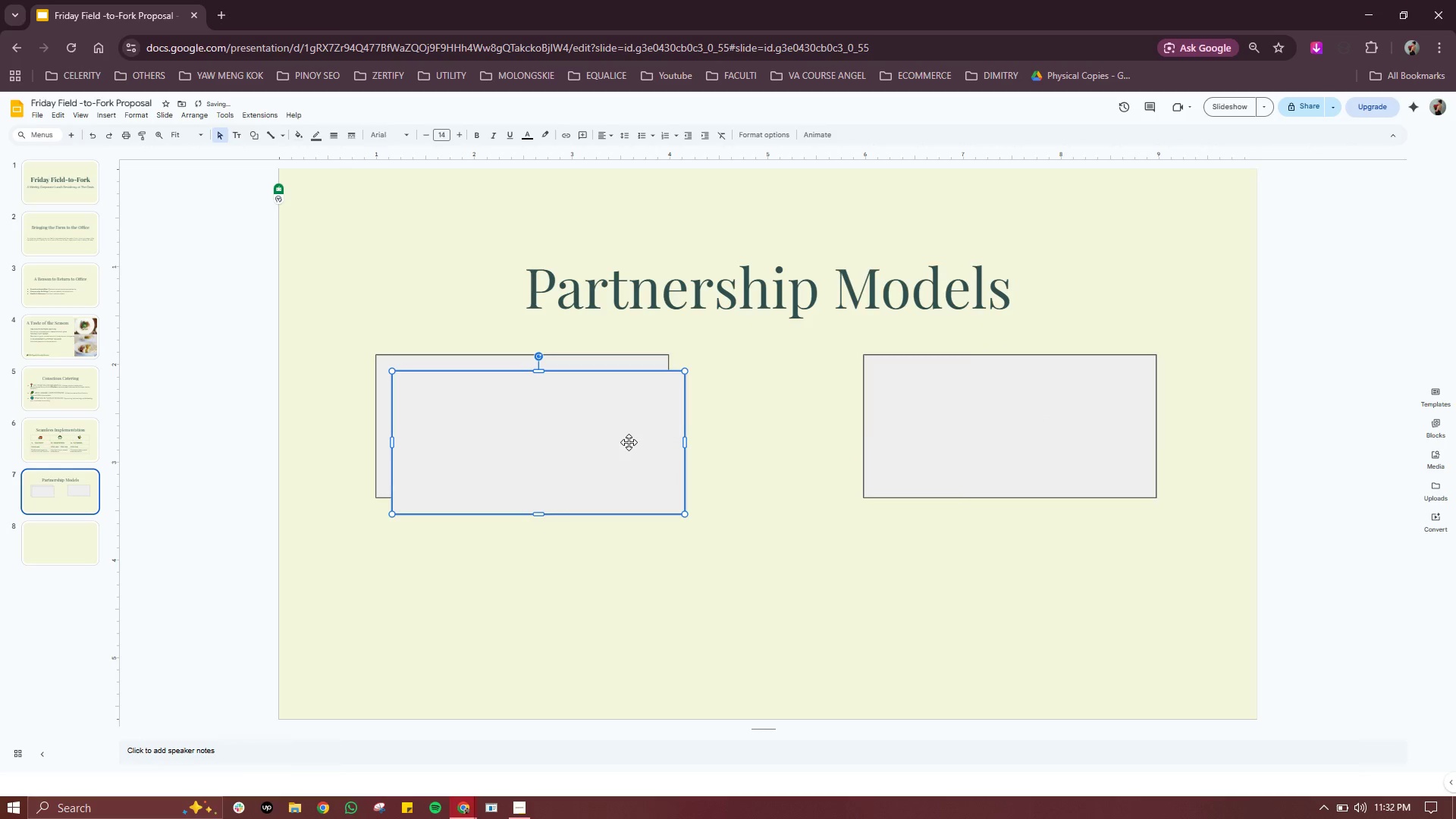 
left_click_drag(start_coordinate=[629, 442], to_coordinate=[801, 556])
 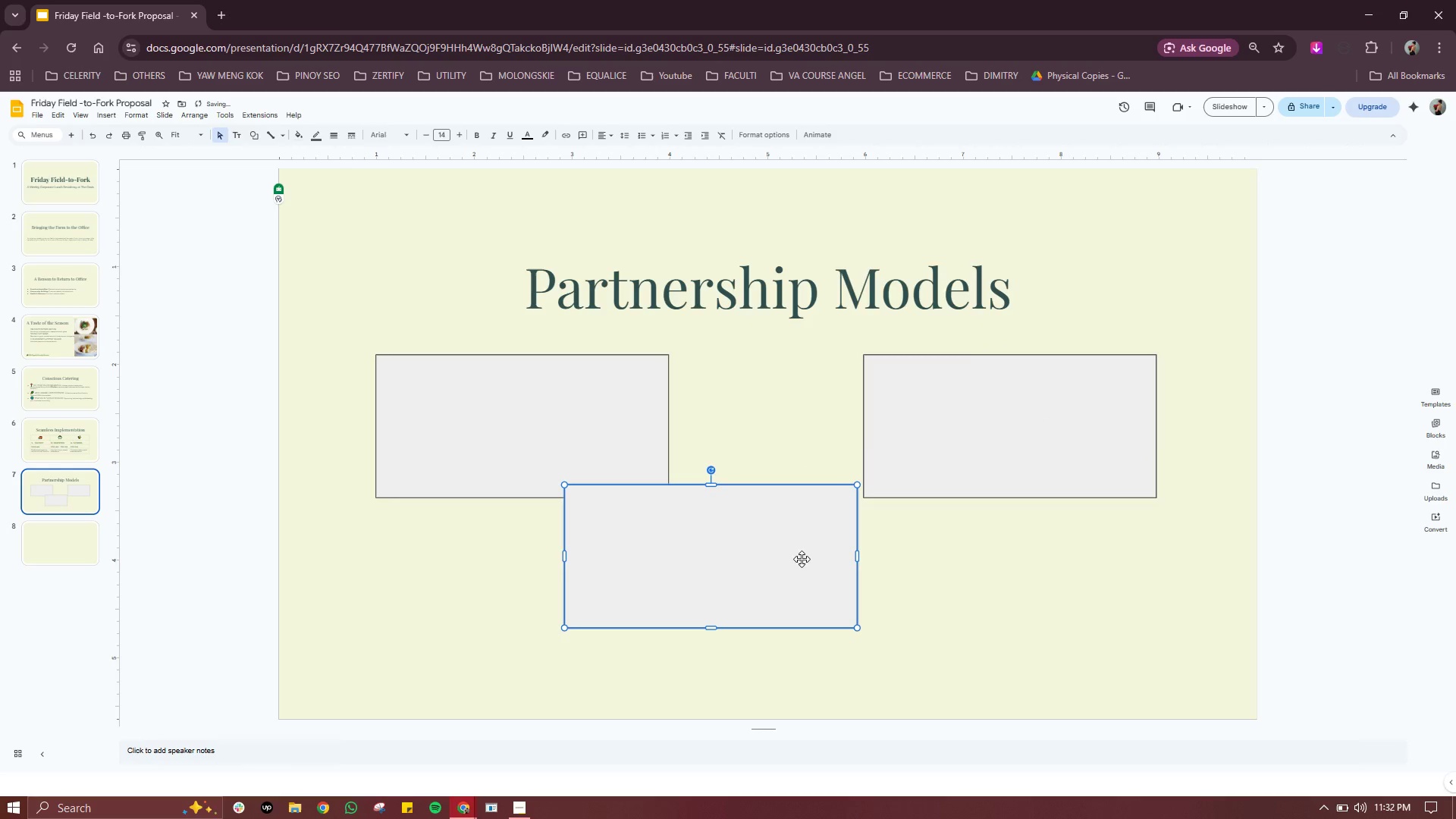 
left_click_drag(start_coordinate=[801, 556], to_coordinate=[836, 601])
 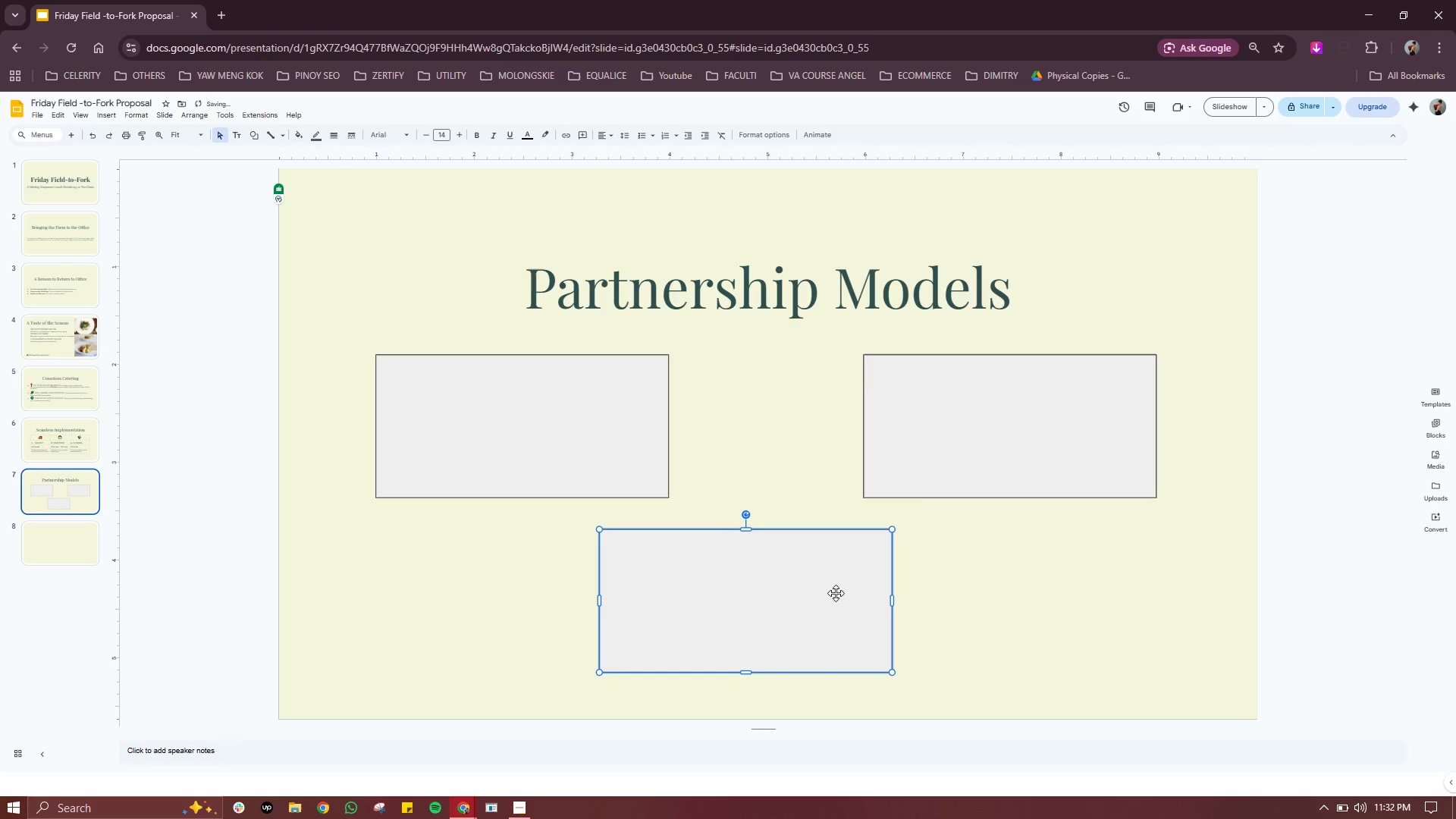 
left_click_drag(start_coordinate=[836, 593], to_coordinate=[858, 593])
 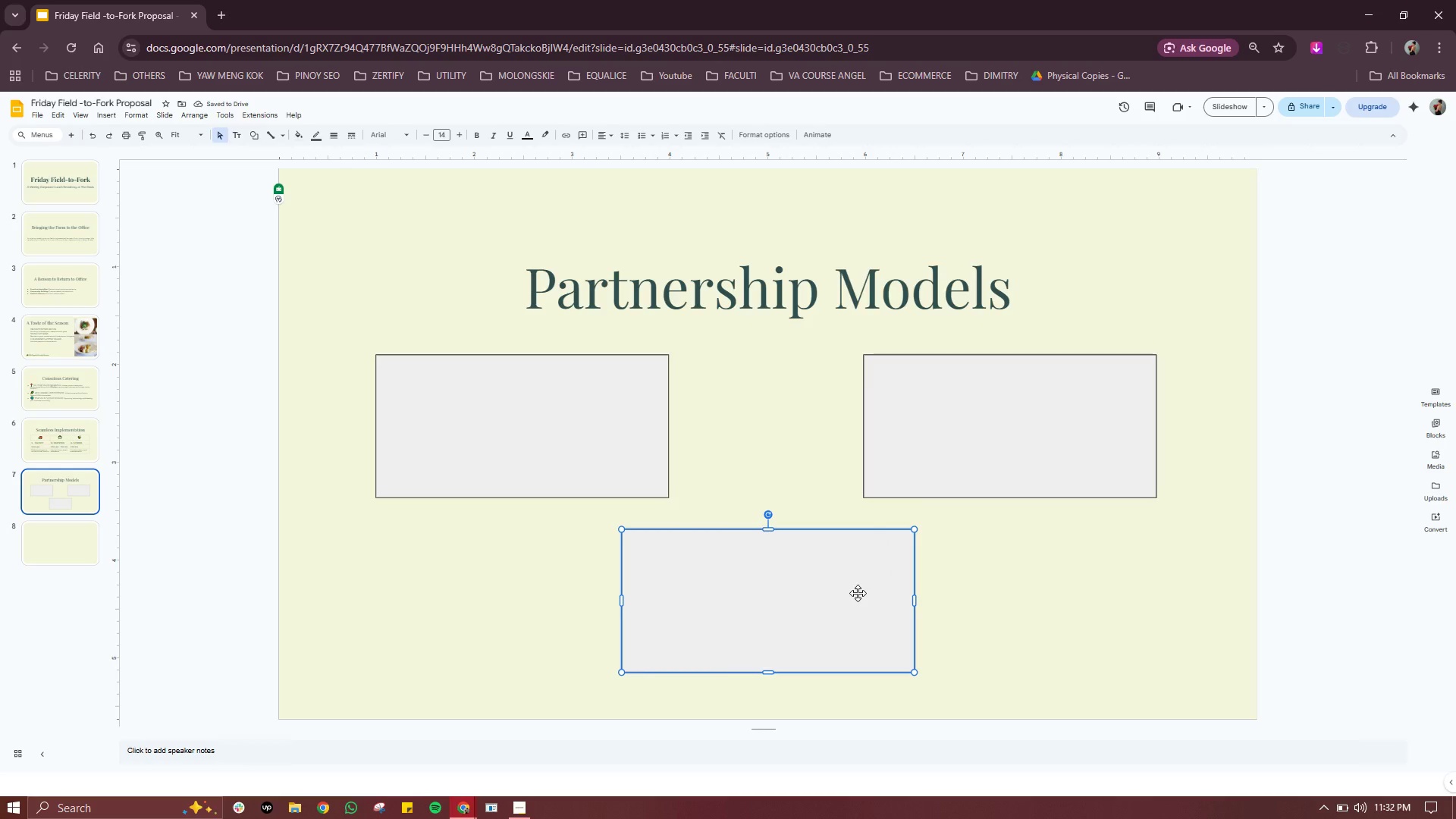 
wait(8.7)
 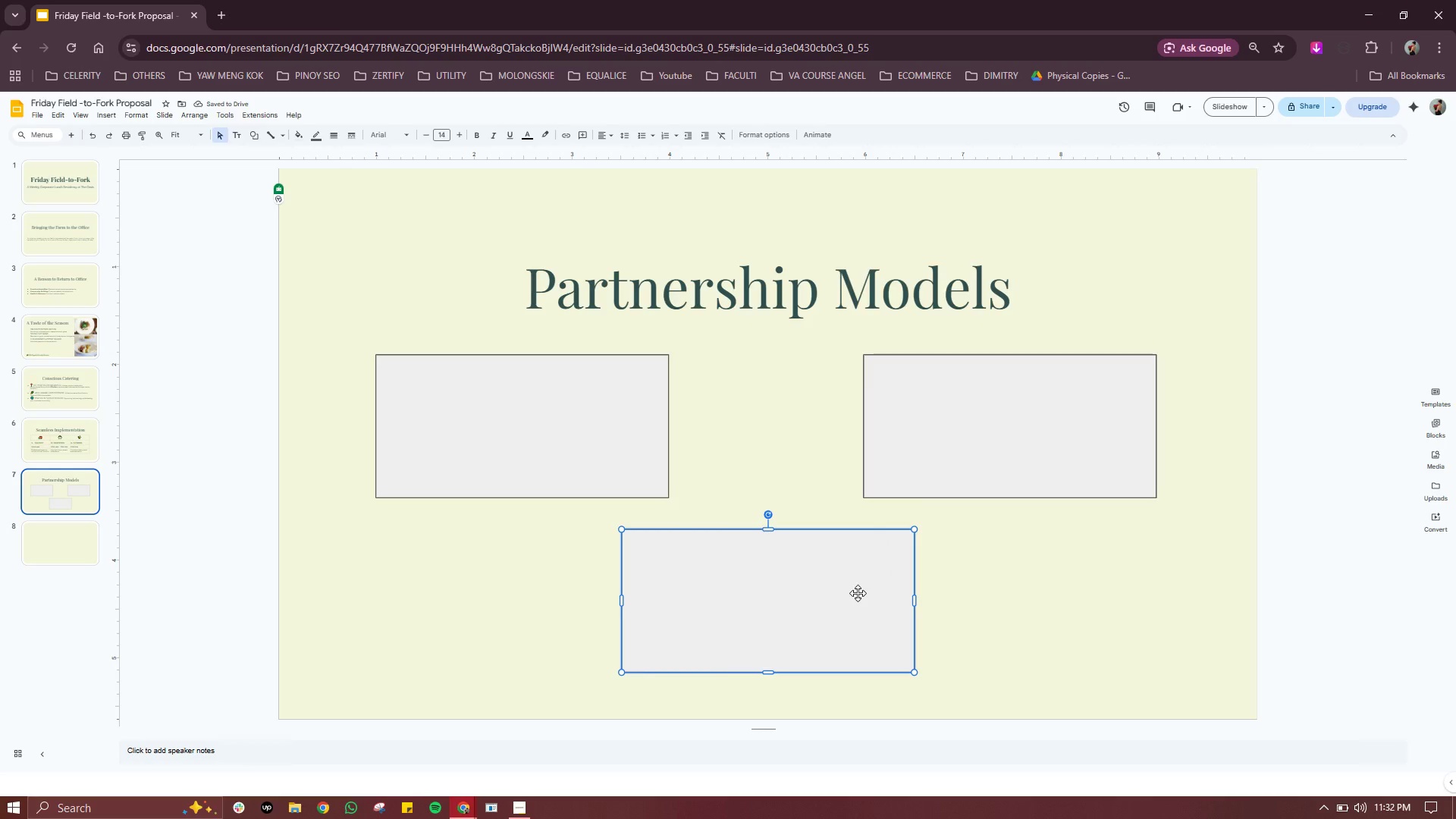 
left_click([551, 442])
 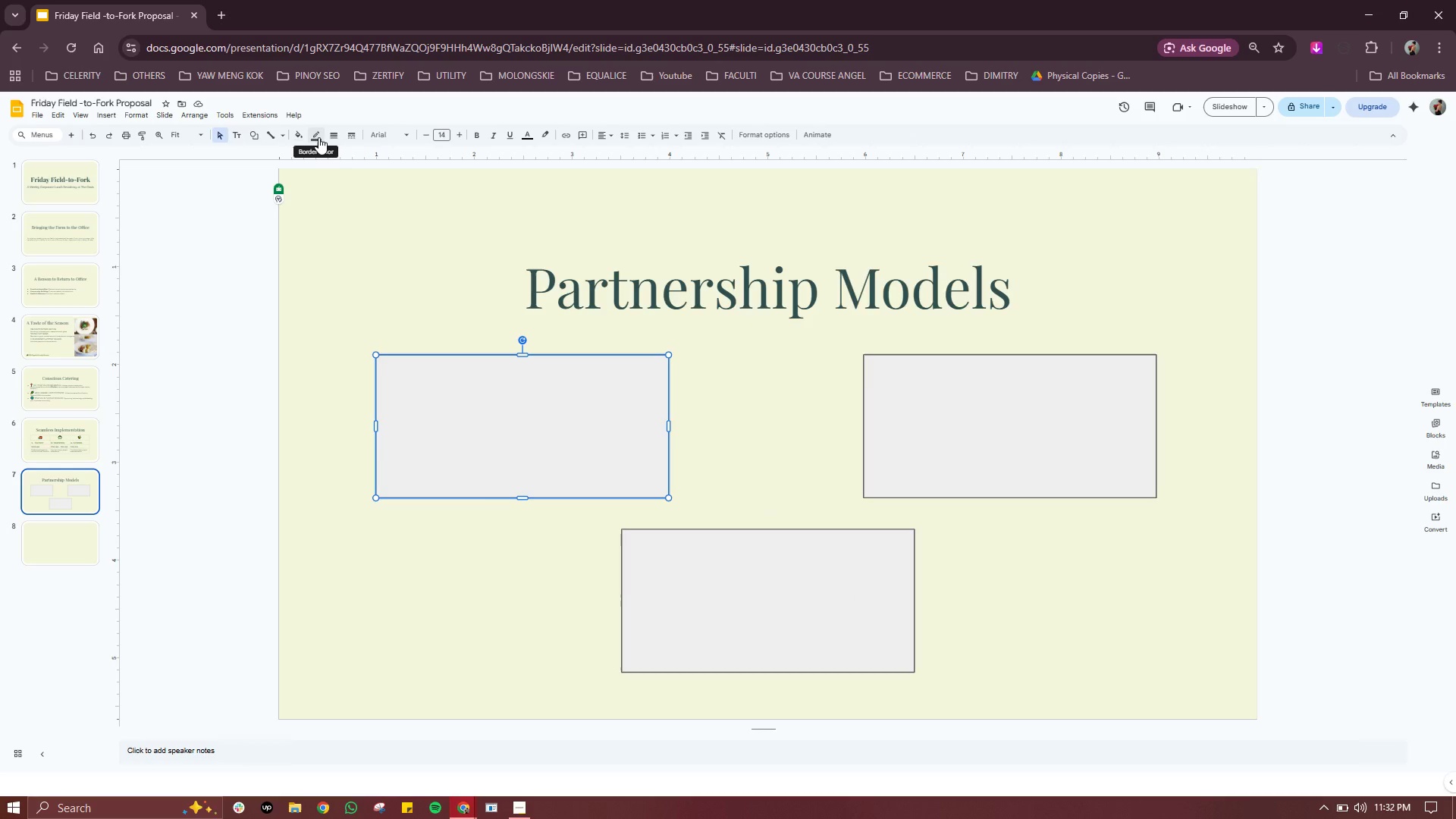 
left_click([318, 137])
 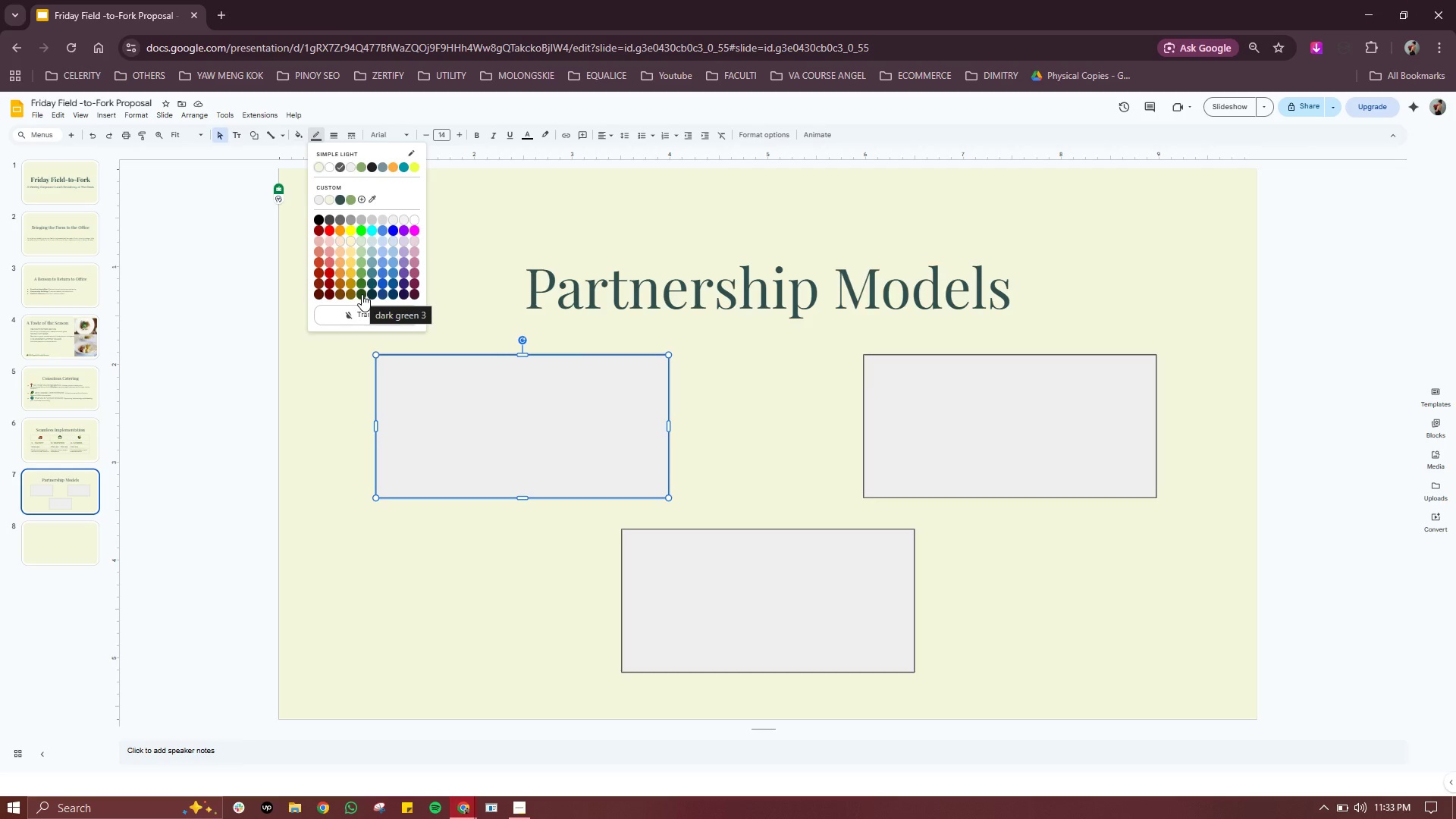 
wait(24.25)
 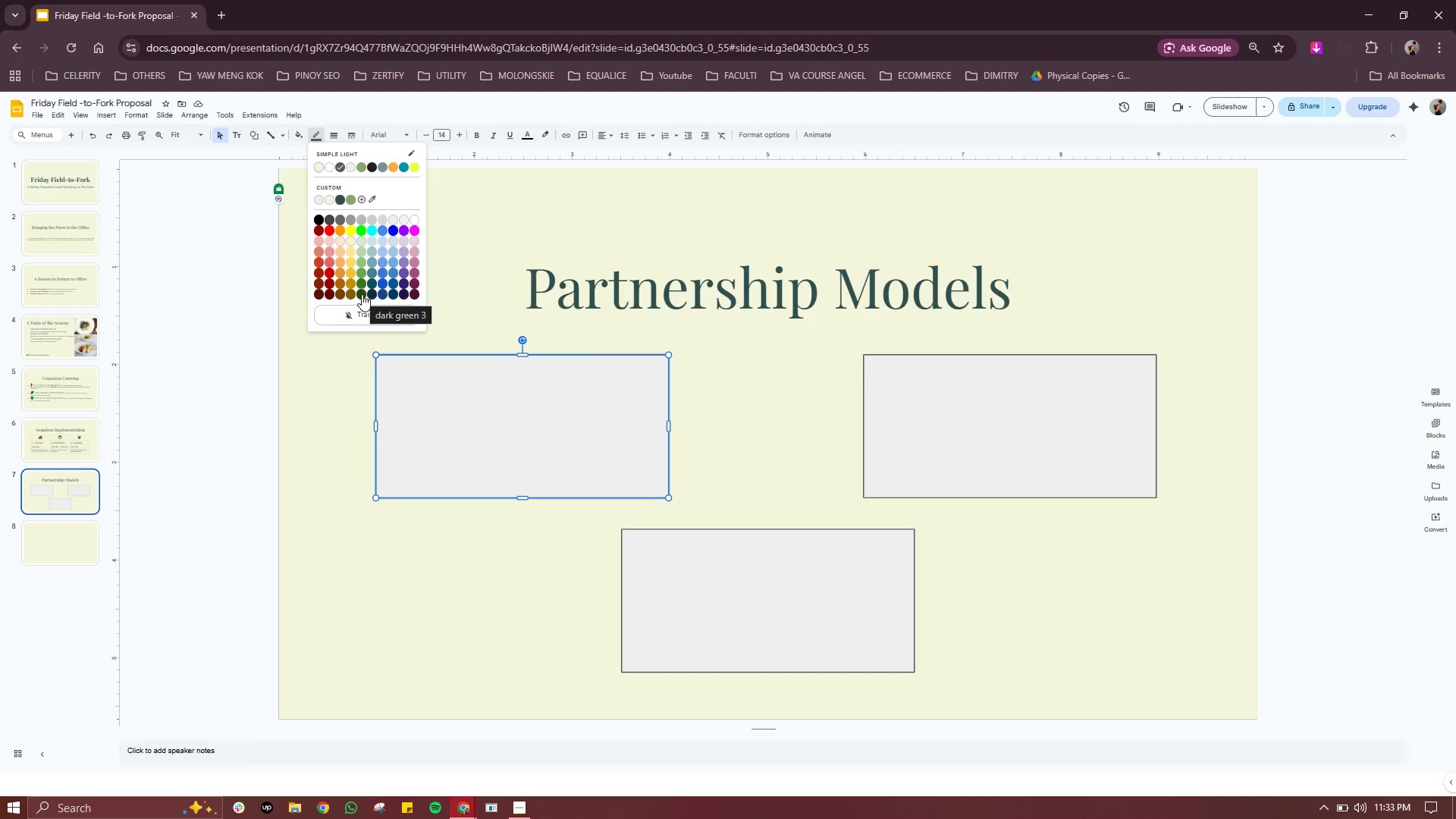 
left_click([363, 197])
 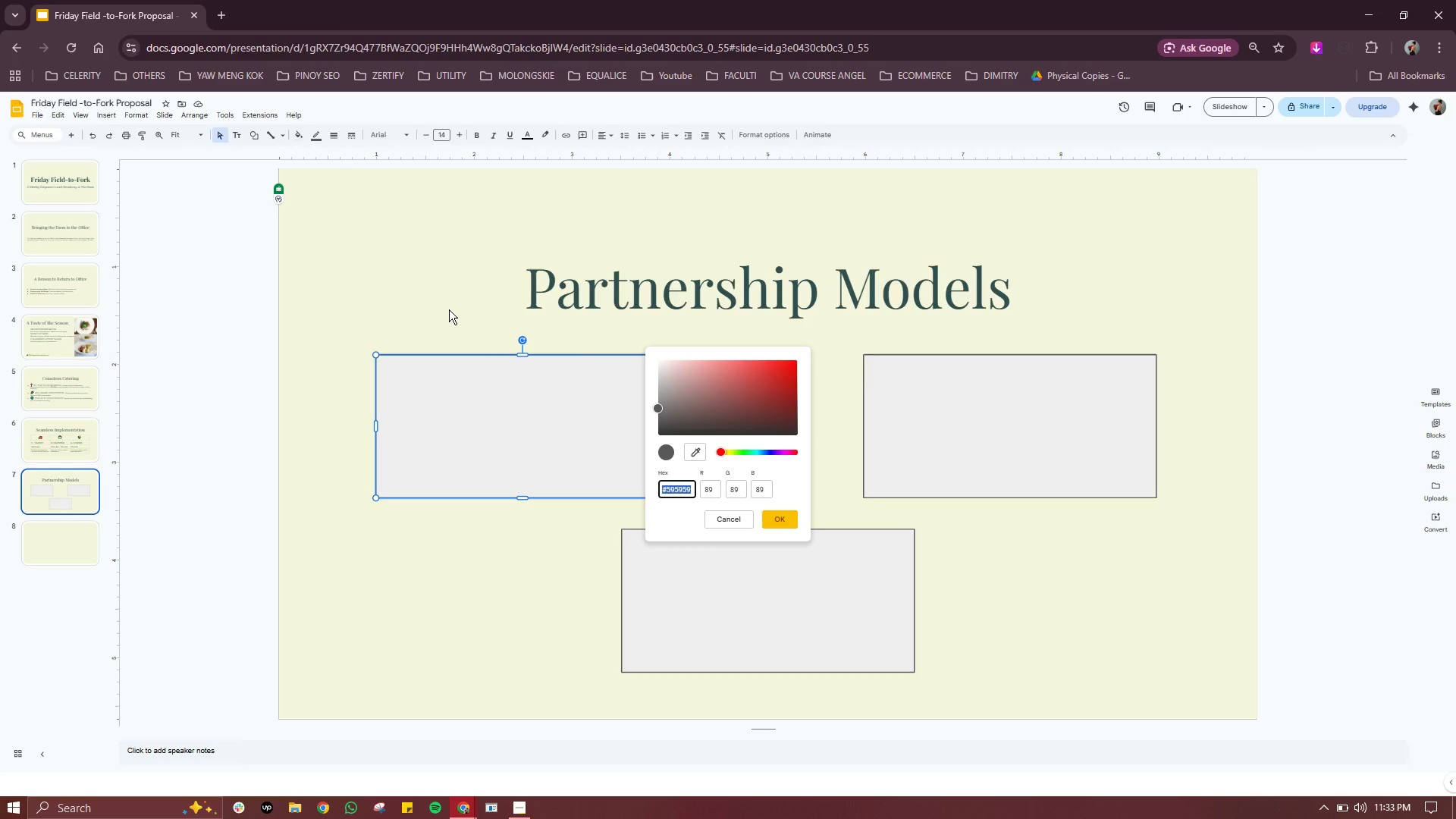 
wait(24.86)
 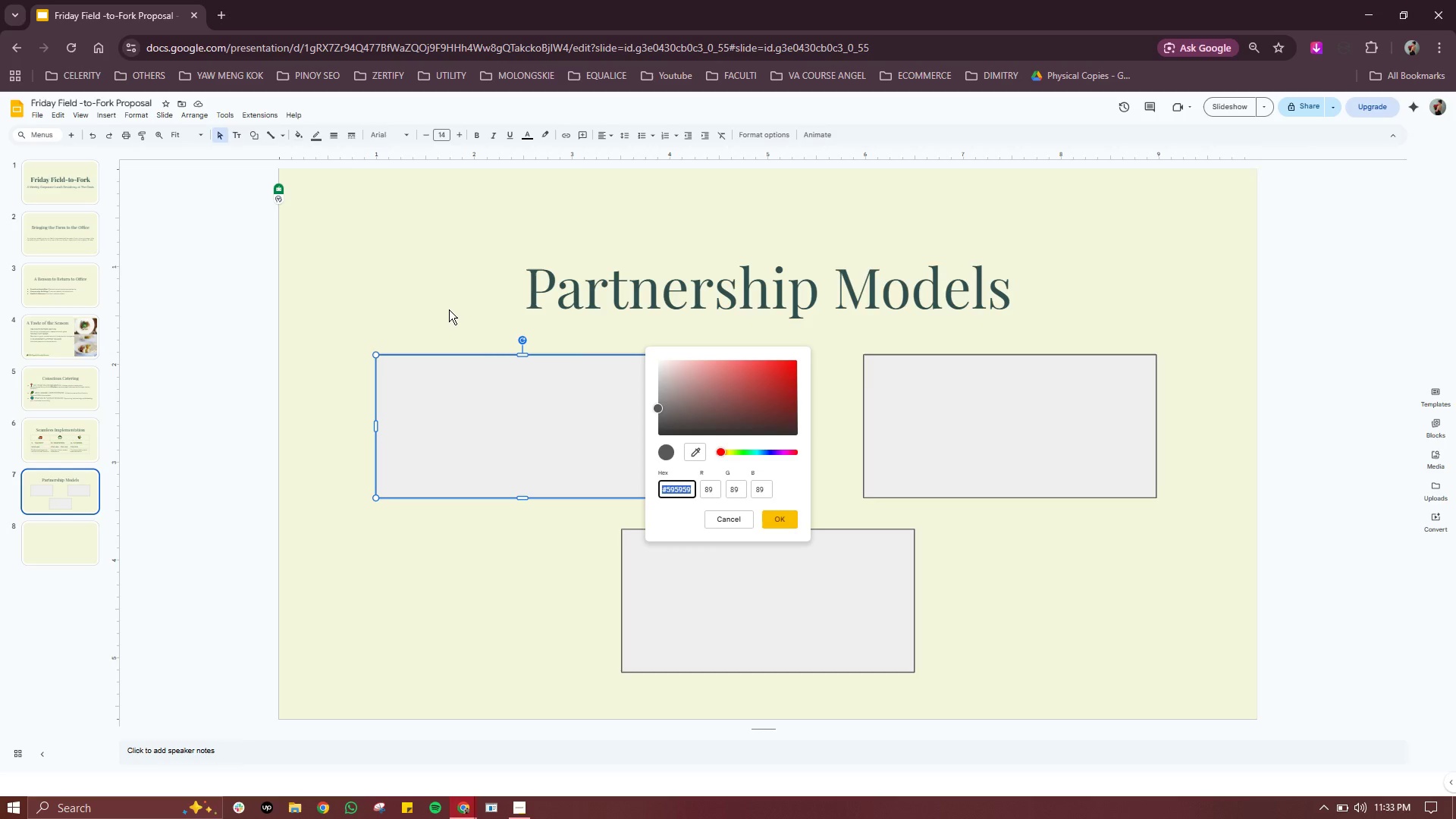 
left_click([727, 515])
 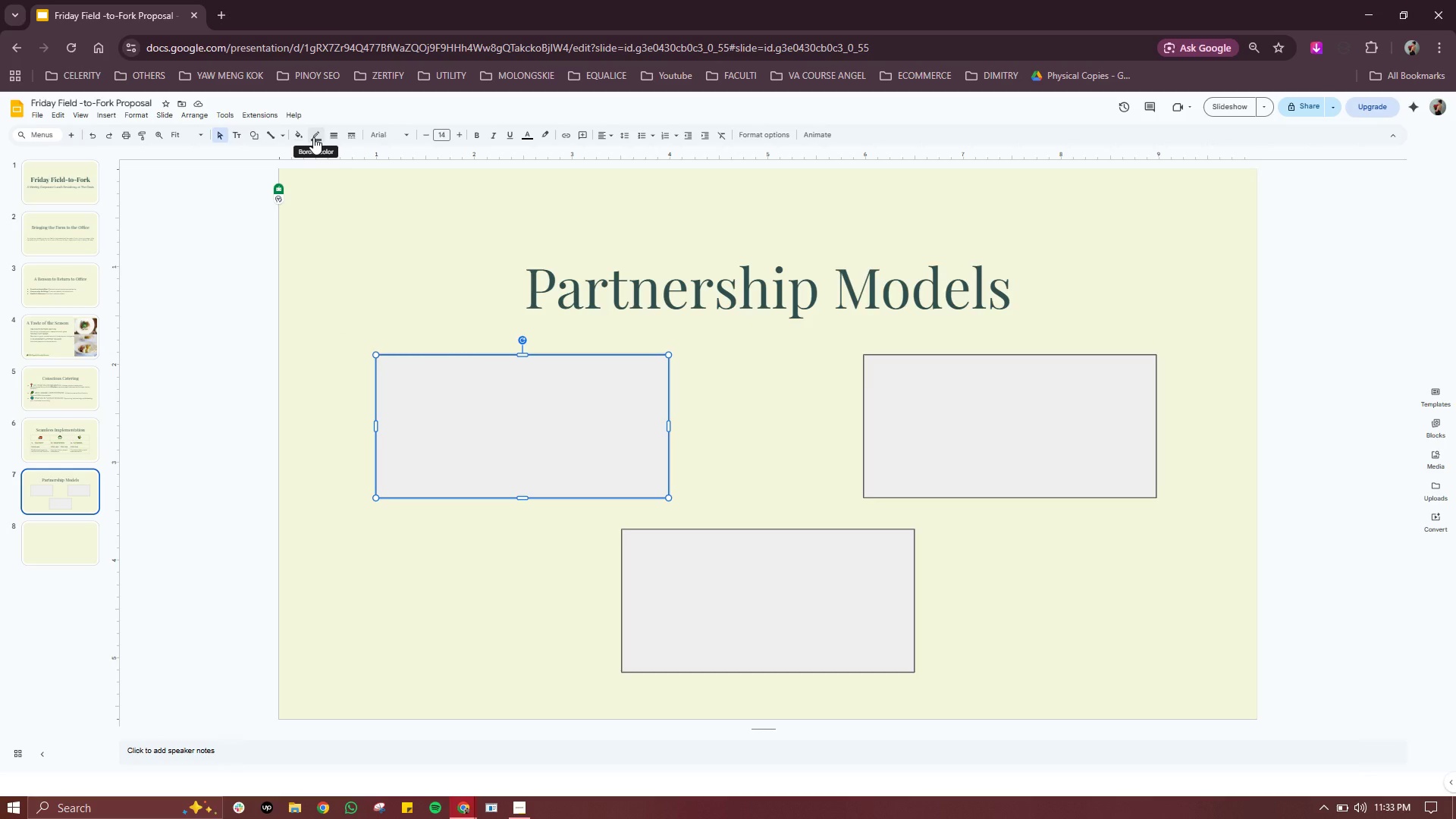 
left_click([313, 137])
 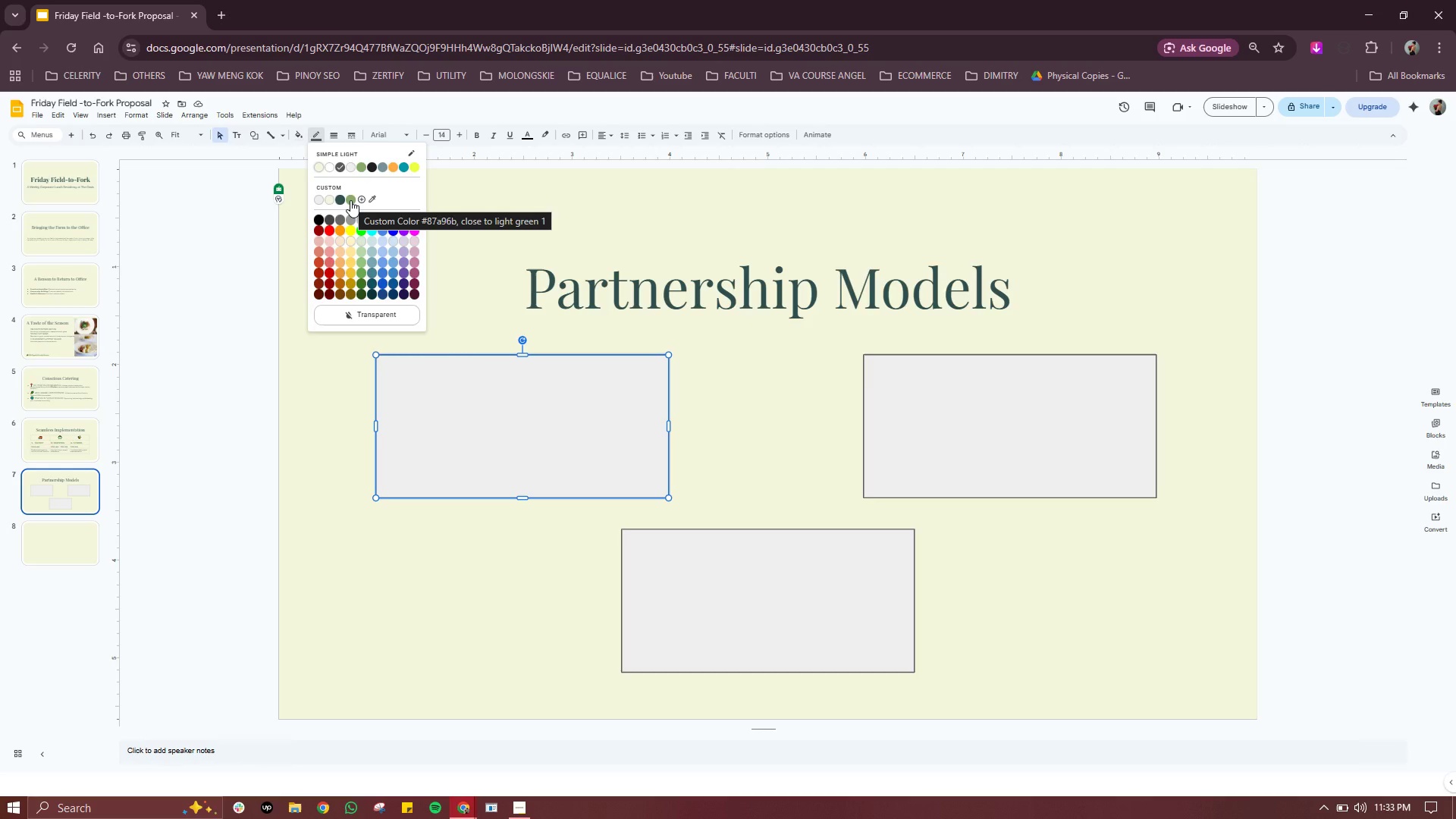 
wait(5.55)
 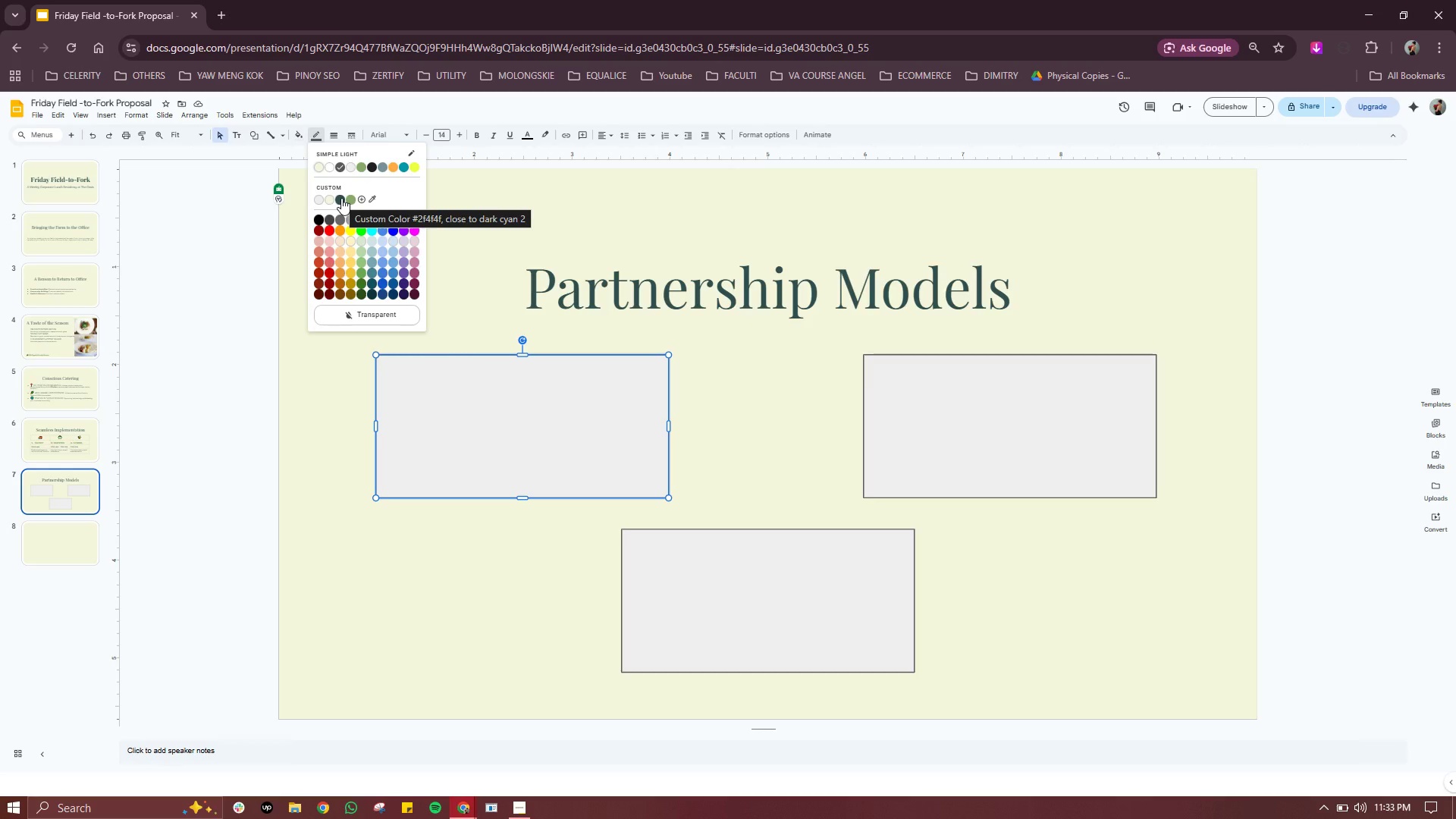 
left_click([350, 200])
 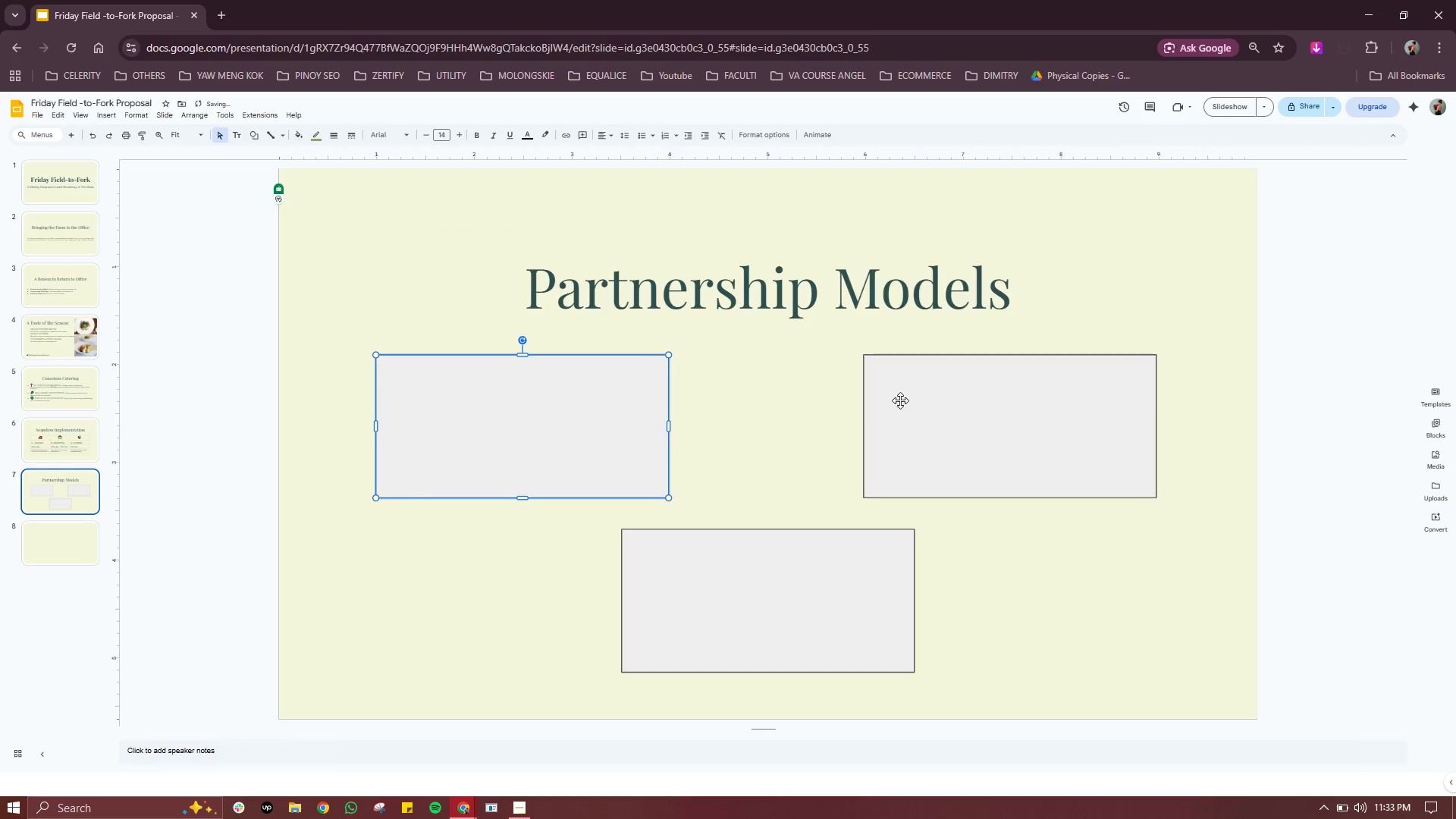 
left_click([900, 400])
 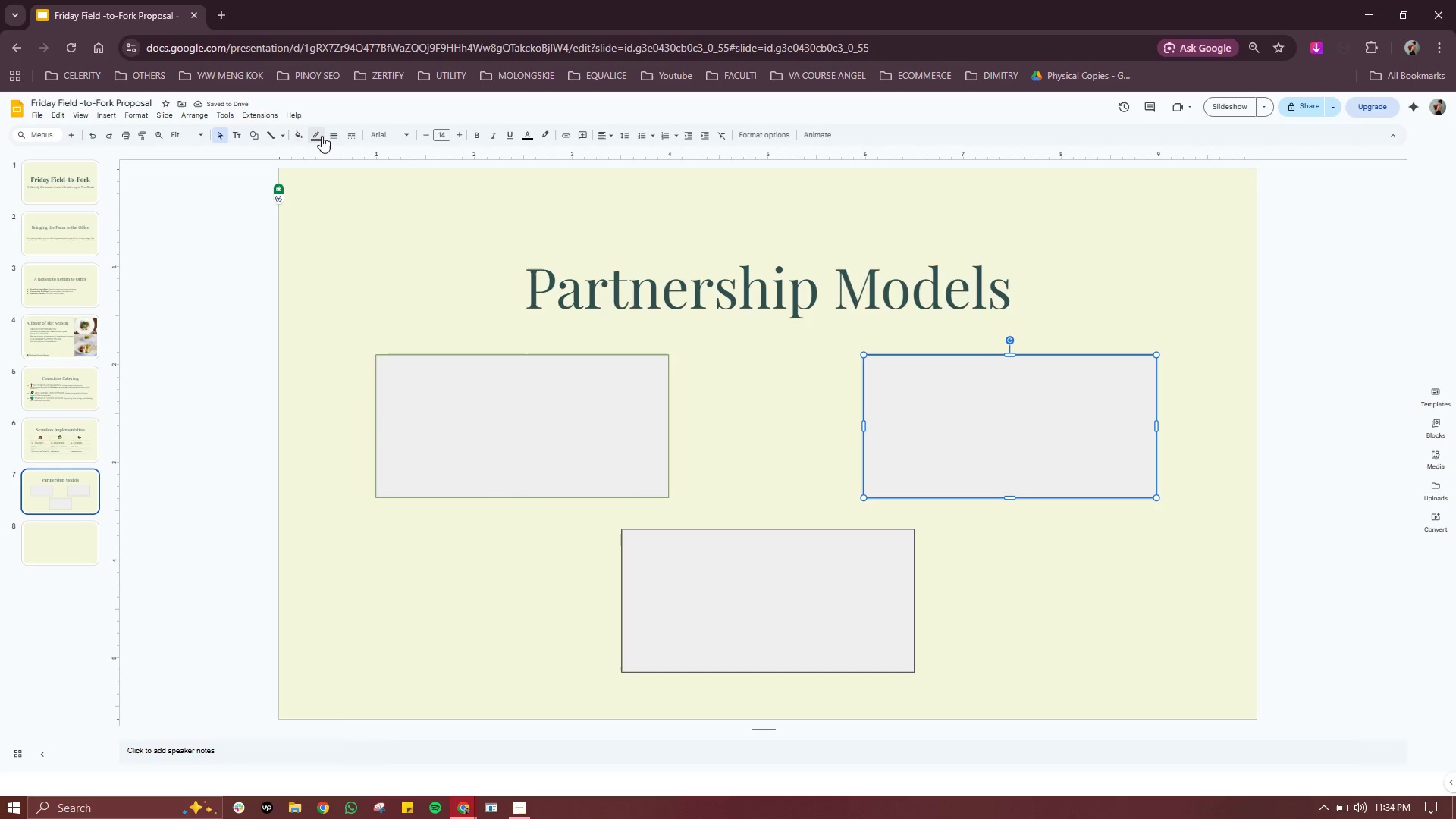 
left_click([322, 136])
 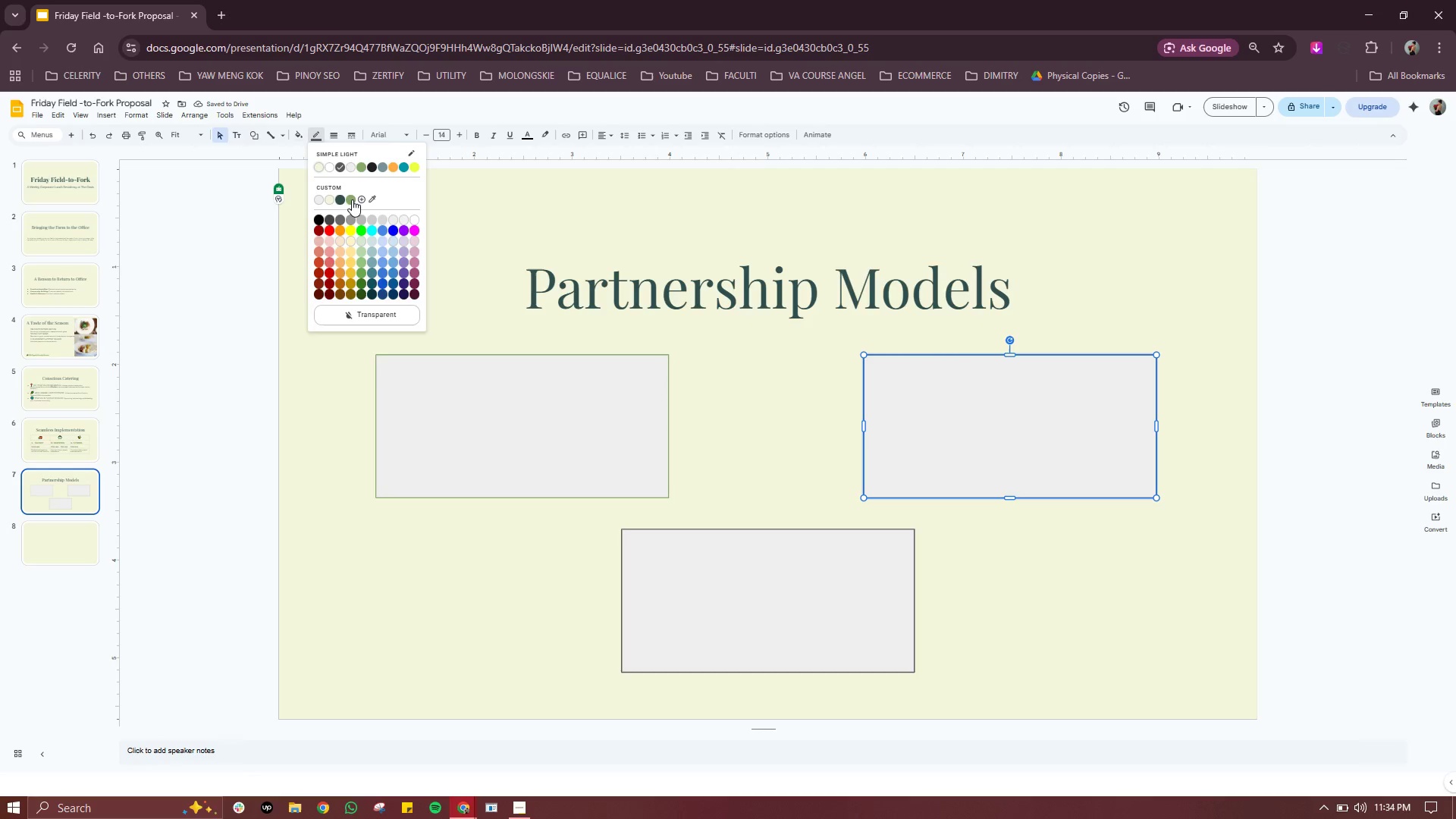 
left_click([352, 199])
 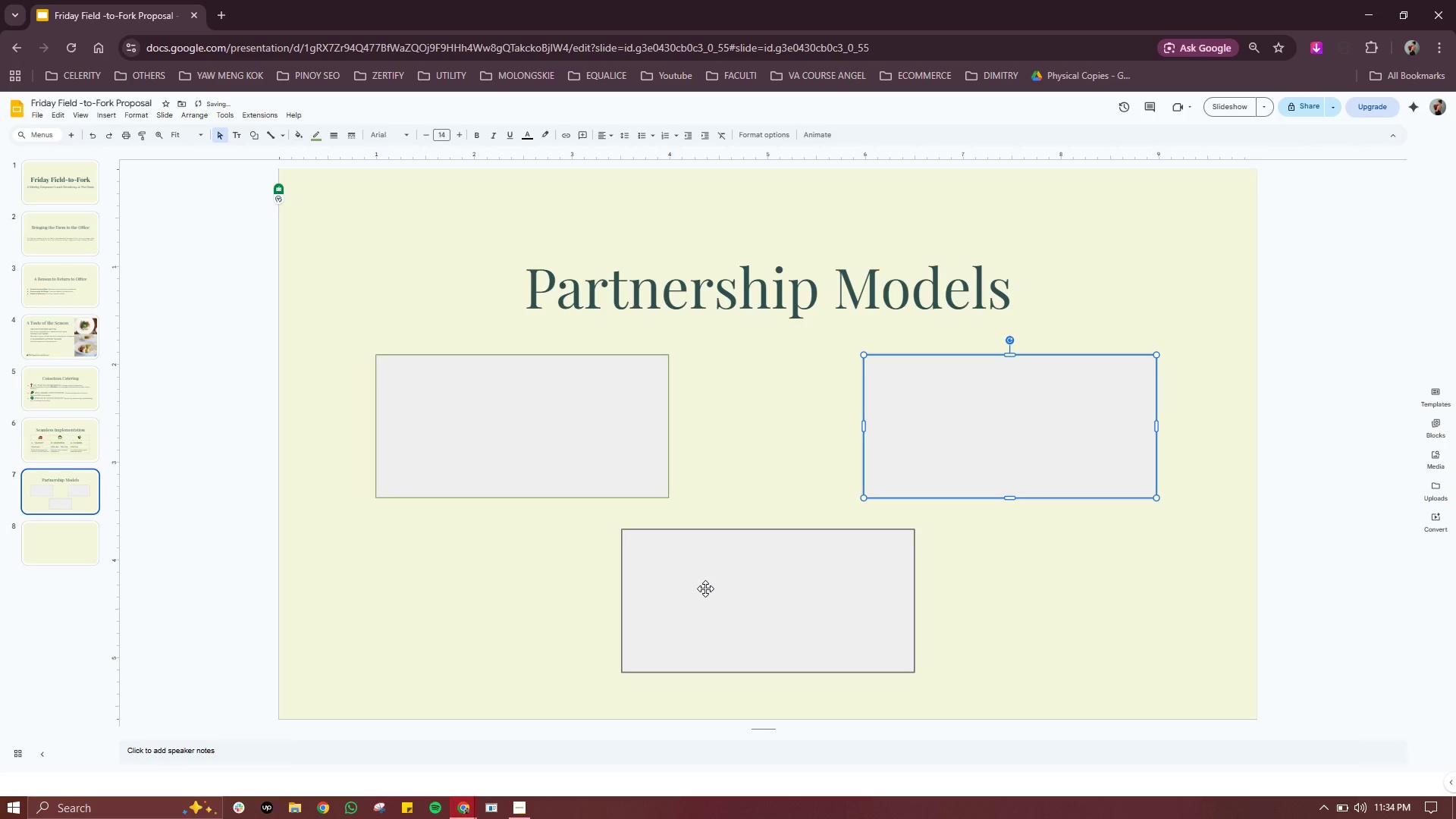 
left_click([705, 588])
 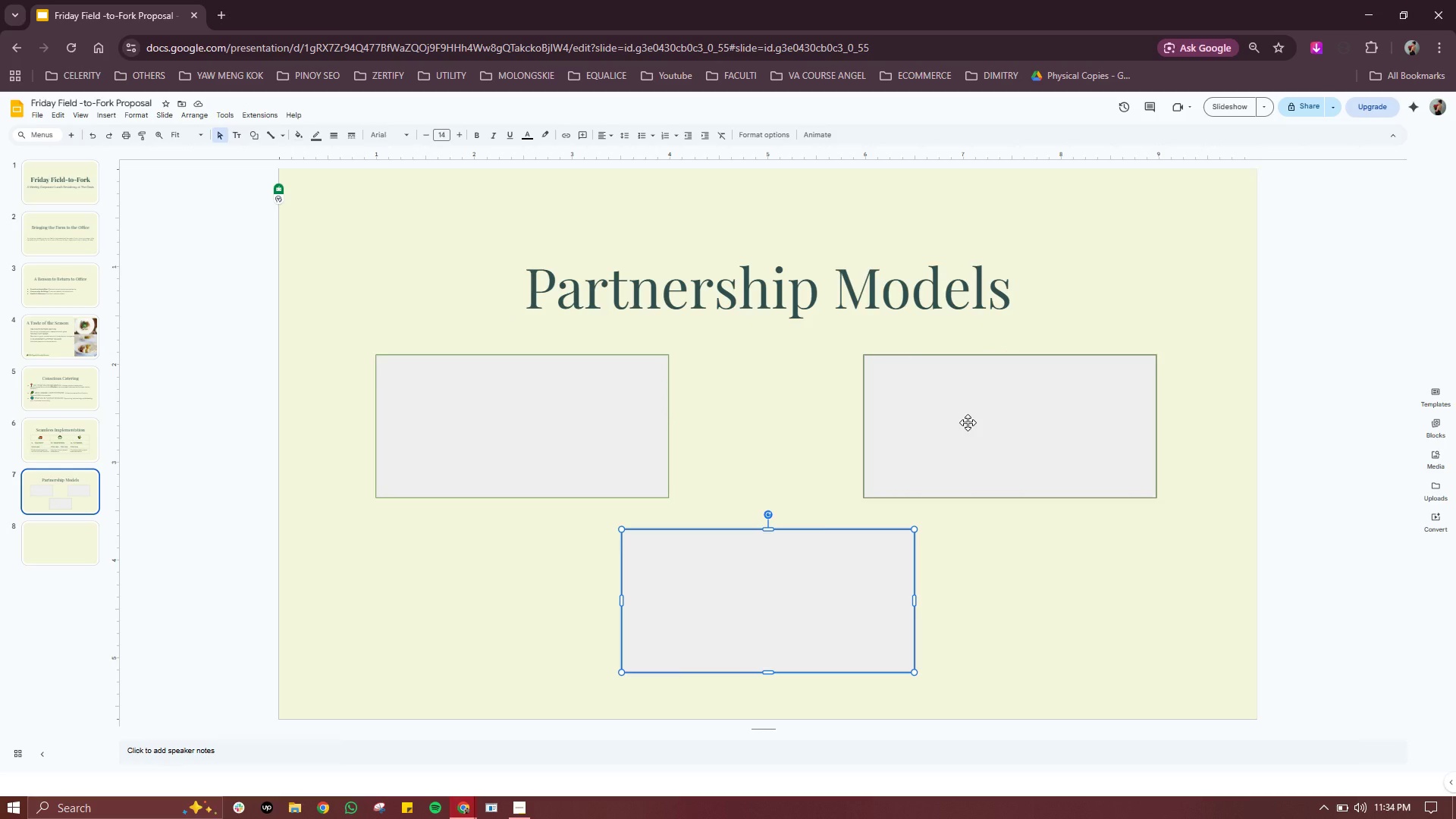 
wait(6.19)
 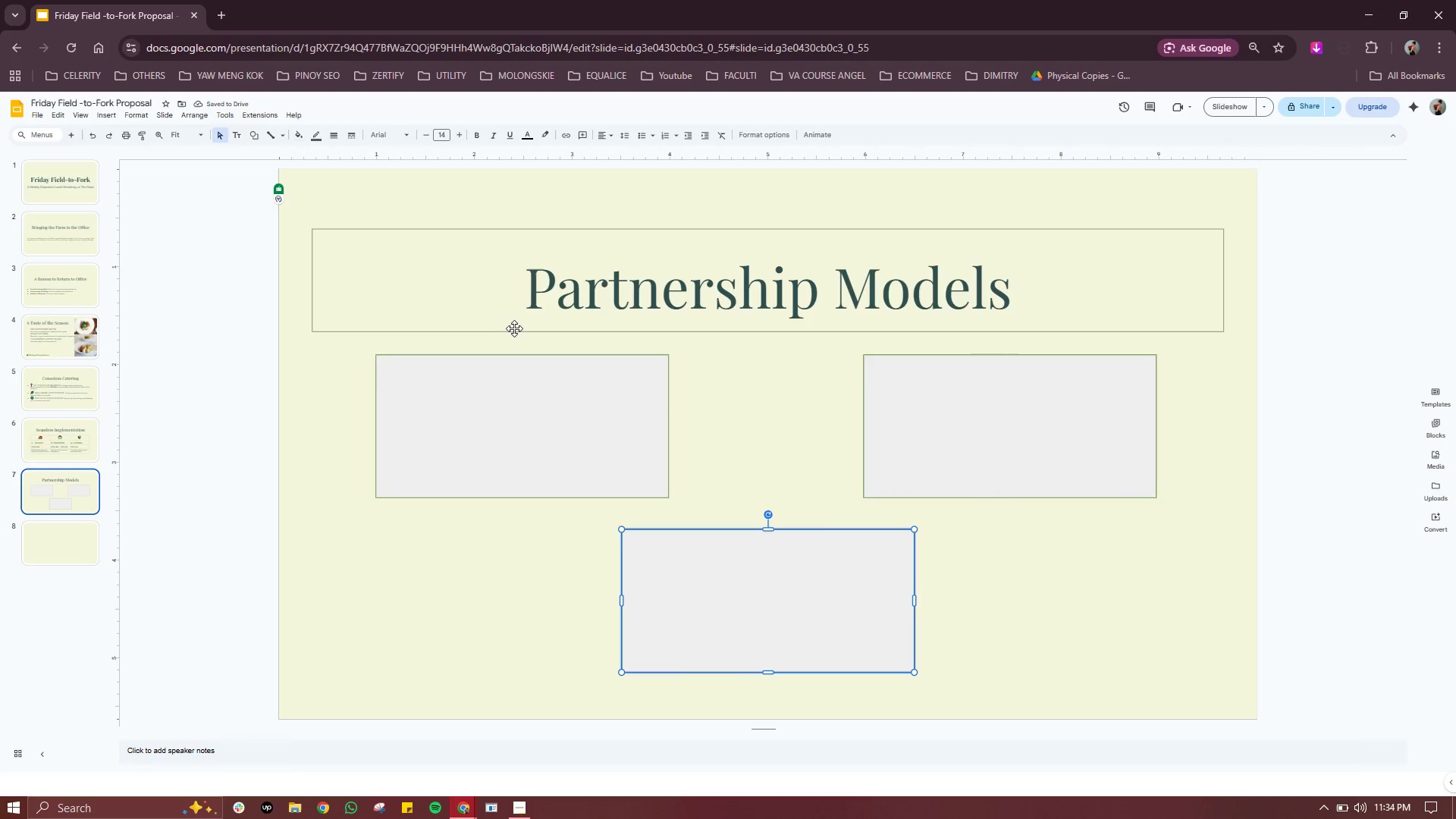 
left_click([771, 582])
 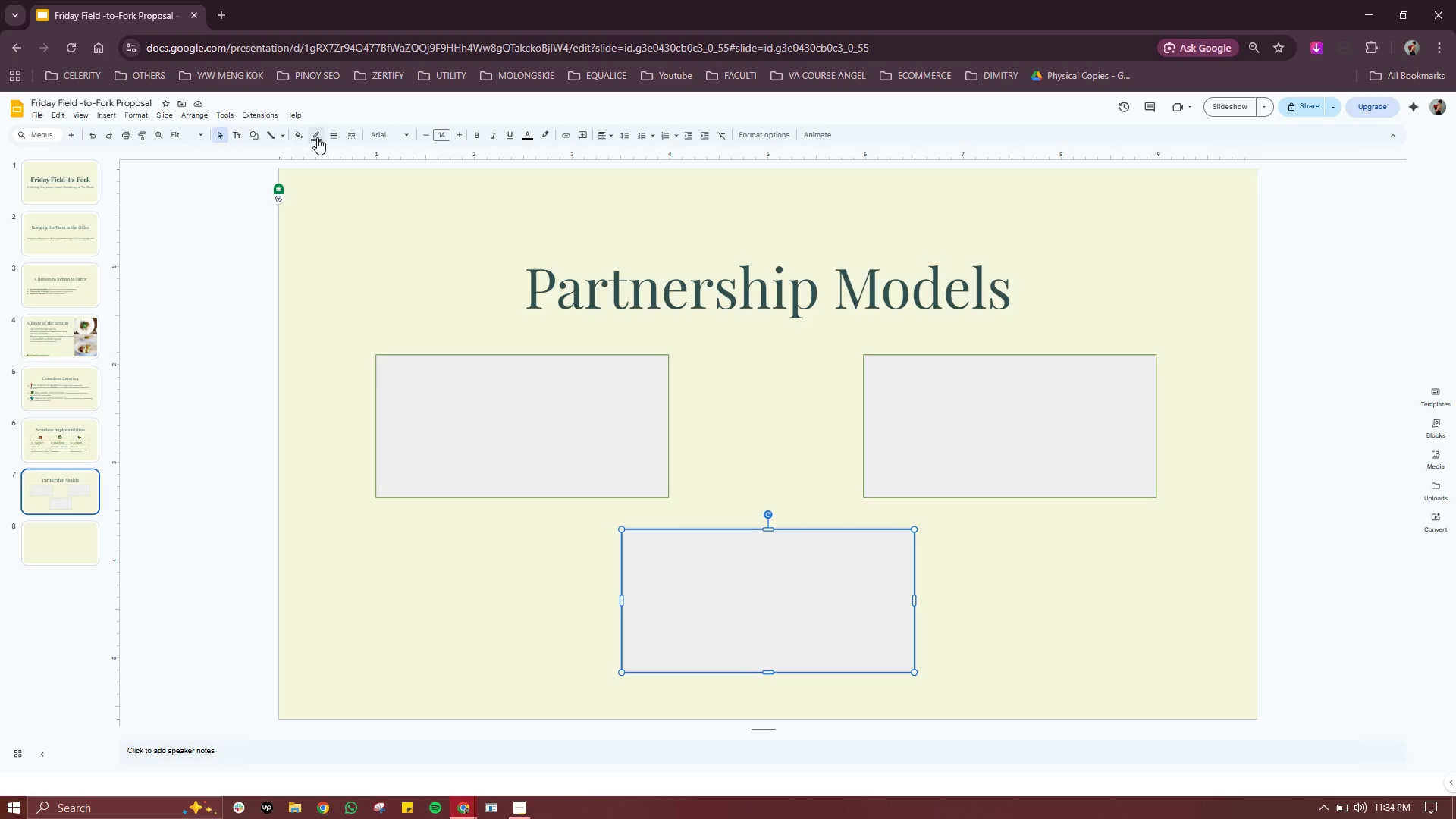 
left_click([317, 137])
 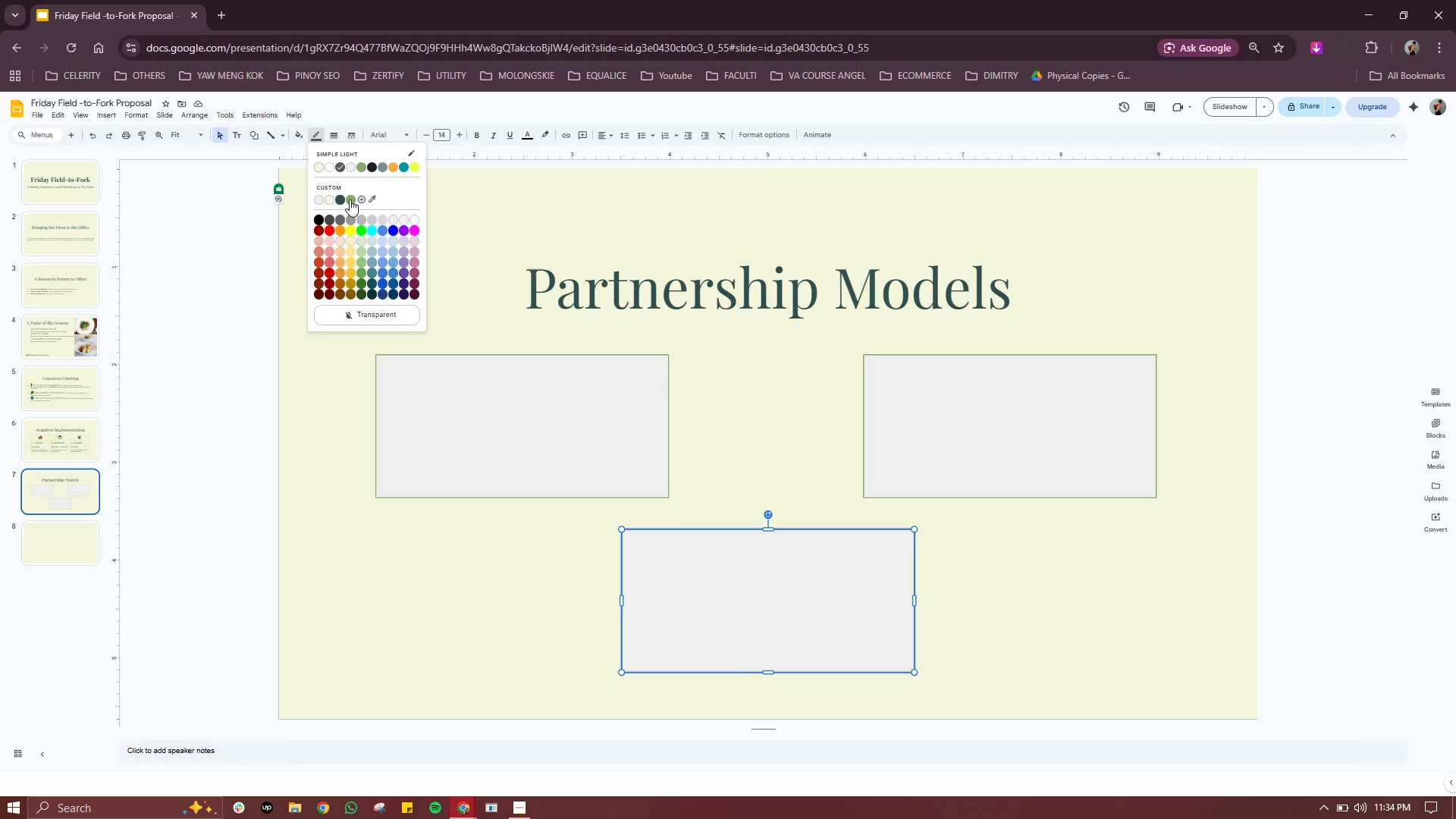 
left_click([350, 199])
 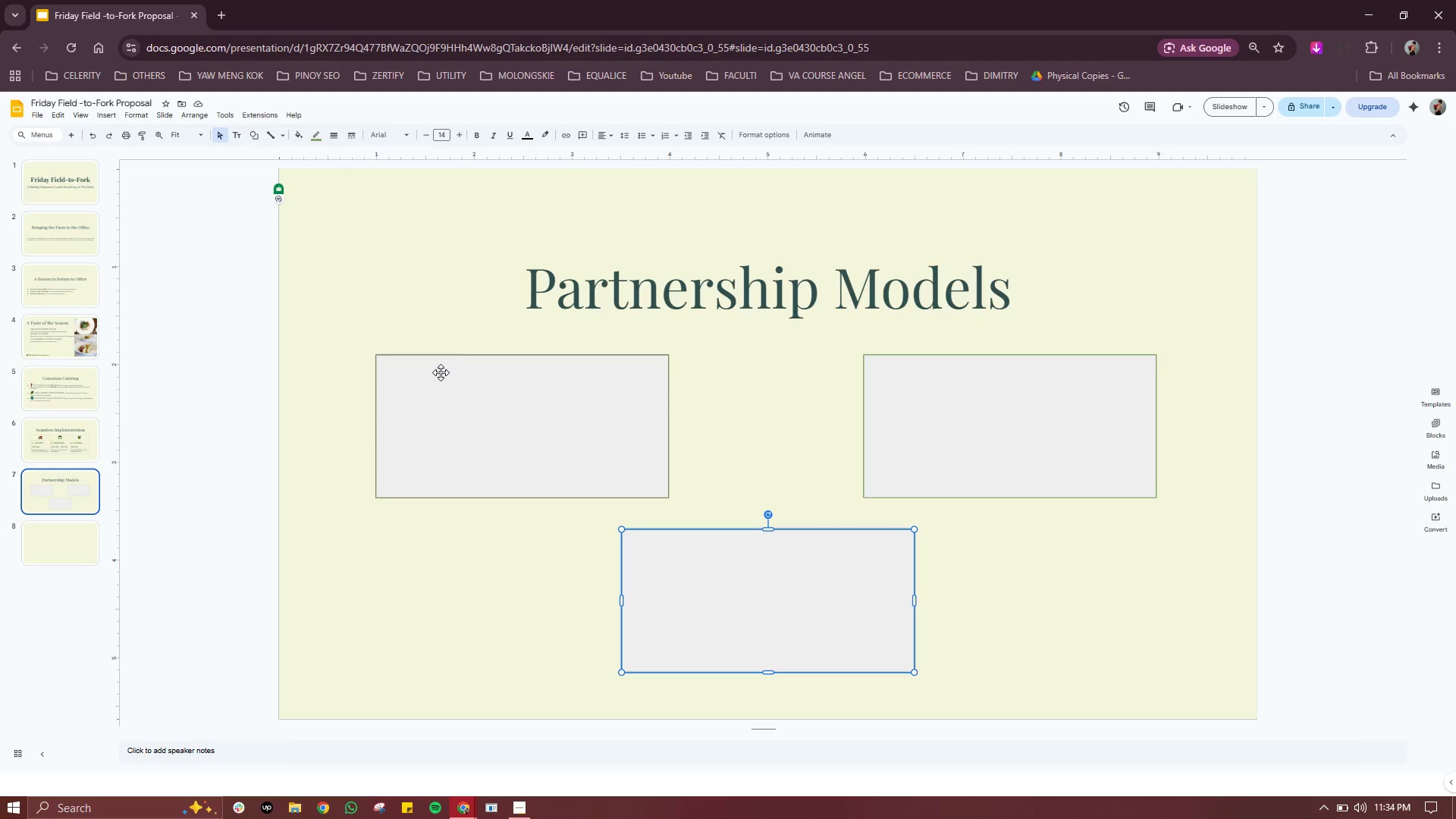 
wait(21.34)
 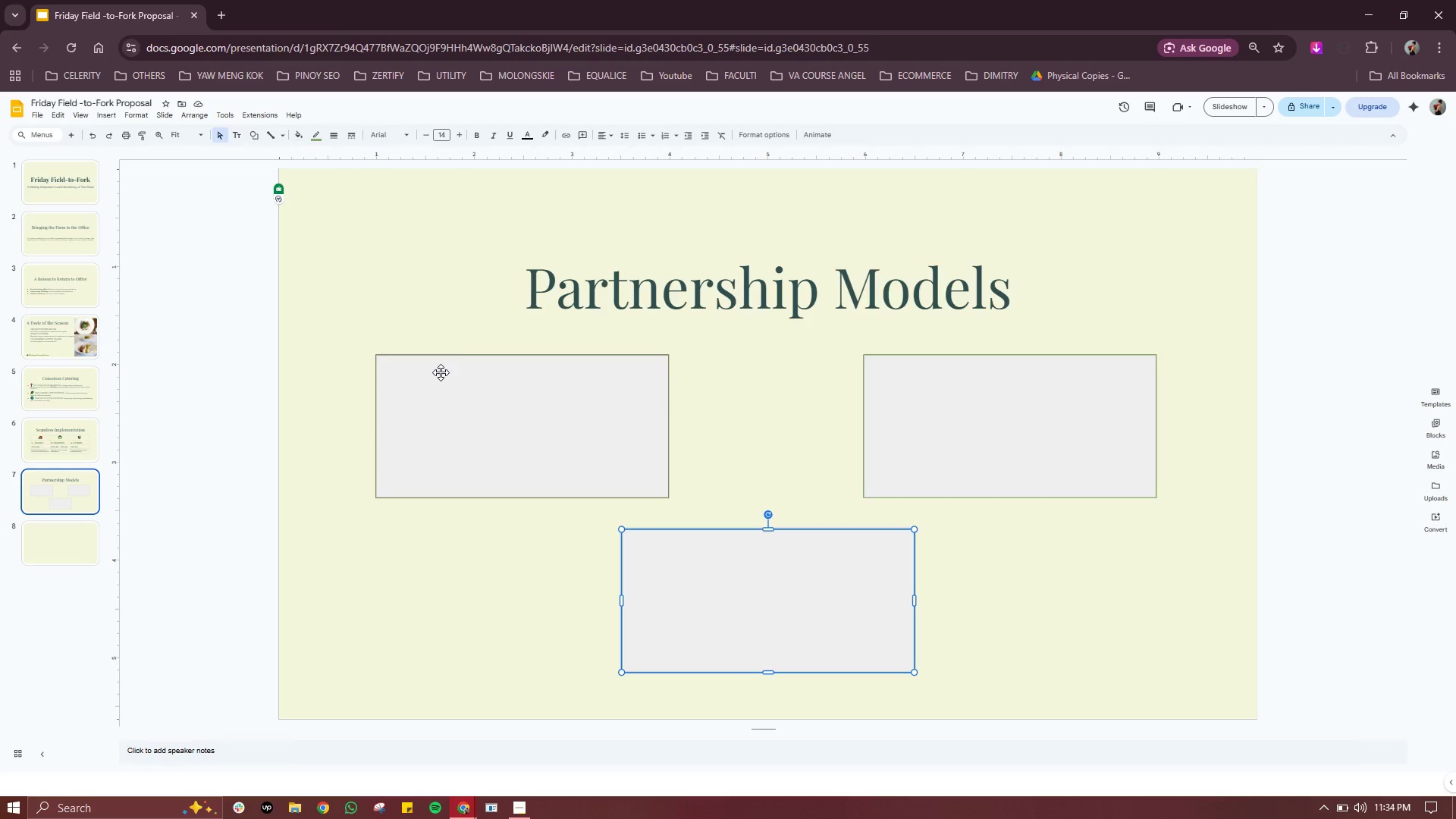 
left_click([89, 438])
 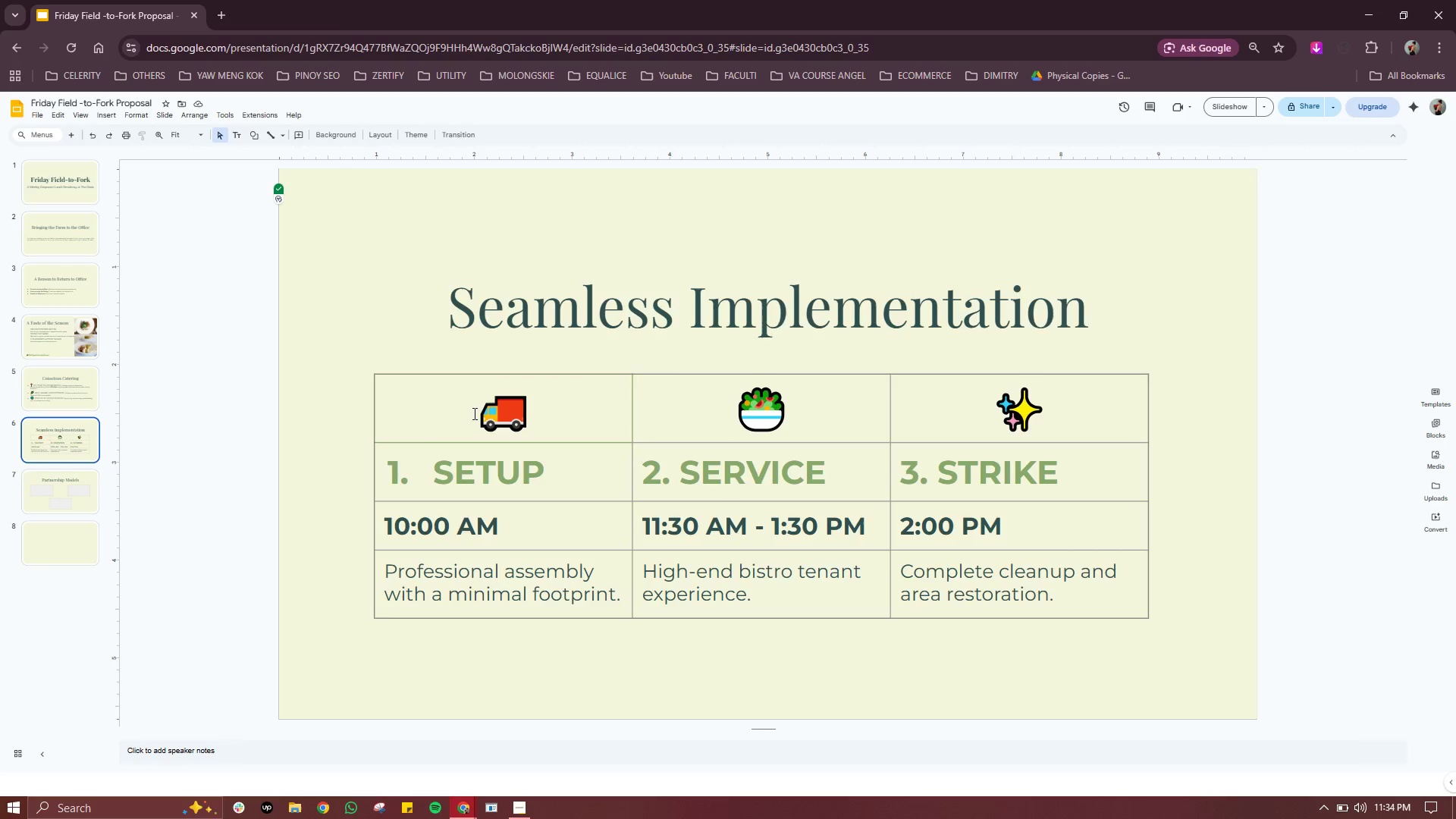 
left_click([441, 410])
 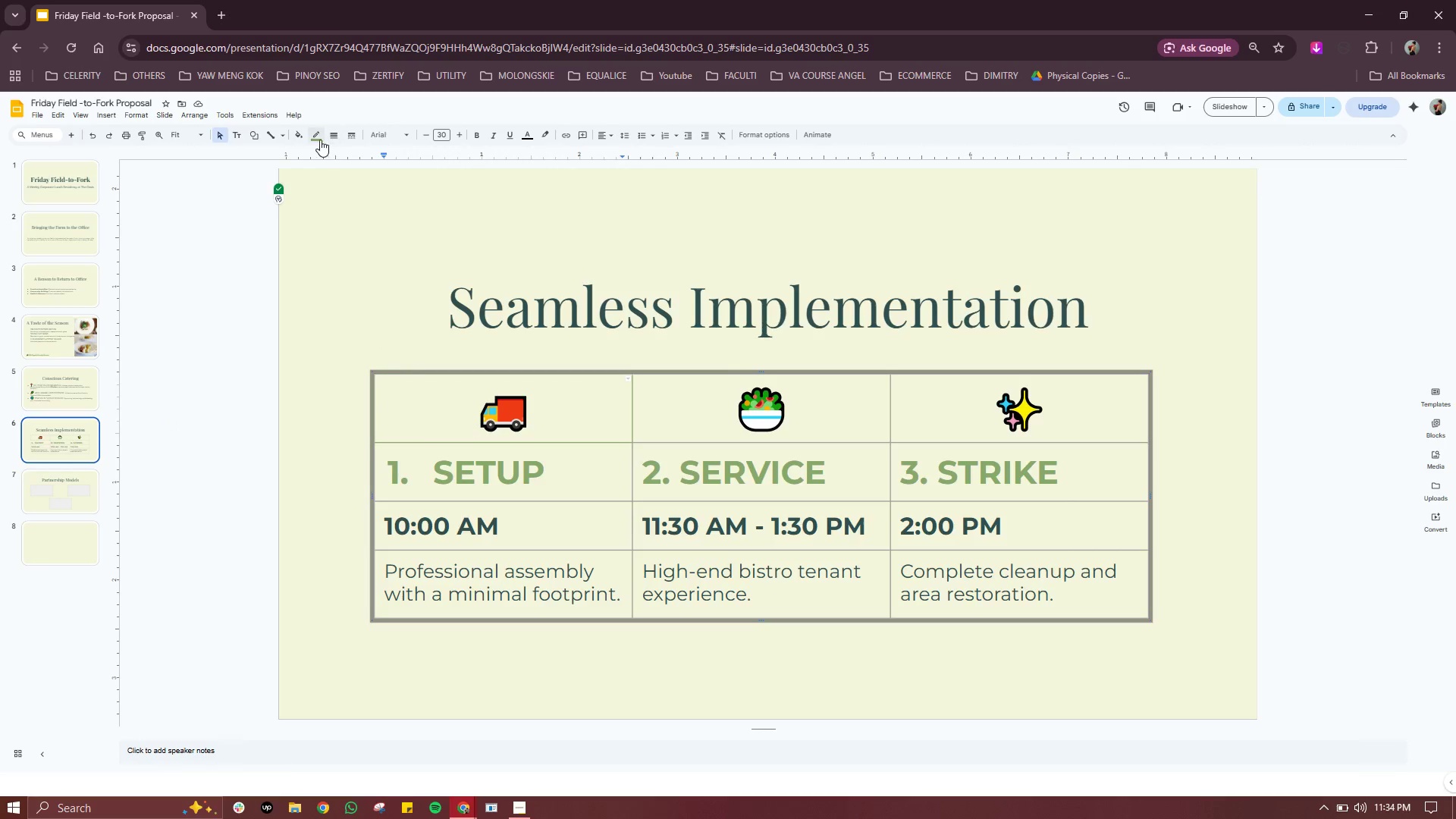 
left_click([318, 140])
 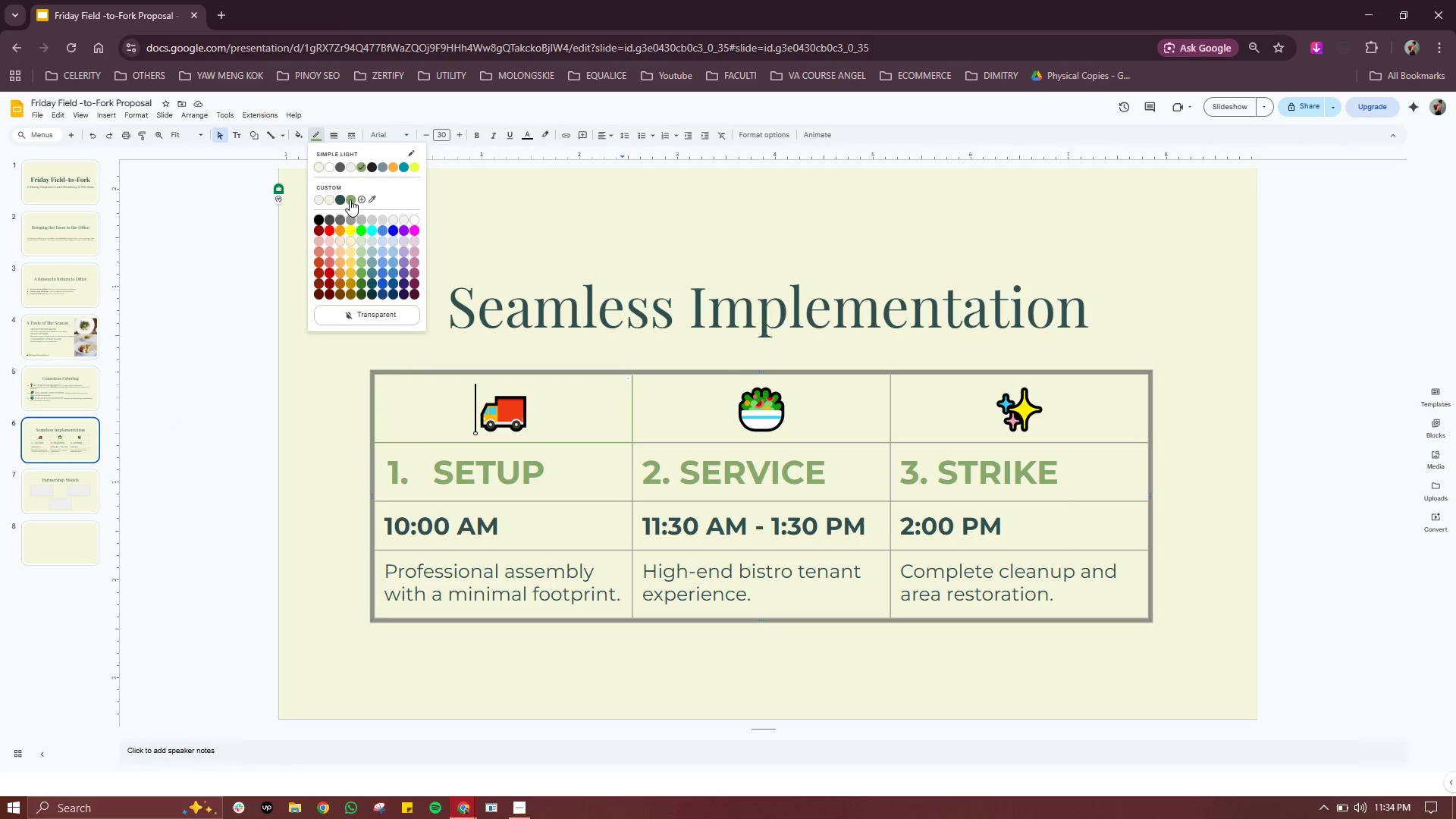 
left_click([350, 199])
 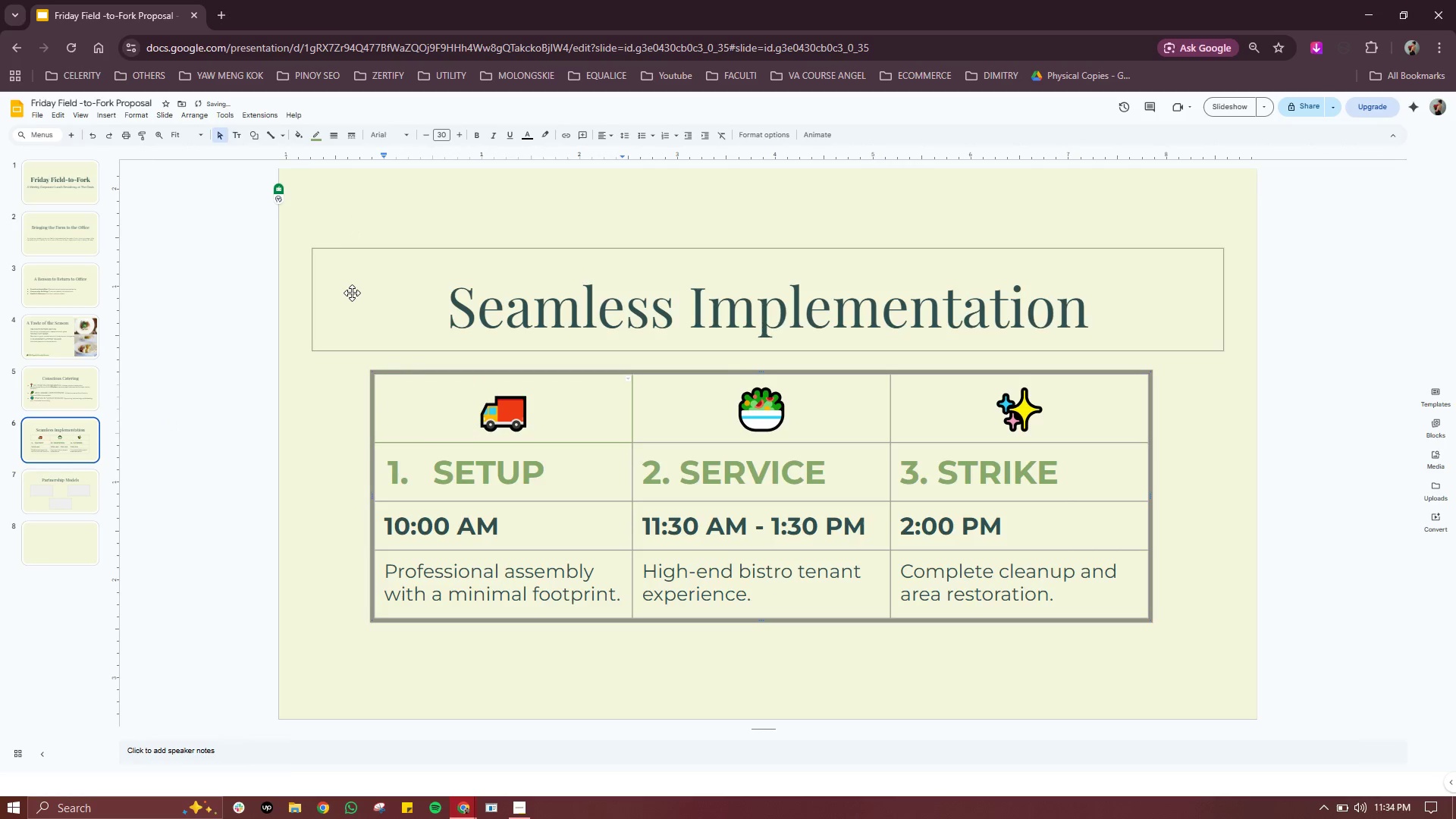 
left_click([352, 293])
 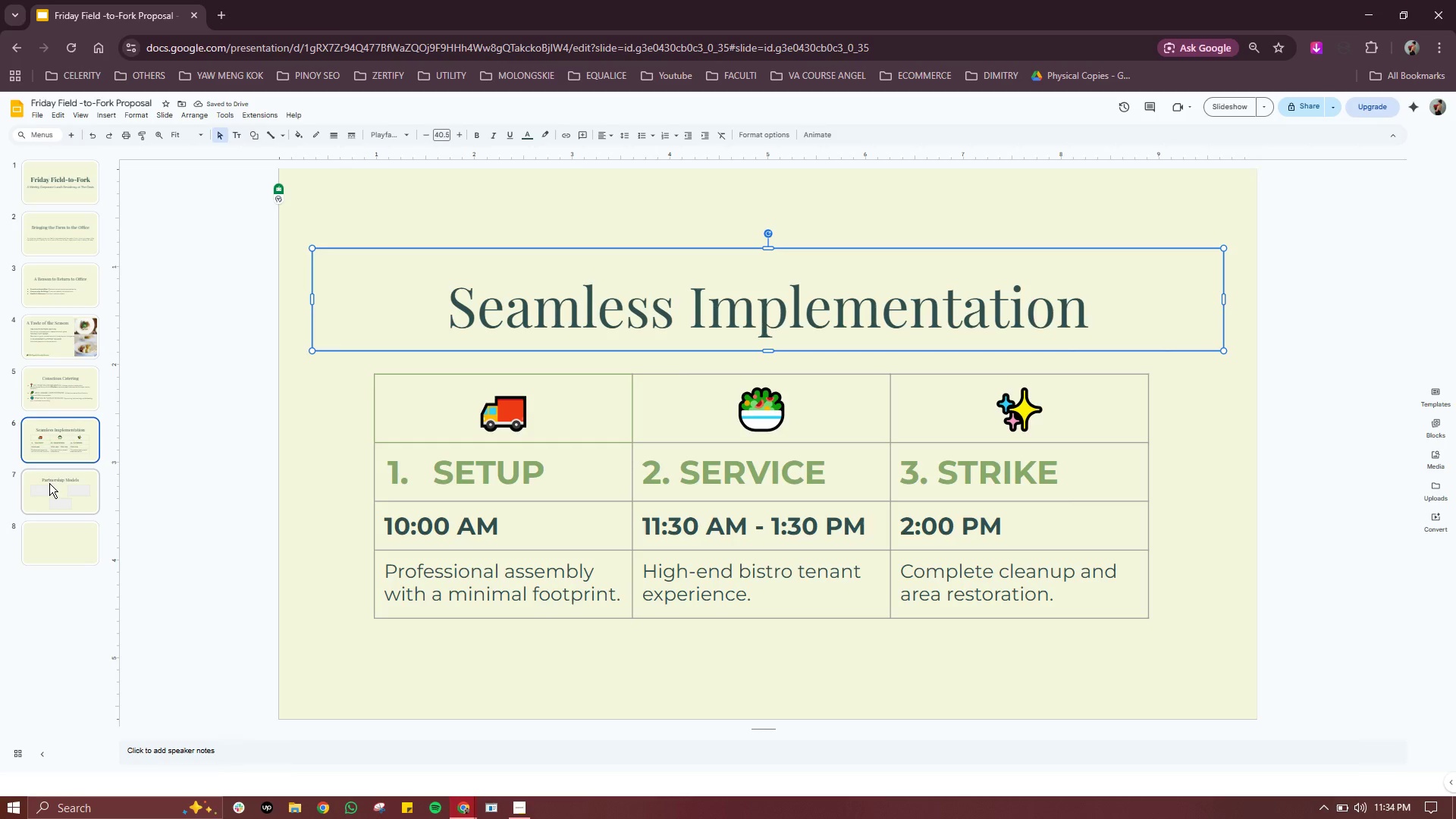 
left_click([49, 483])
 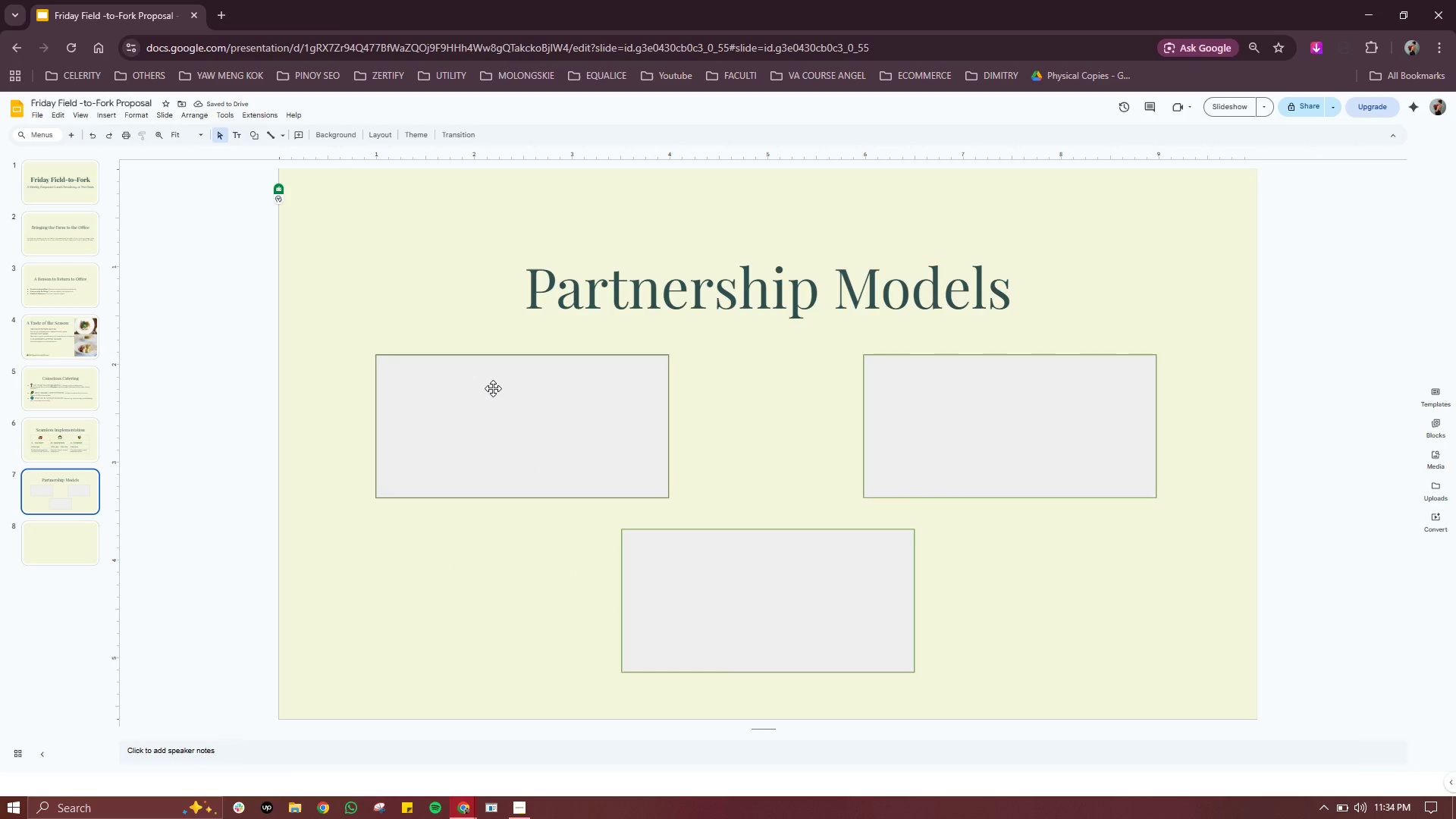 
double_click([493, 388])
 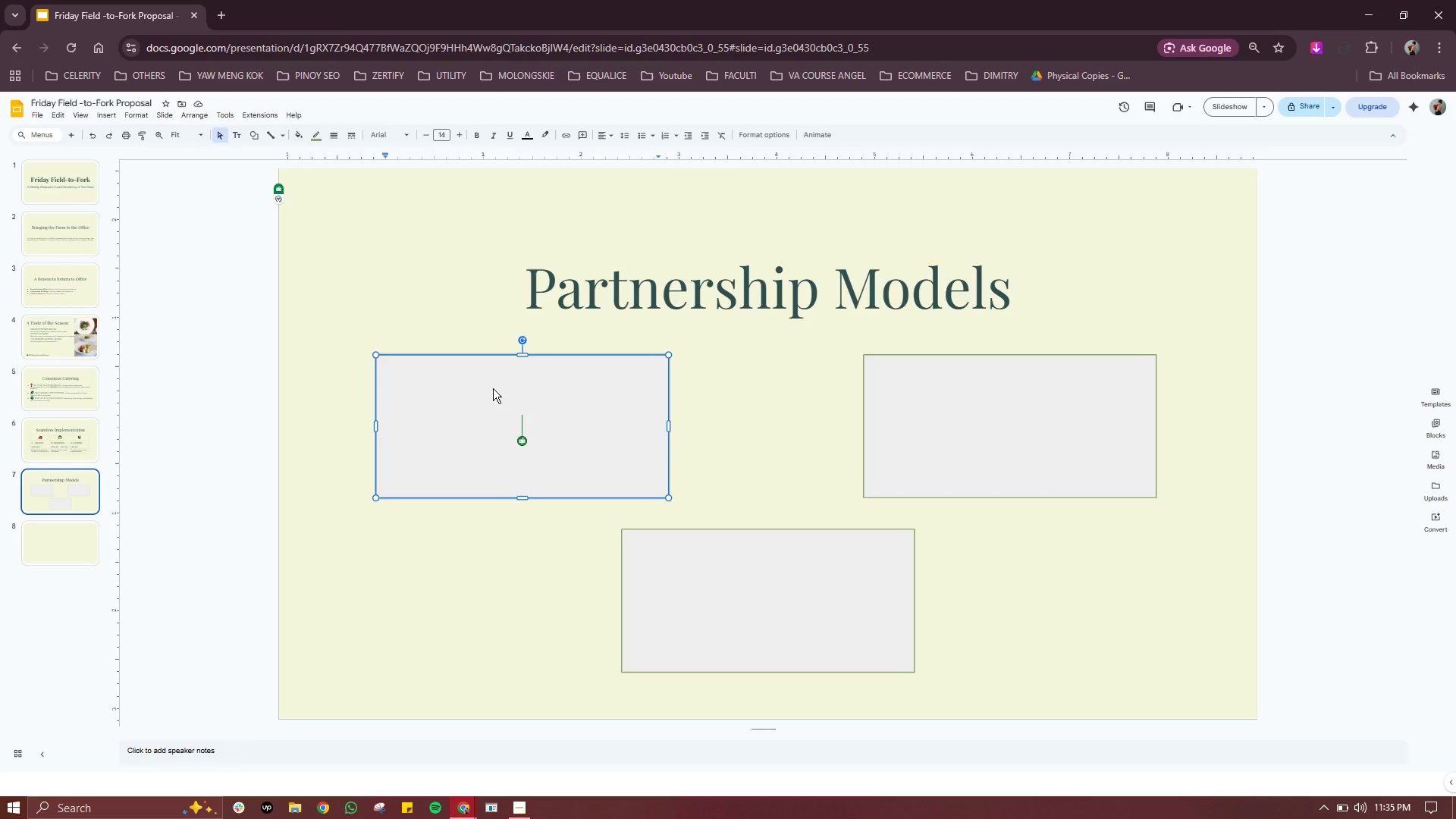 
wait(34.39)
 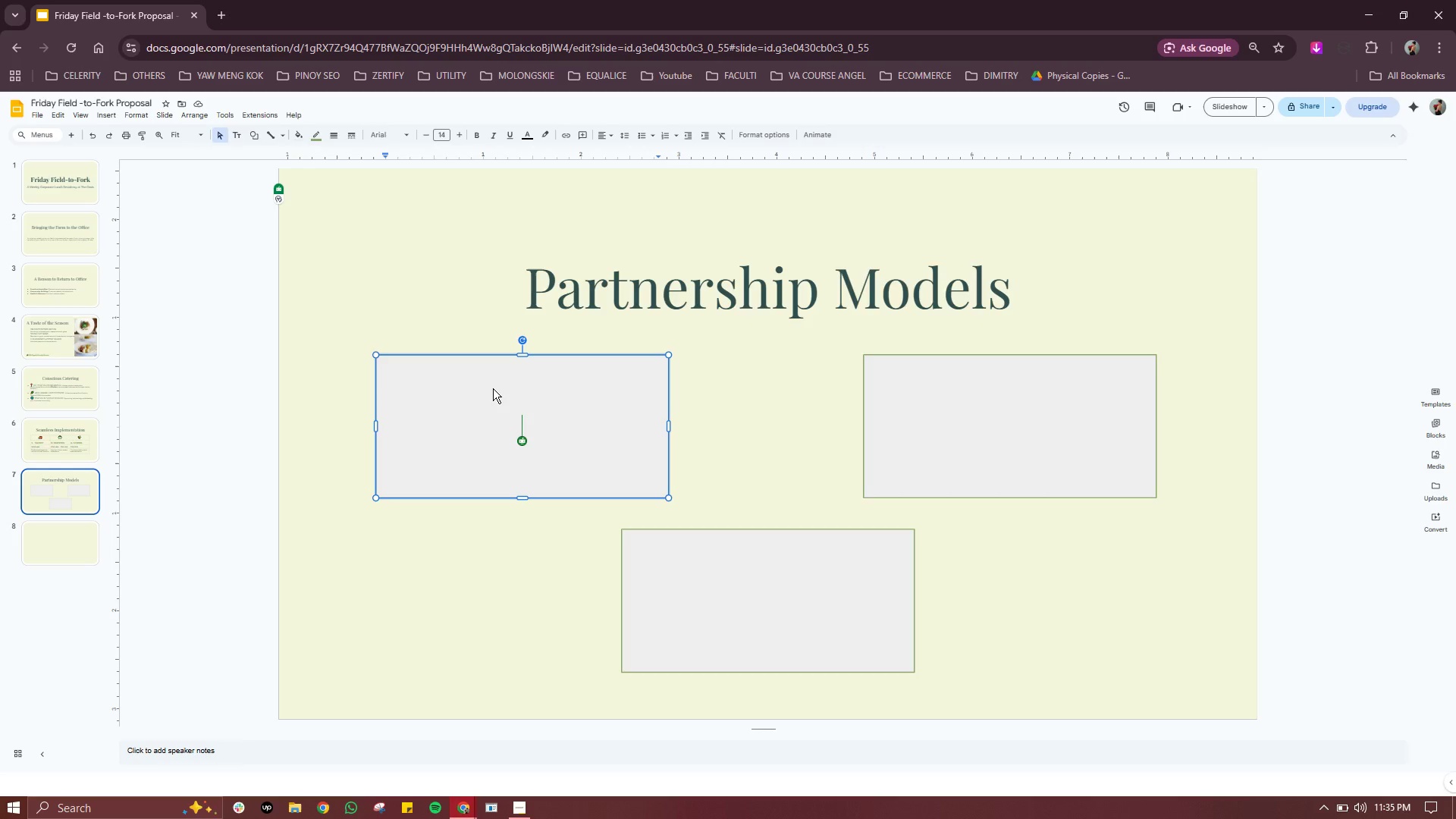 
left_click([478, 388])
 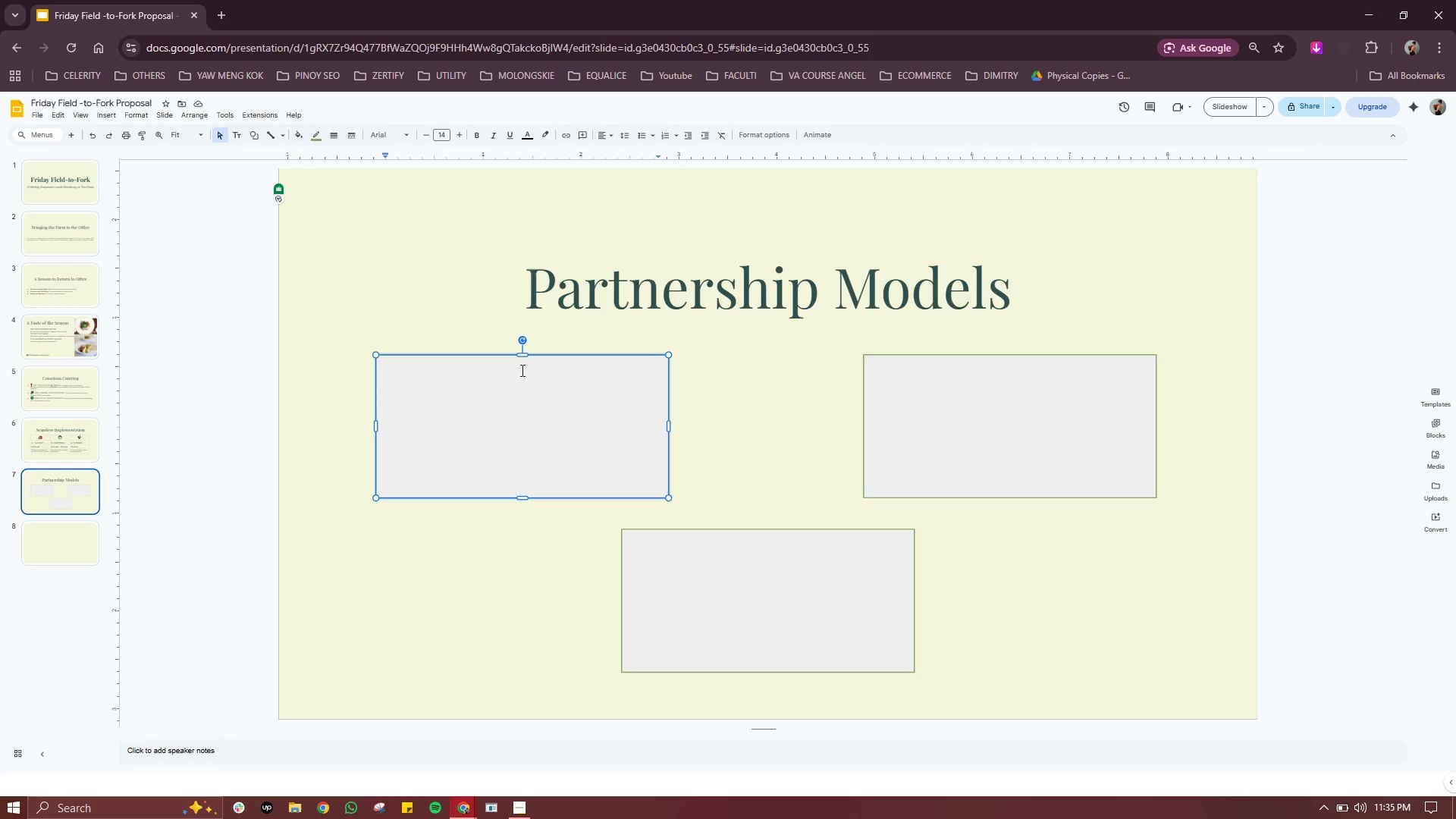 
left_click([521, 370])
 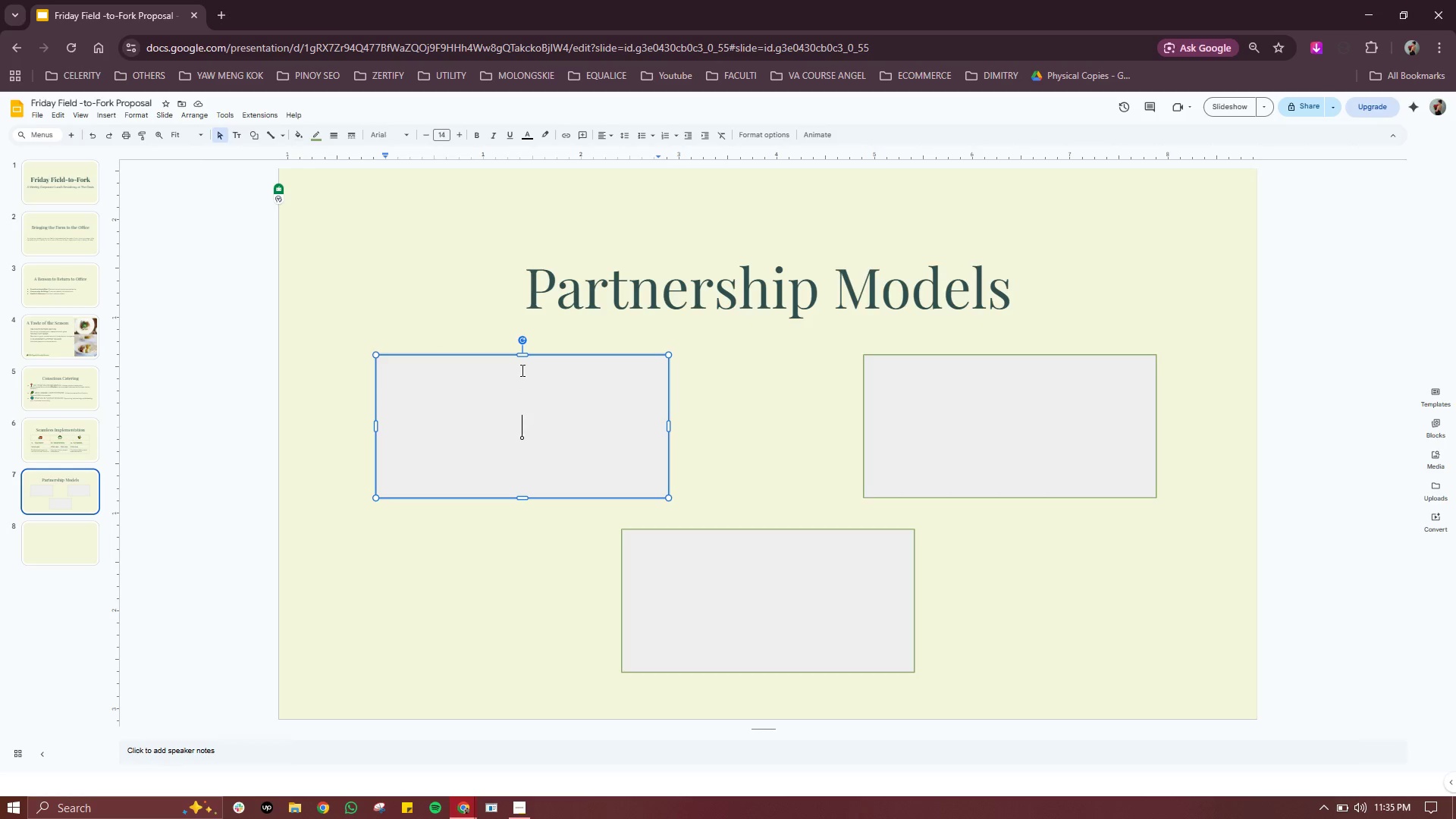 
type(The Residency)
 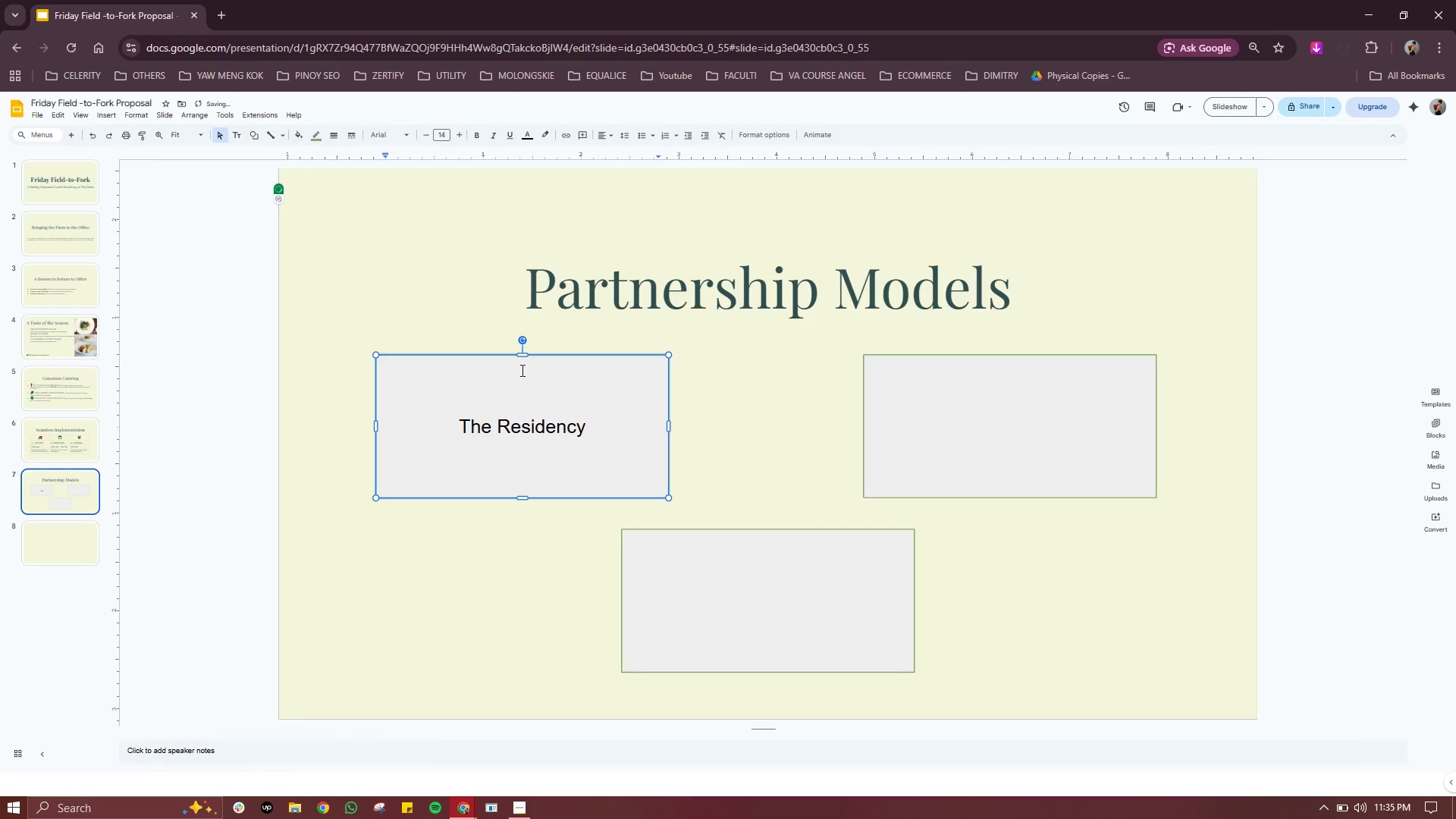 
wait(13.25)
 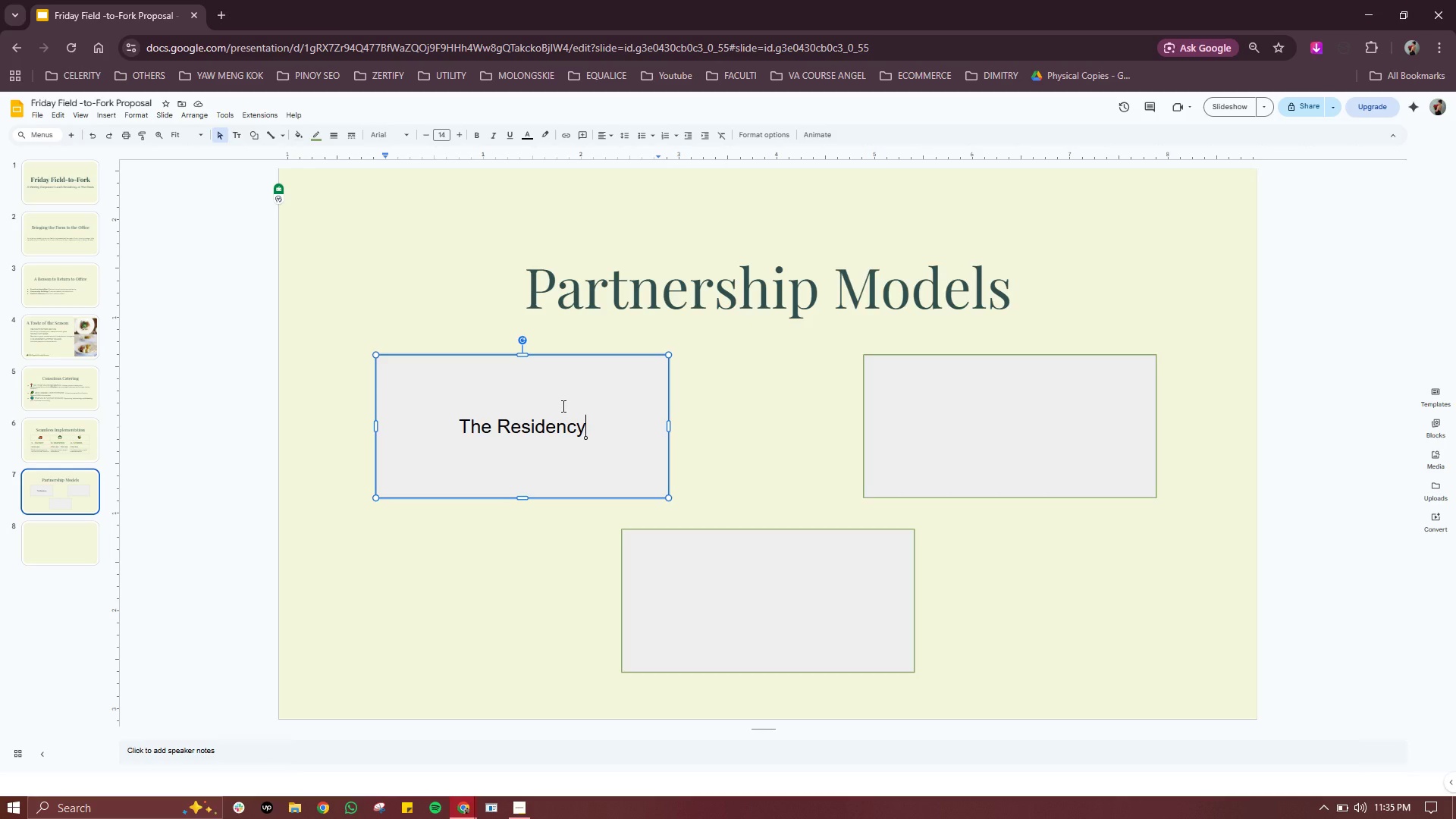 
key(Enter)
 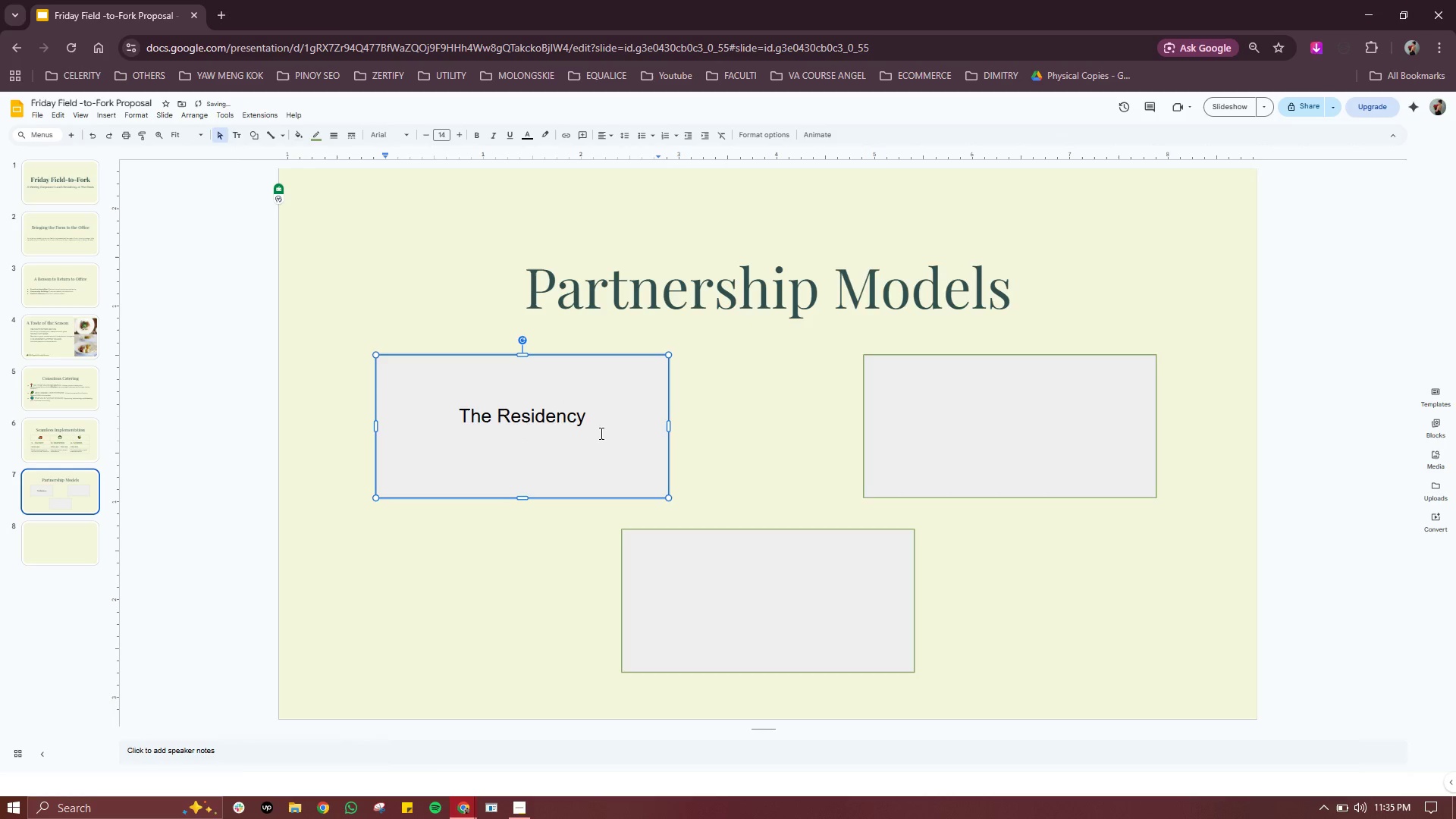 
type(Property Sponsord)
key(Backspace)
type(ed)
 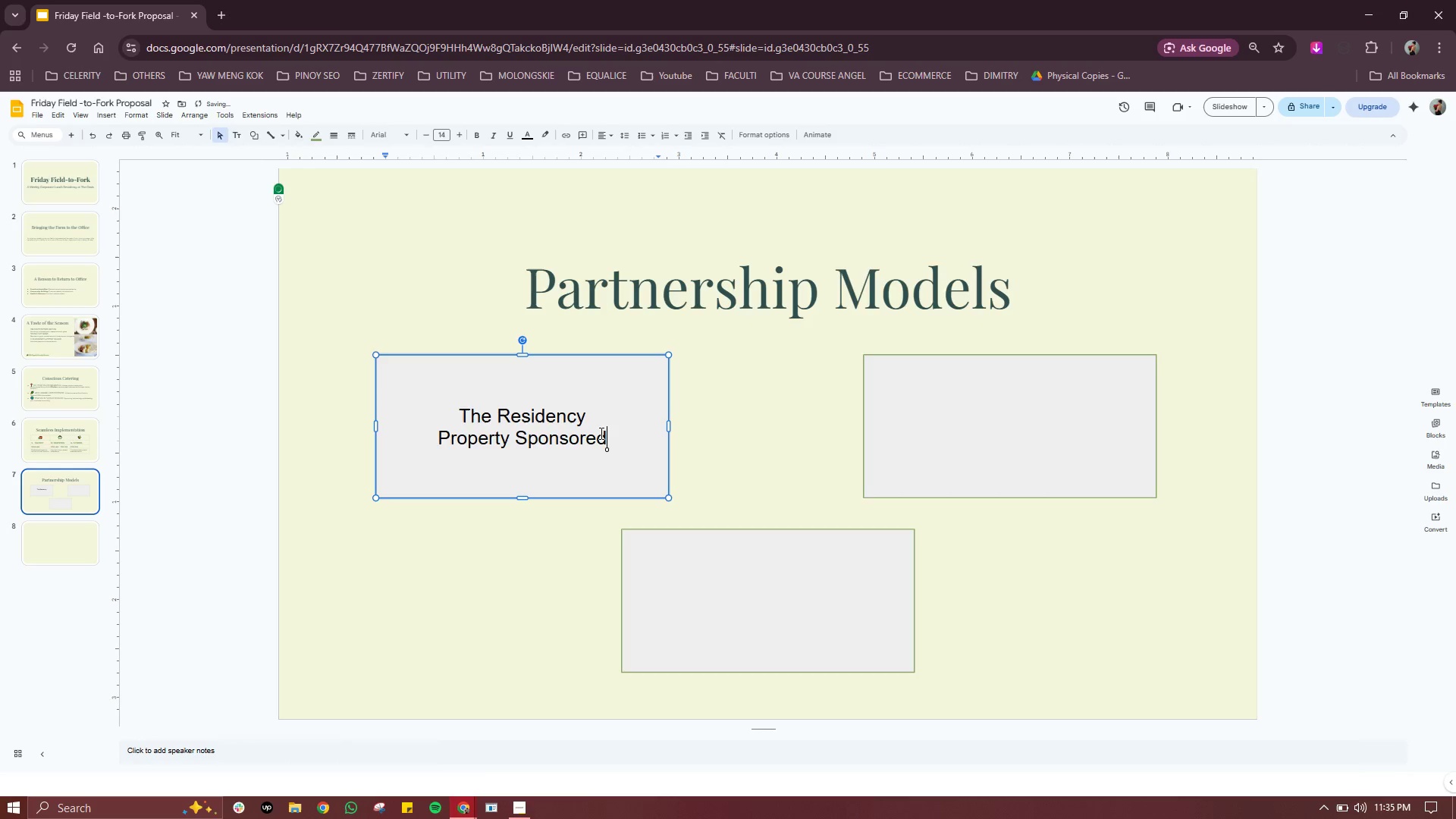 
key(Enter)
 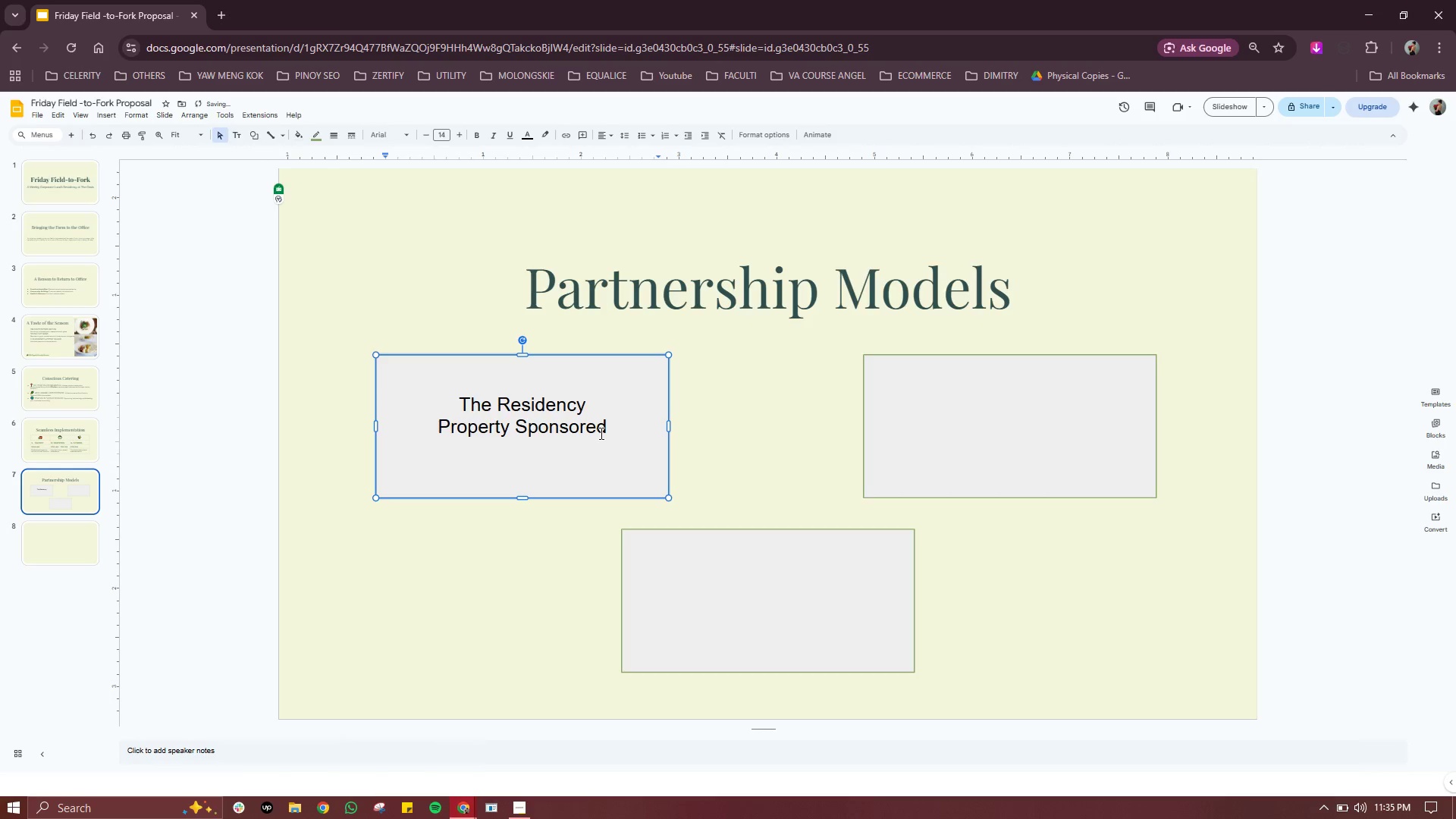 
key(Enter)
 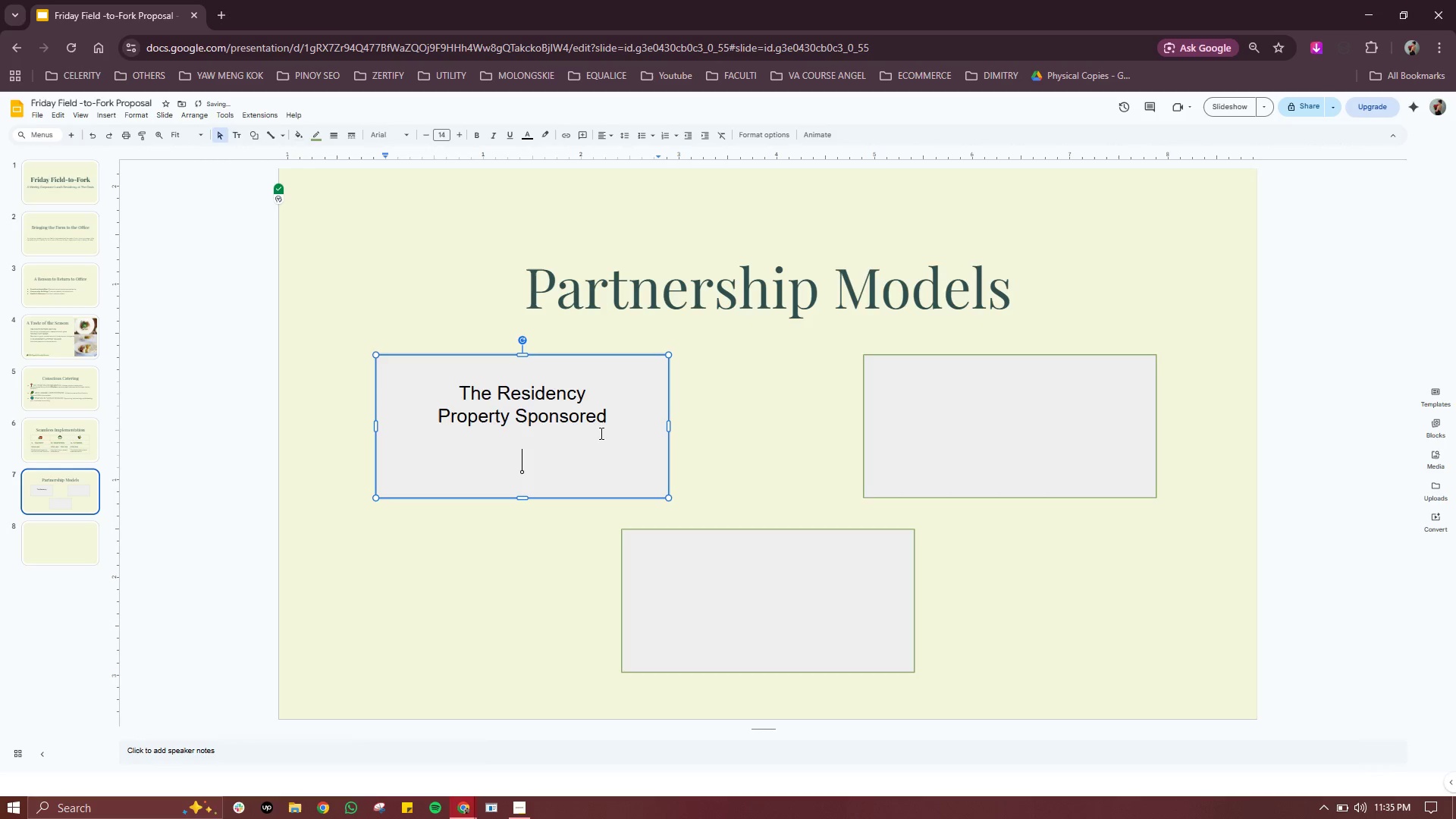 
type(a flat daily rate to host the bistro. Tenants a)
key(Backspace)
type(pay for their own individual meals.)
 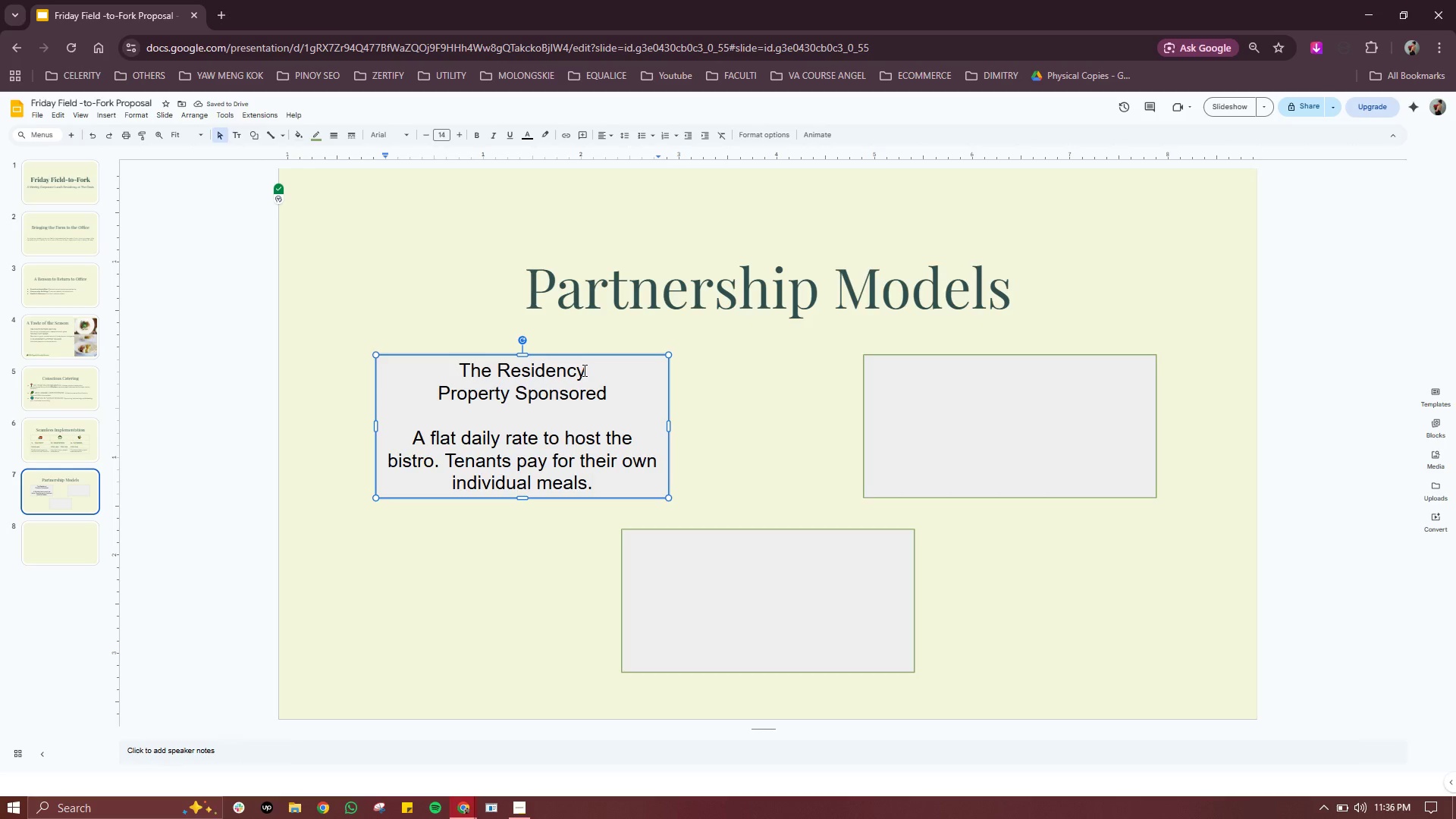 
hold_key(key=ControlLeft, duration=0.31)
 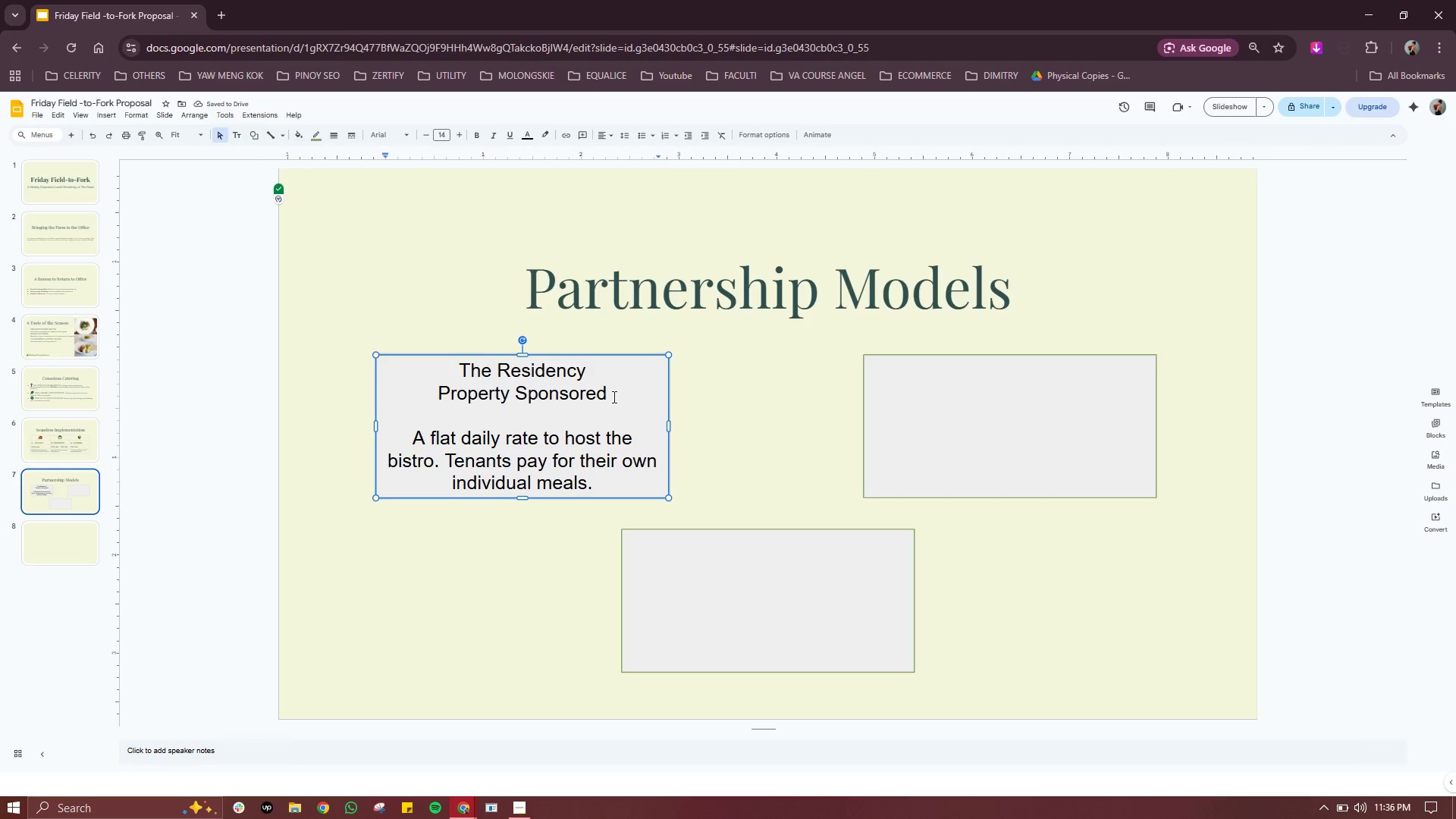 
left_click_drag(start_coordinate=[613, 397], to_coordinate=[428, 396])
 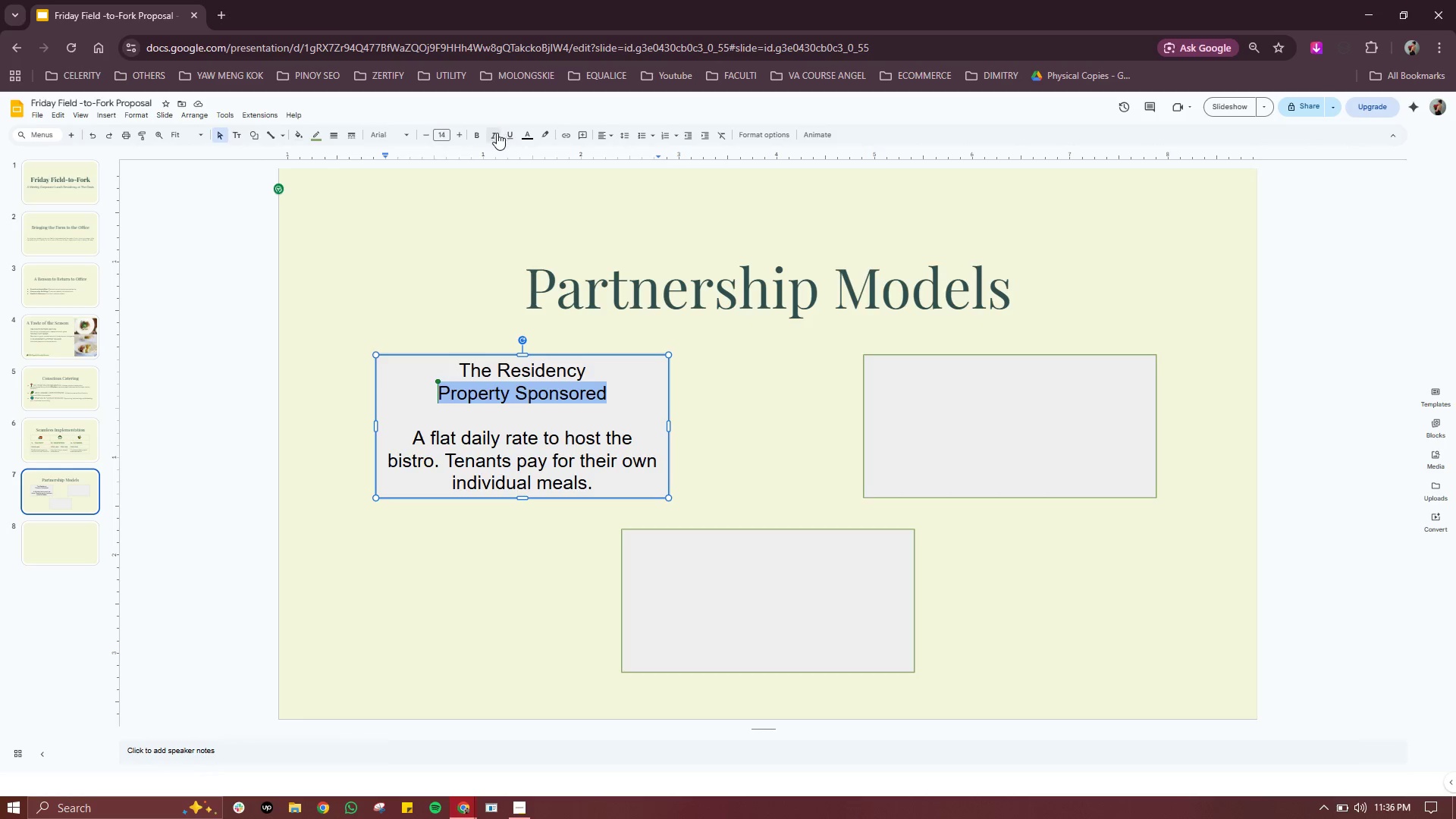 
left_click([497, 133])
 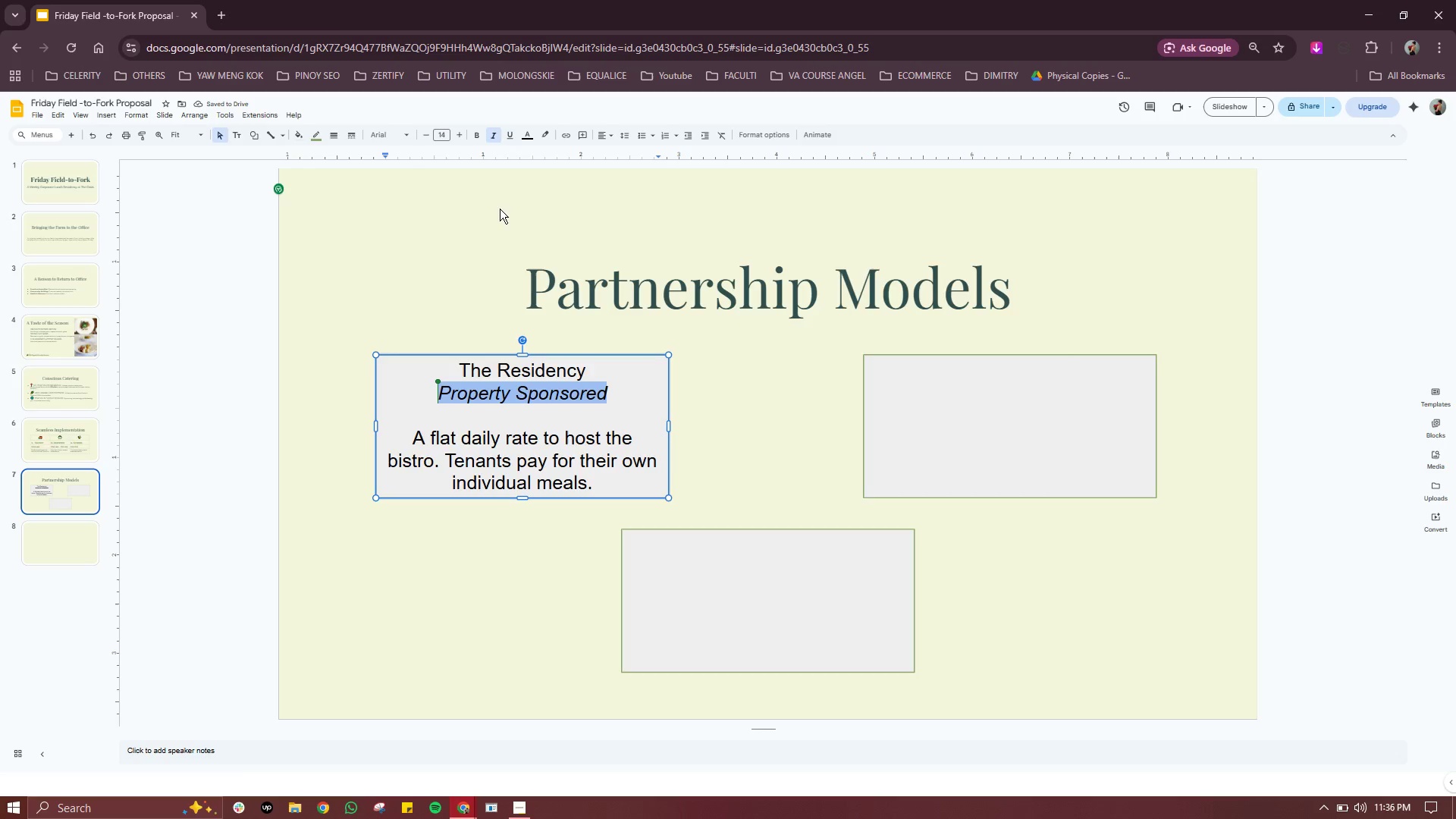 
wait(5.34)
 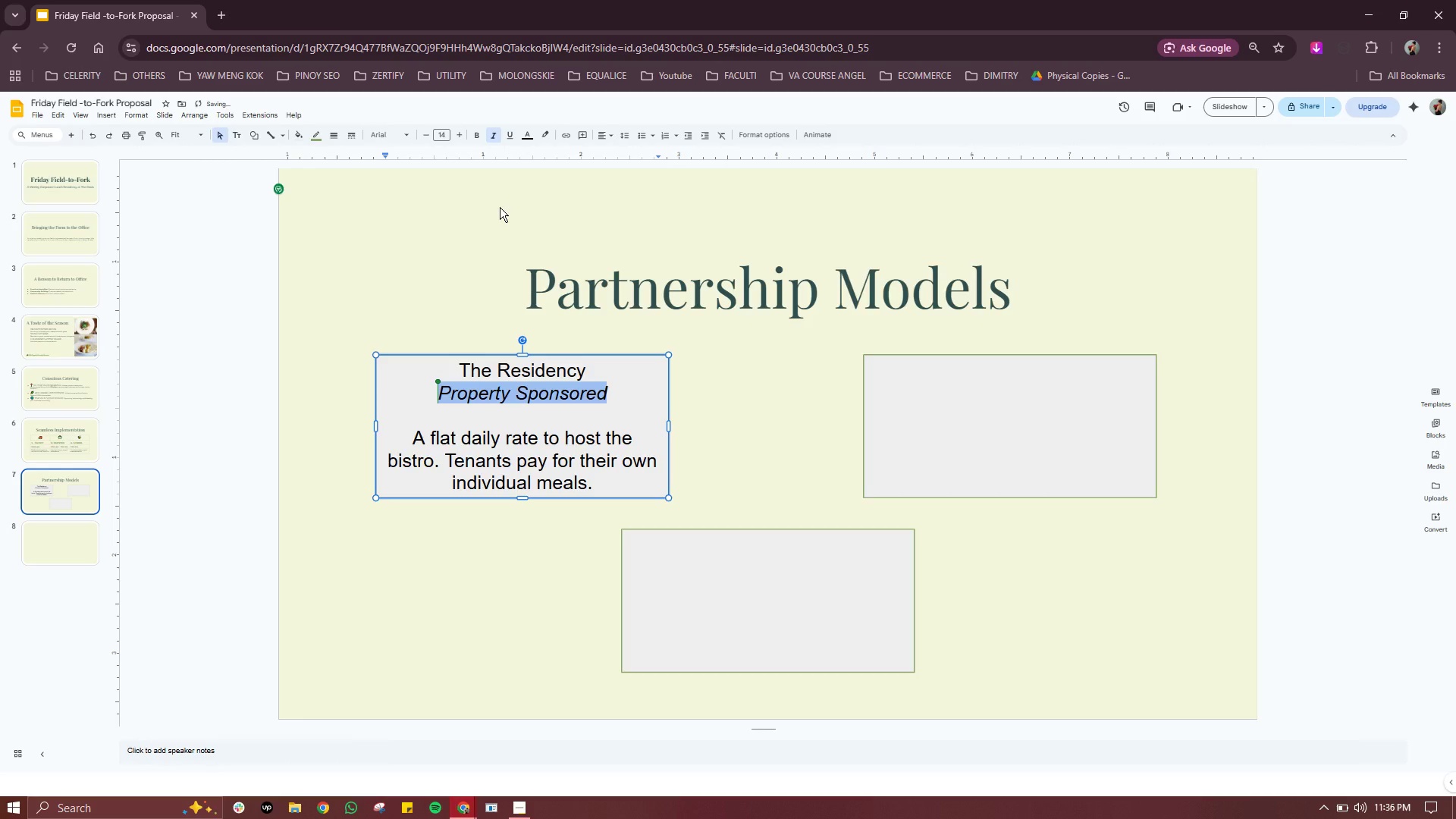 
double_click([541, 370])
 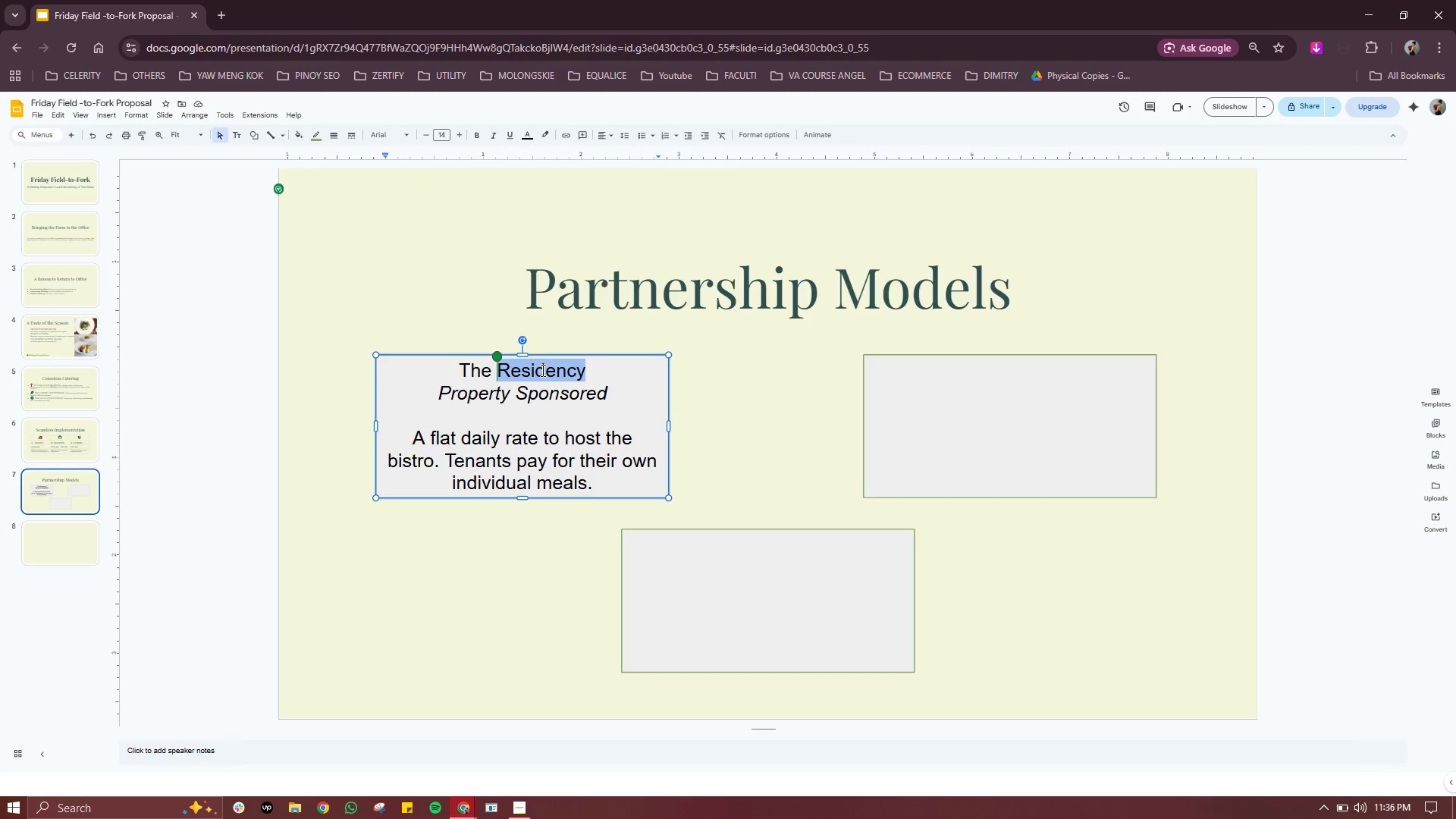 
triple_click([541, 370])
 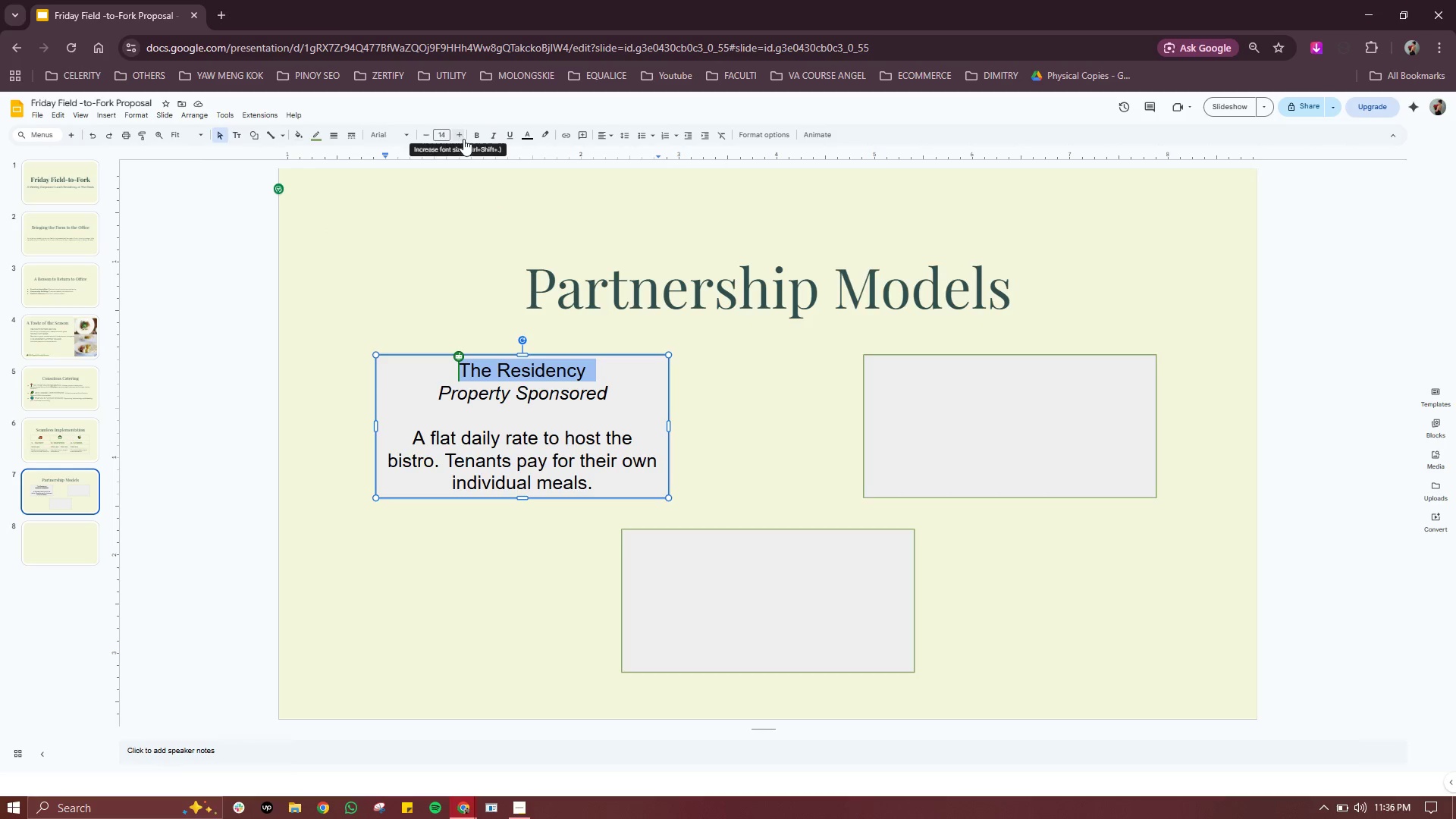 
double_click([457, 133])
 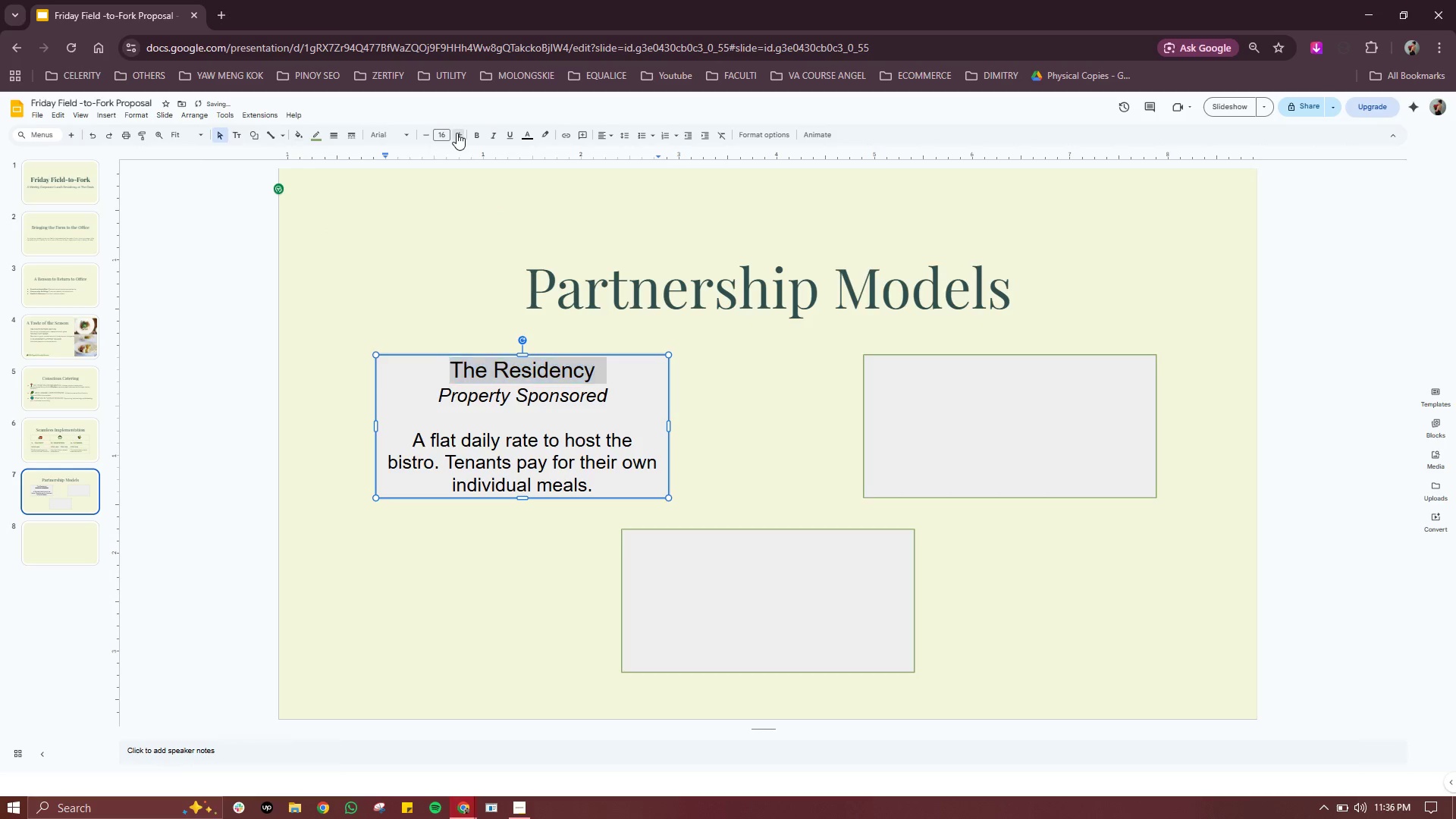 
triple_click([457, 133])
 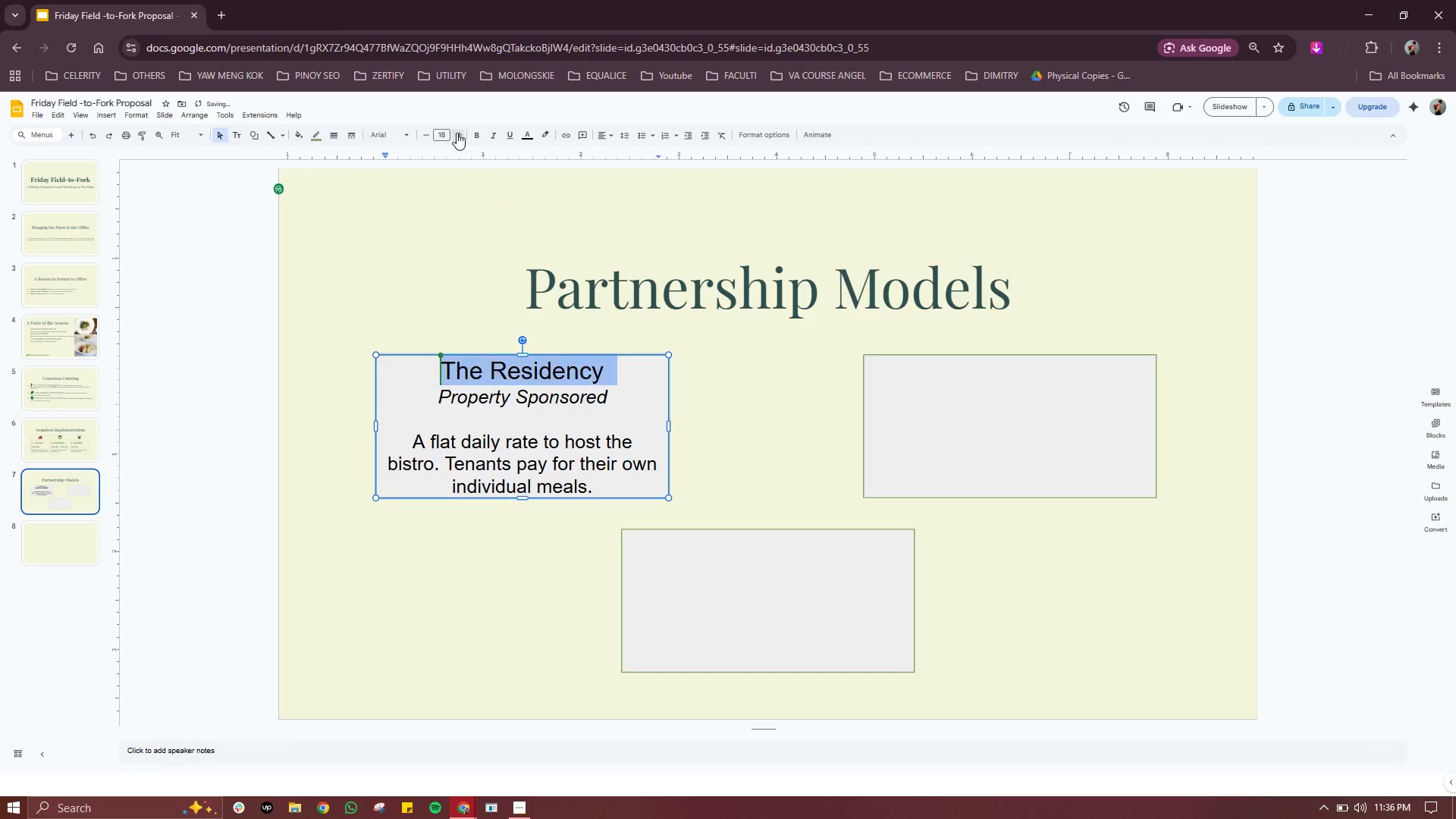 
triple_click([457, 133])
 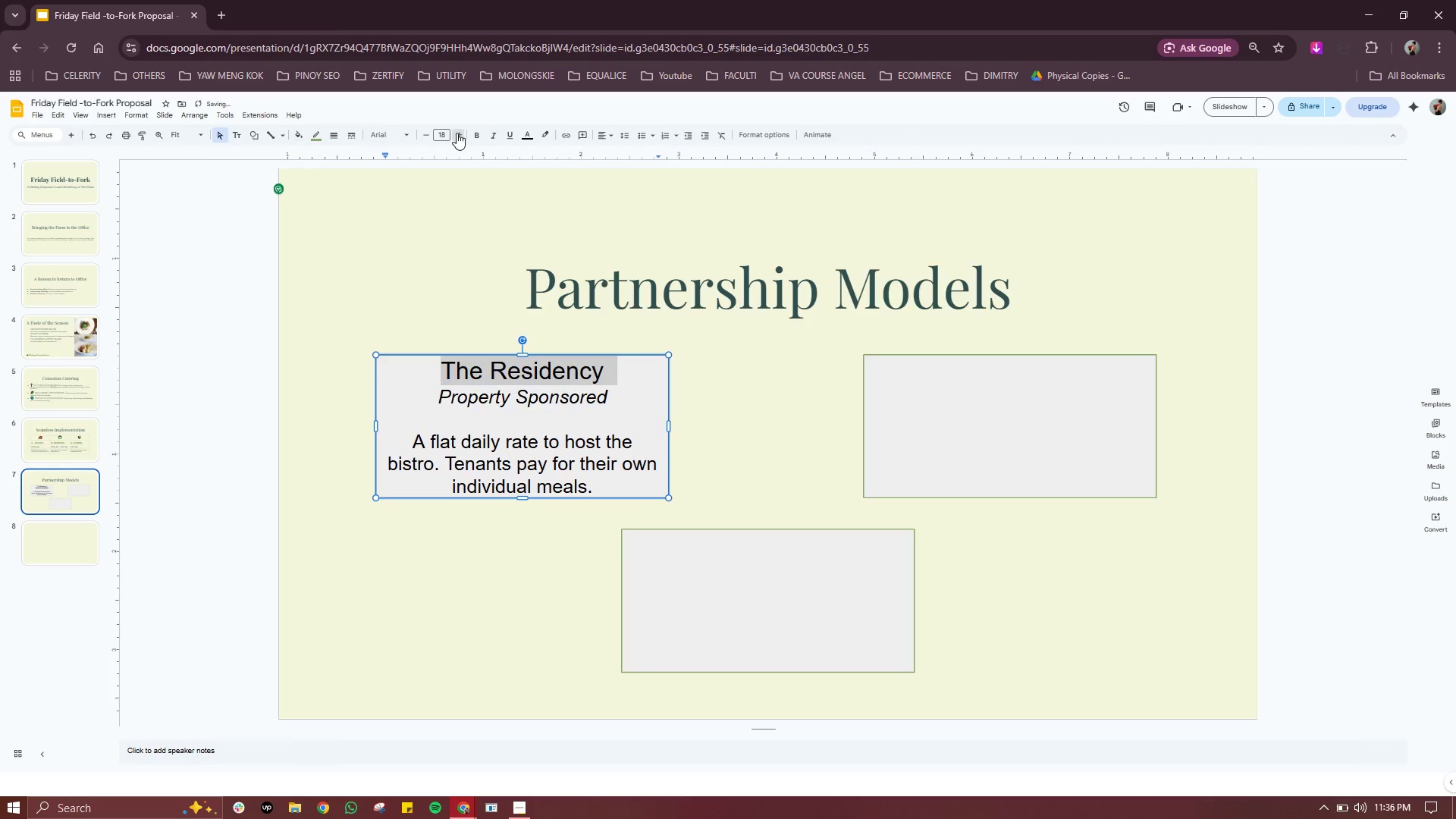 
triple_click([457, 133])
 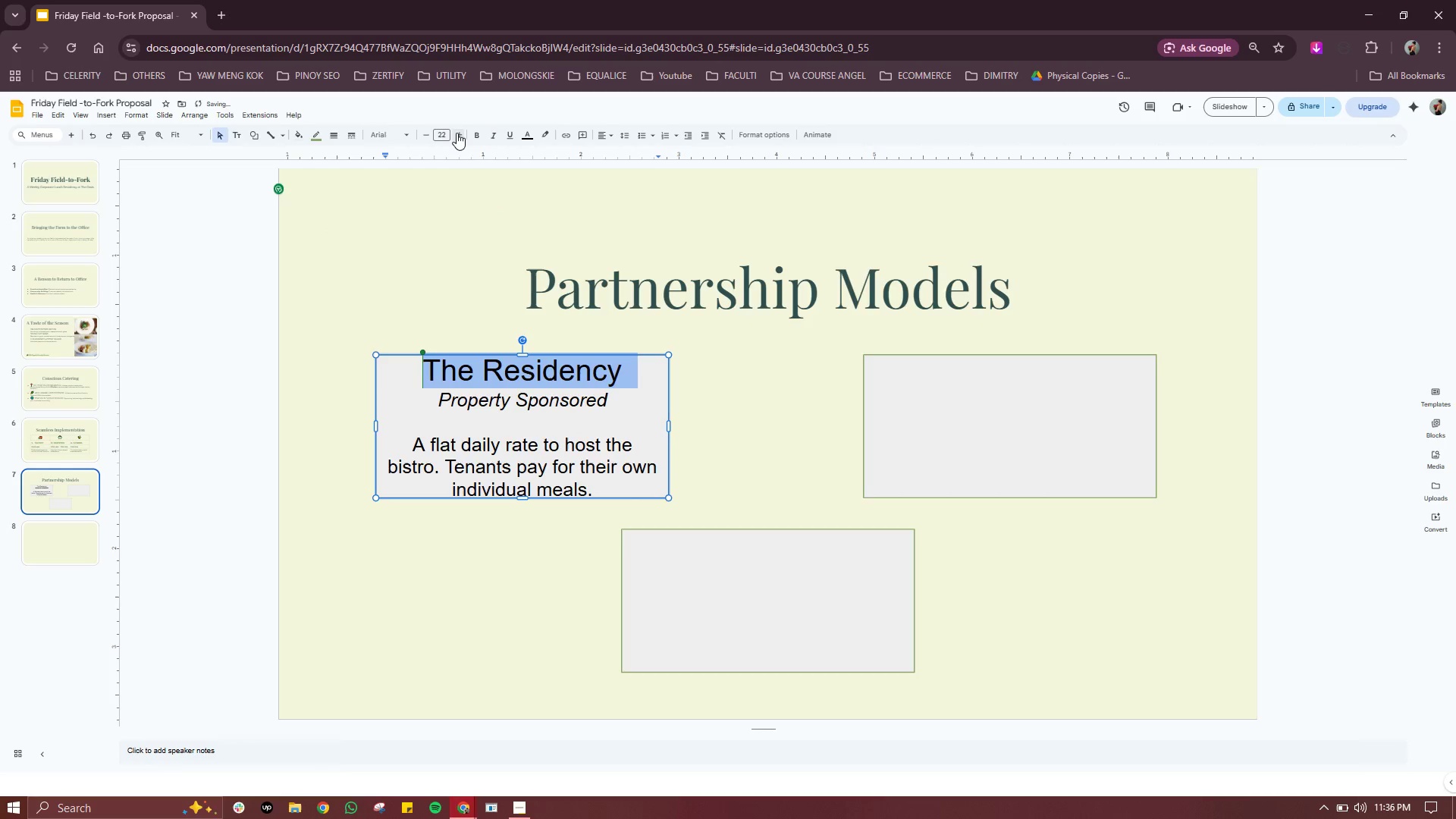 
triple_click([457, 133])
 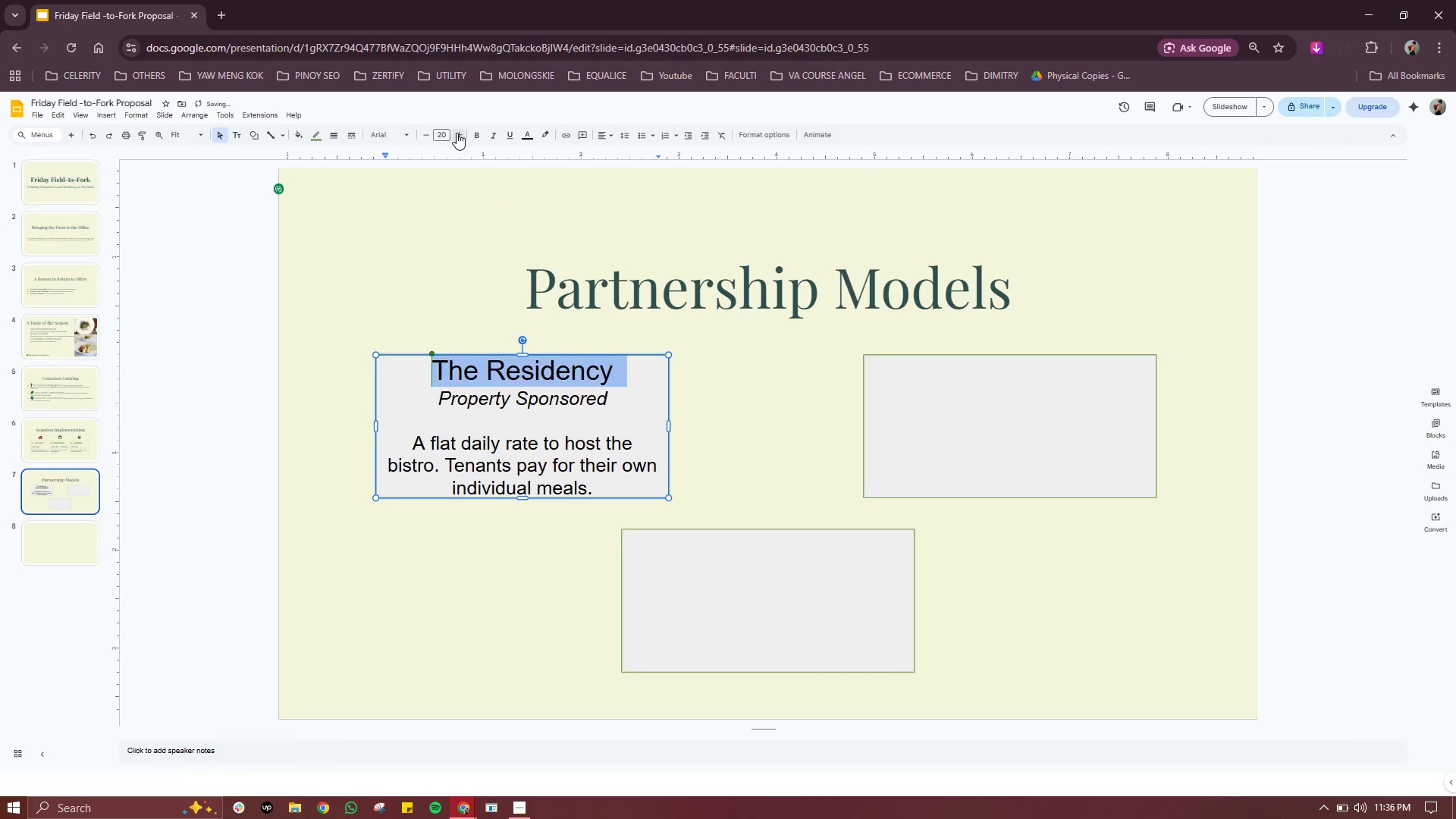 
triple_click([457, 133])
 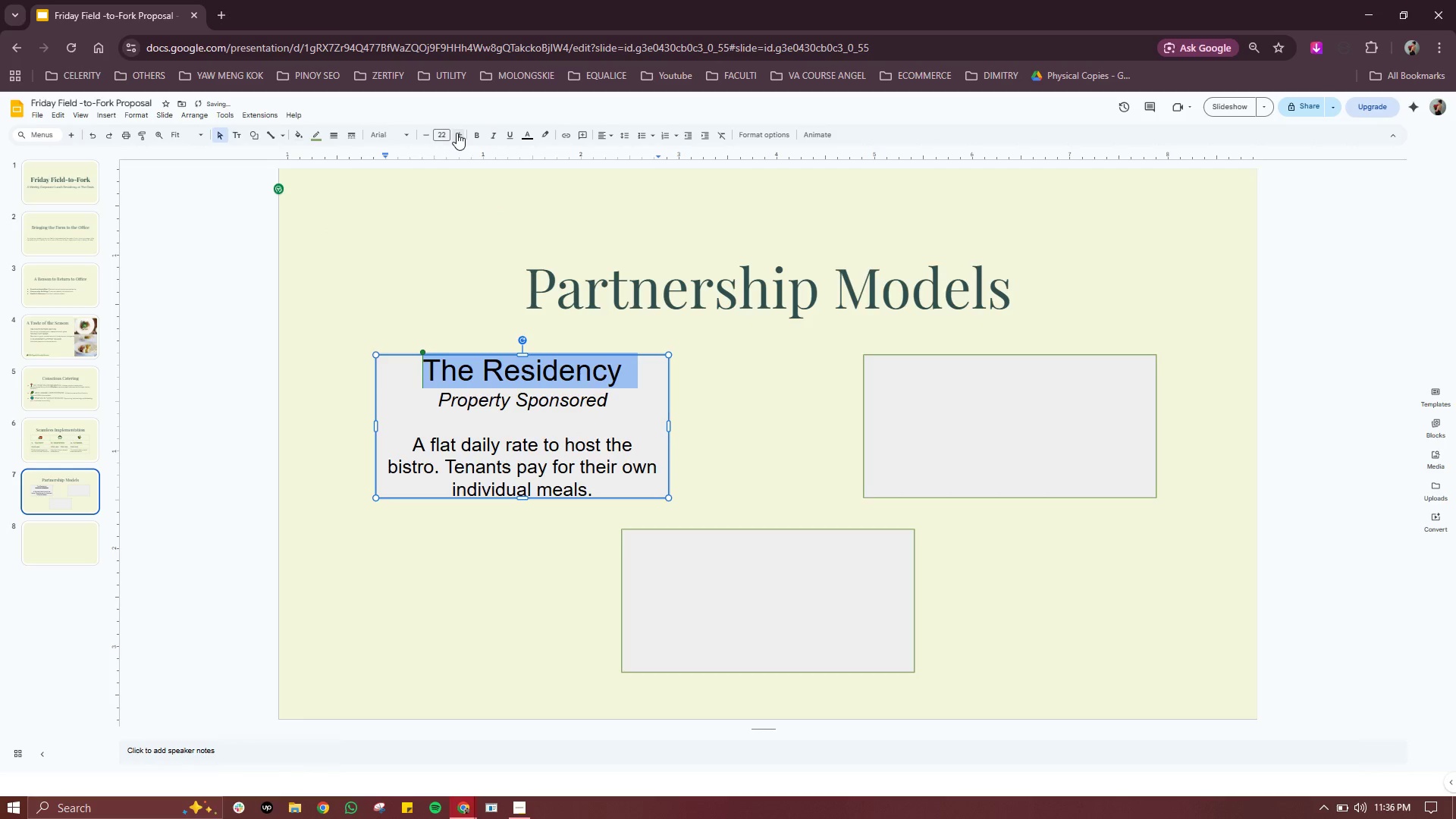 
triple_click([457, 133])
 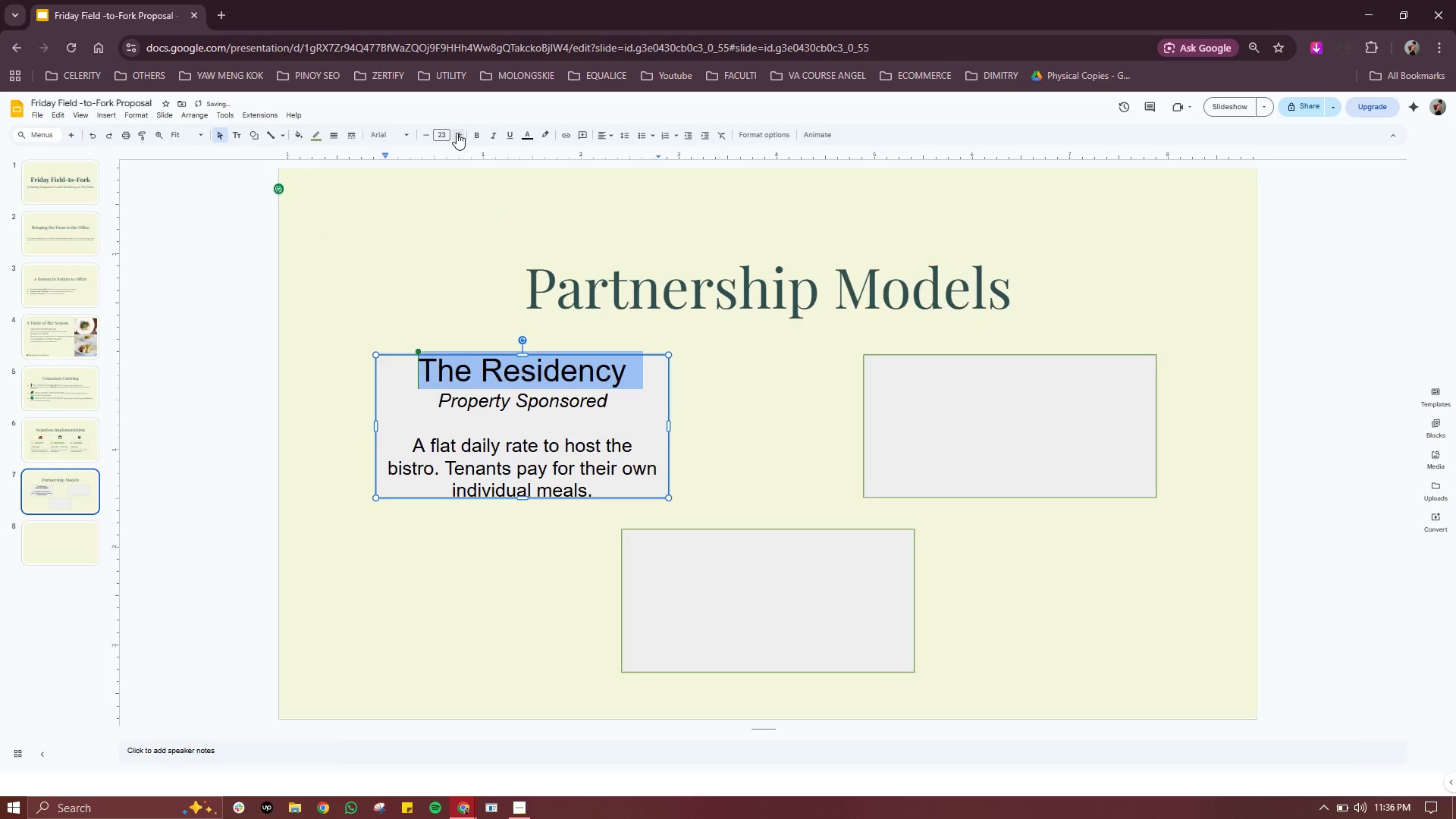 
double_click([457, 133])
 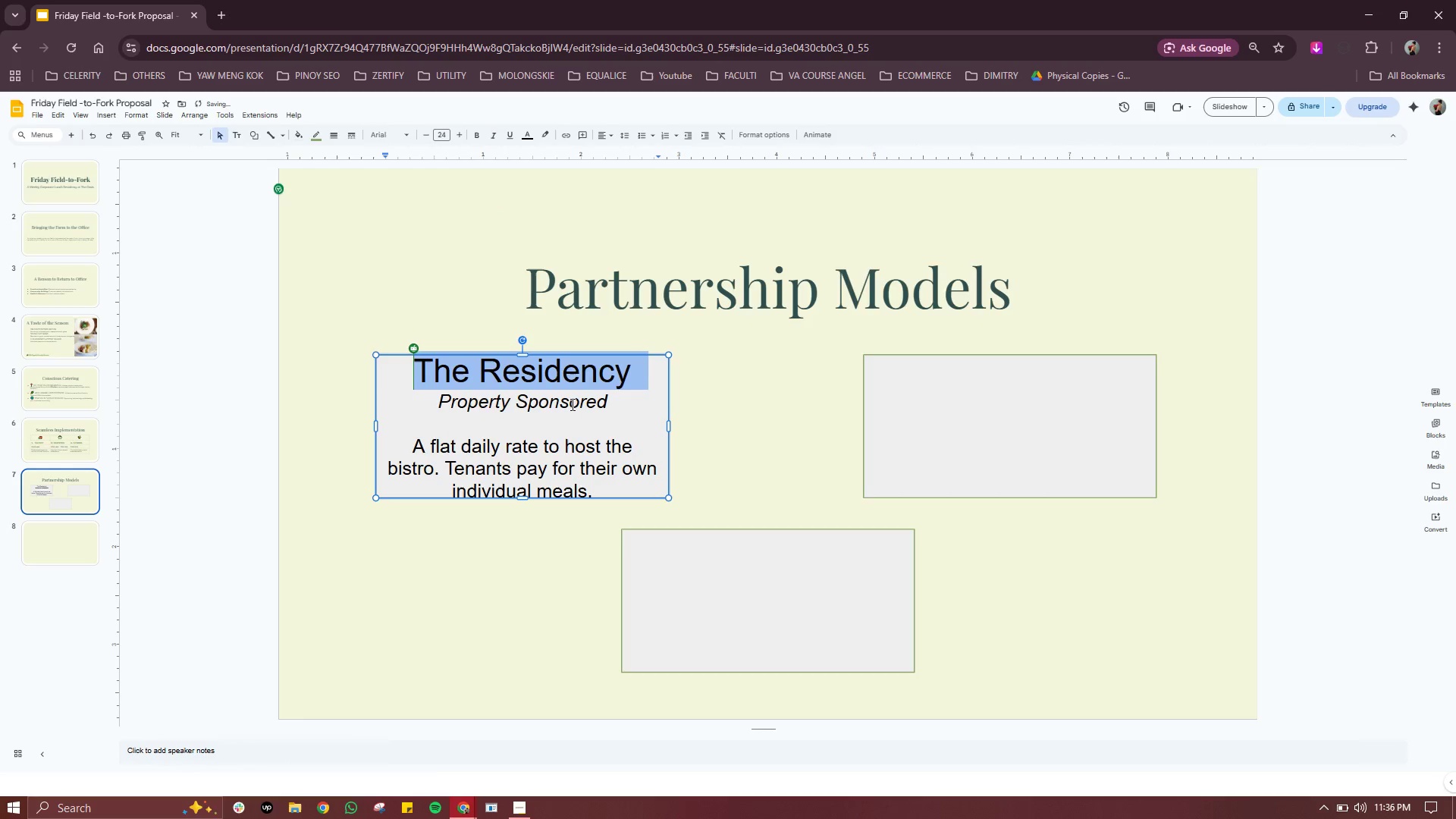 
left_click([572, 404])
 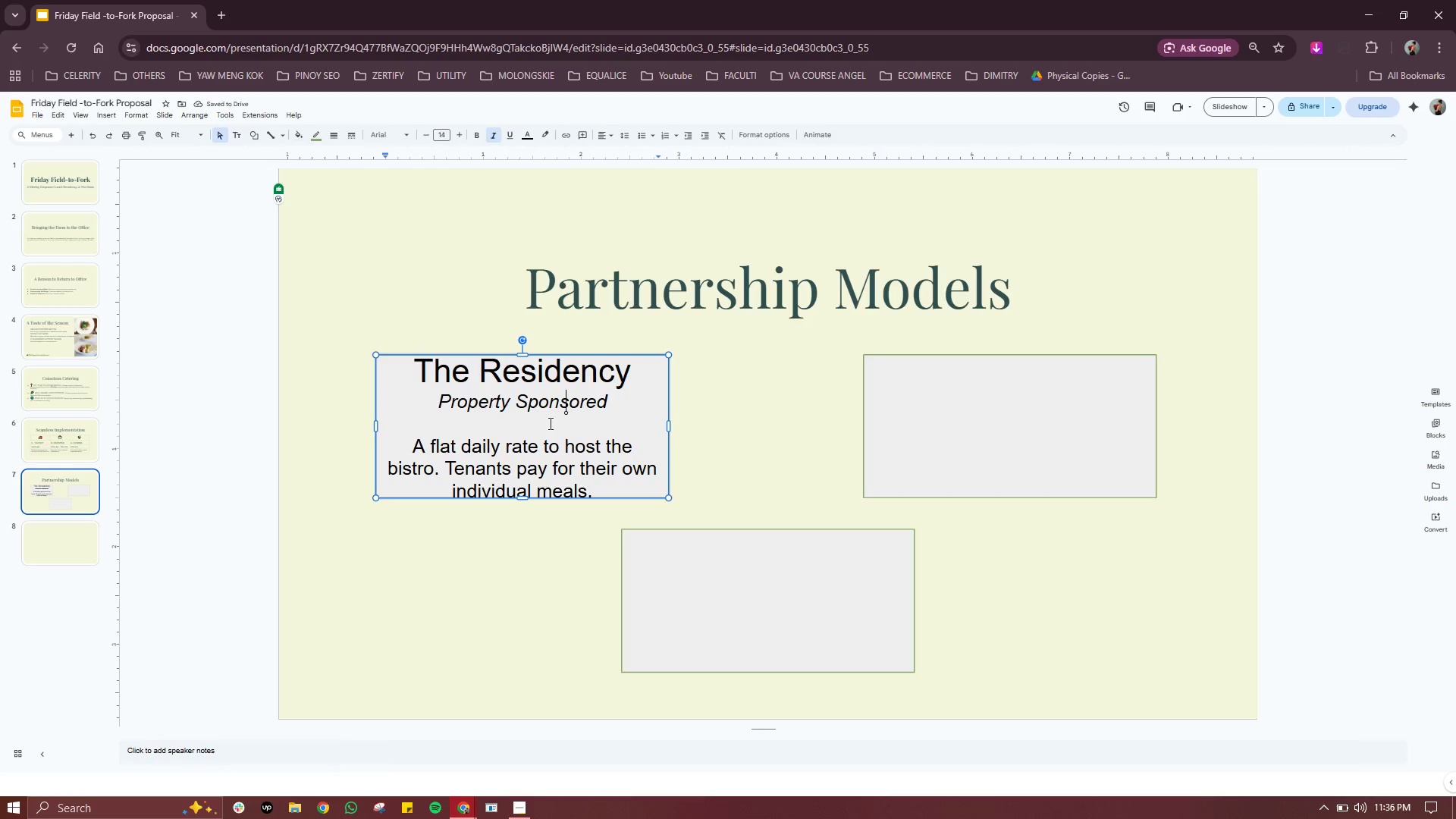 
left_click([549, 423])
 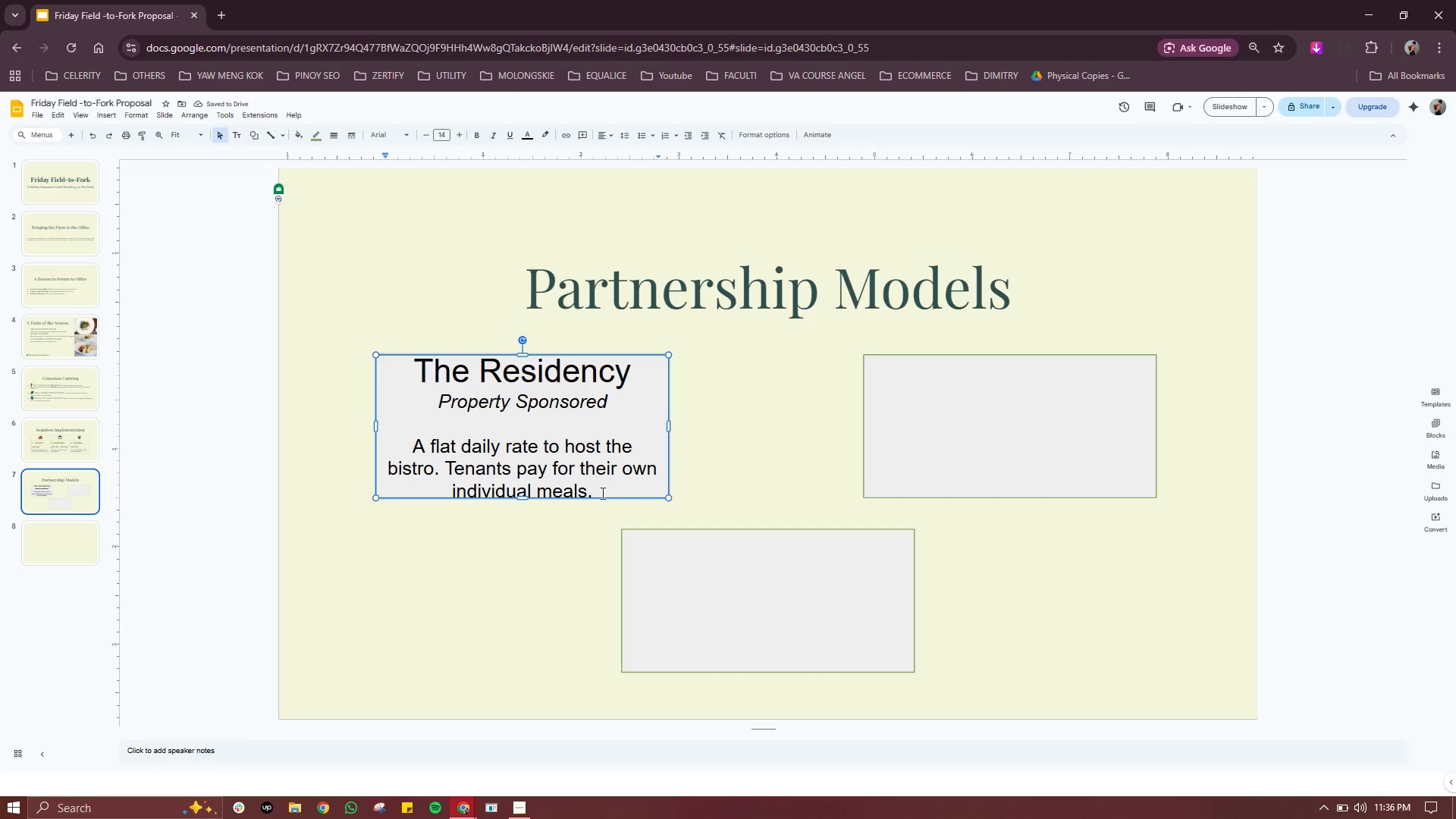 
left_click_drag(start_coordinate=[601, 491], to_coordinate=[411, 448])
 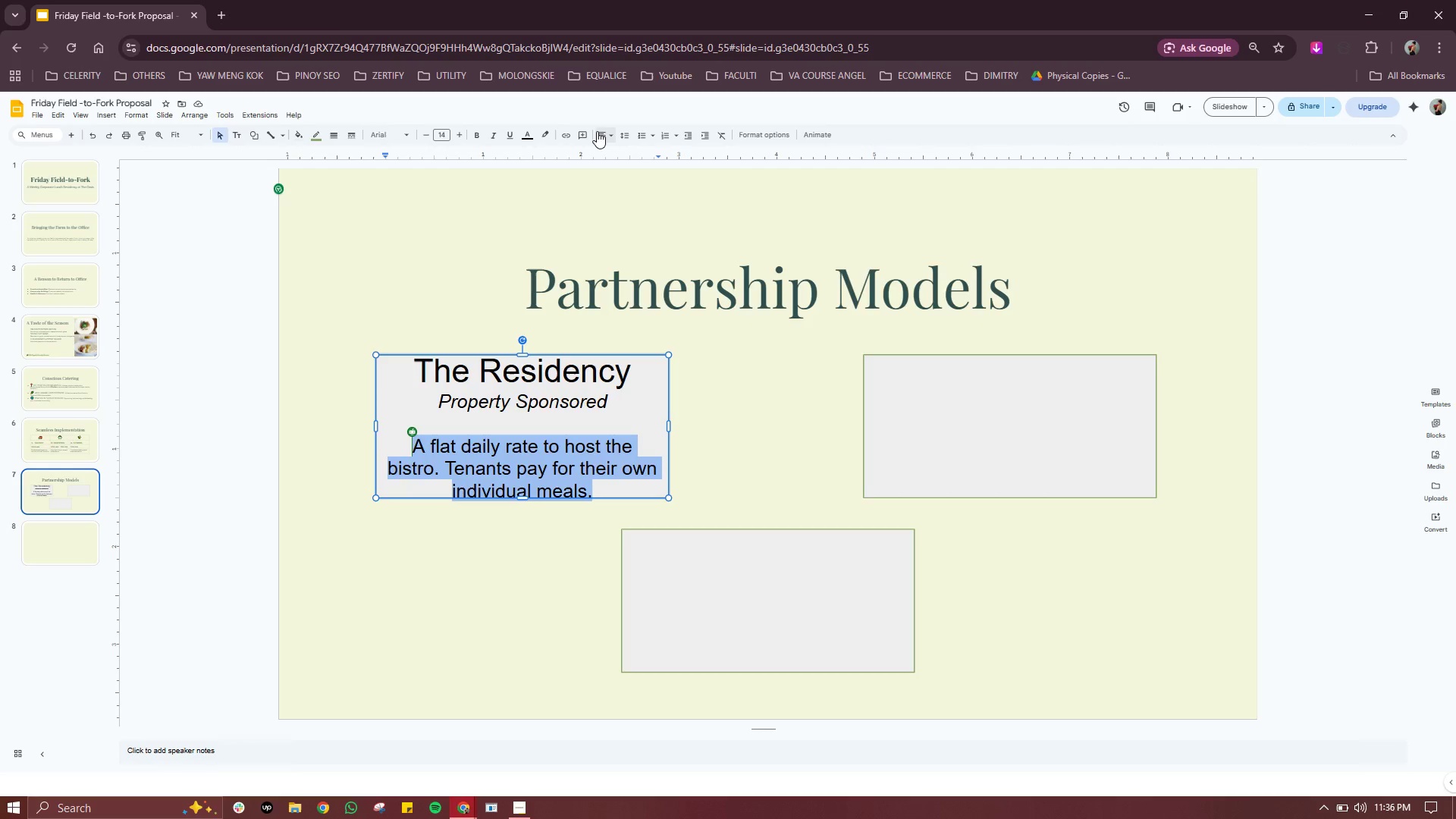 
left_click([598, 133])
 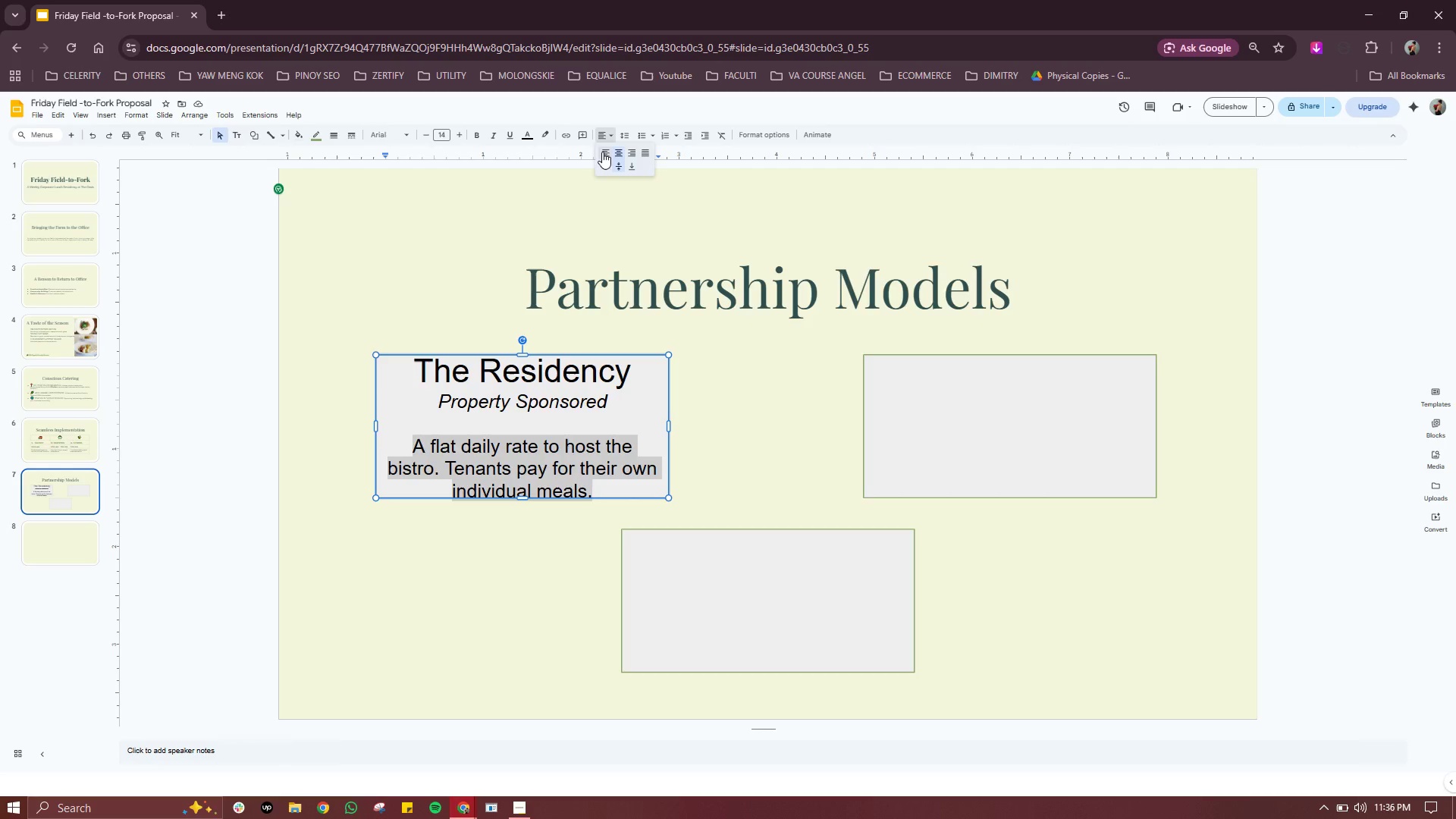 
left_click([602, 152])
 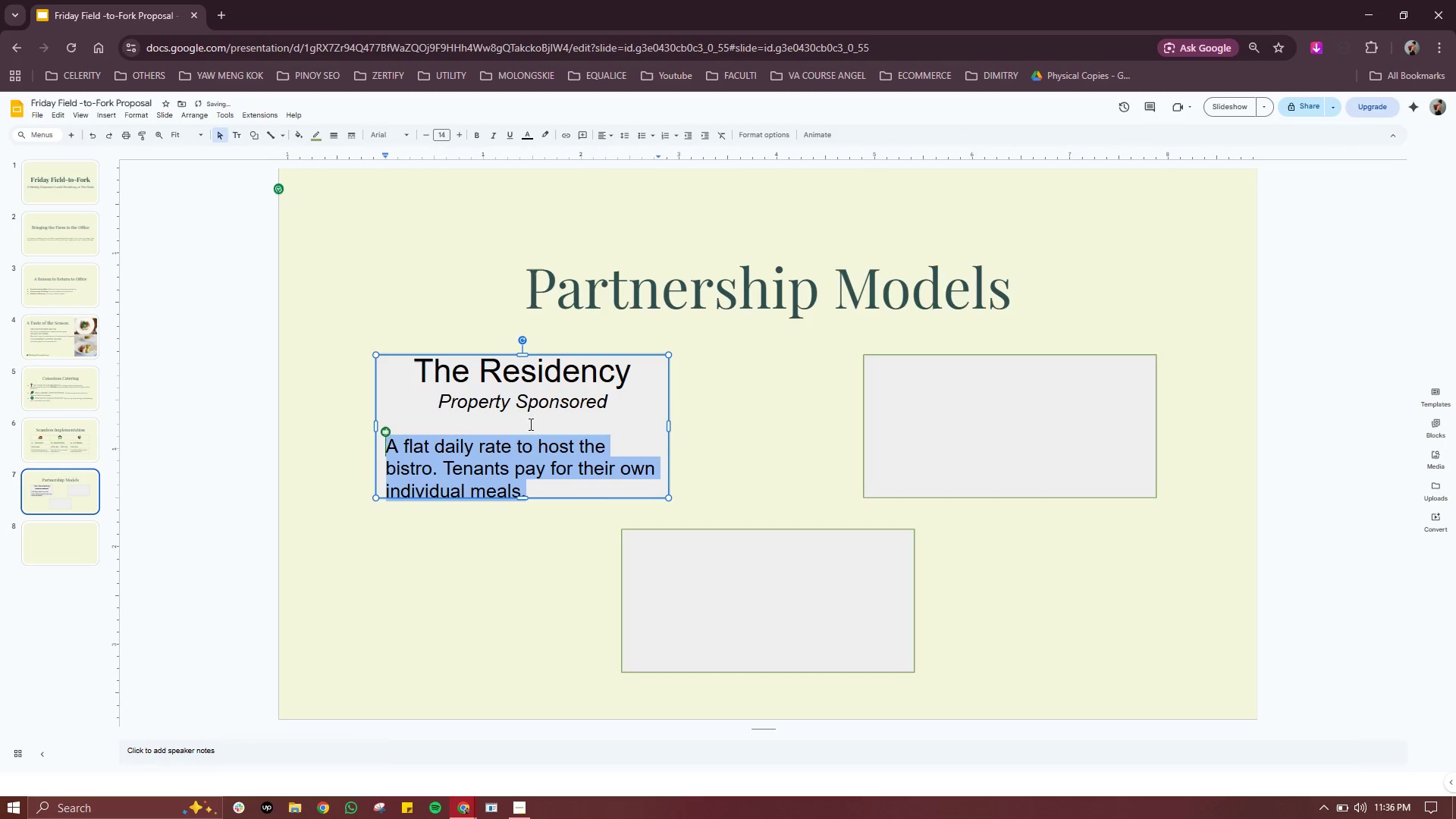 
double_click([541, 406])
 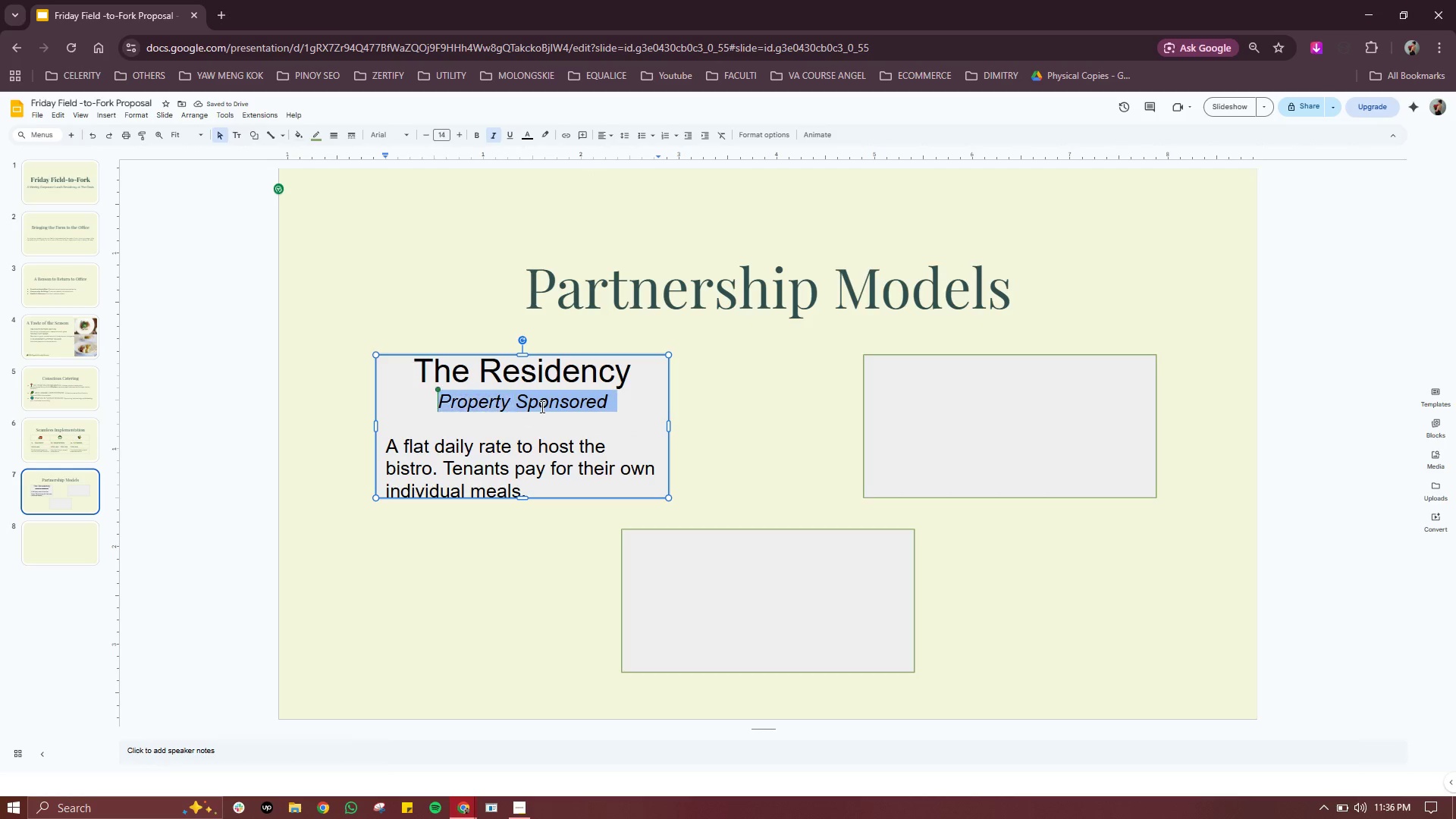 
triple_click([541, 406])
 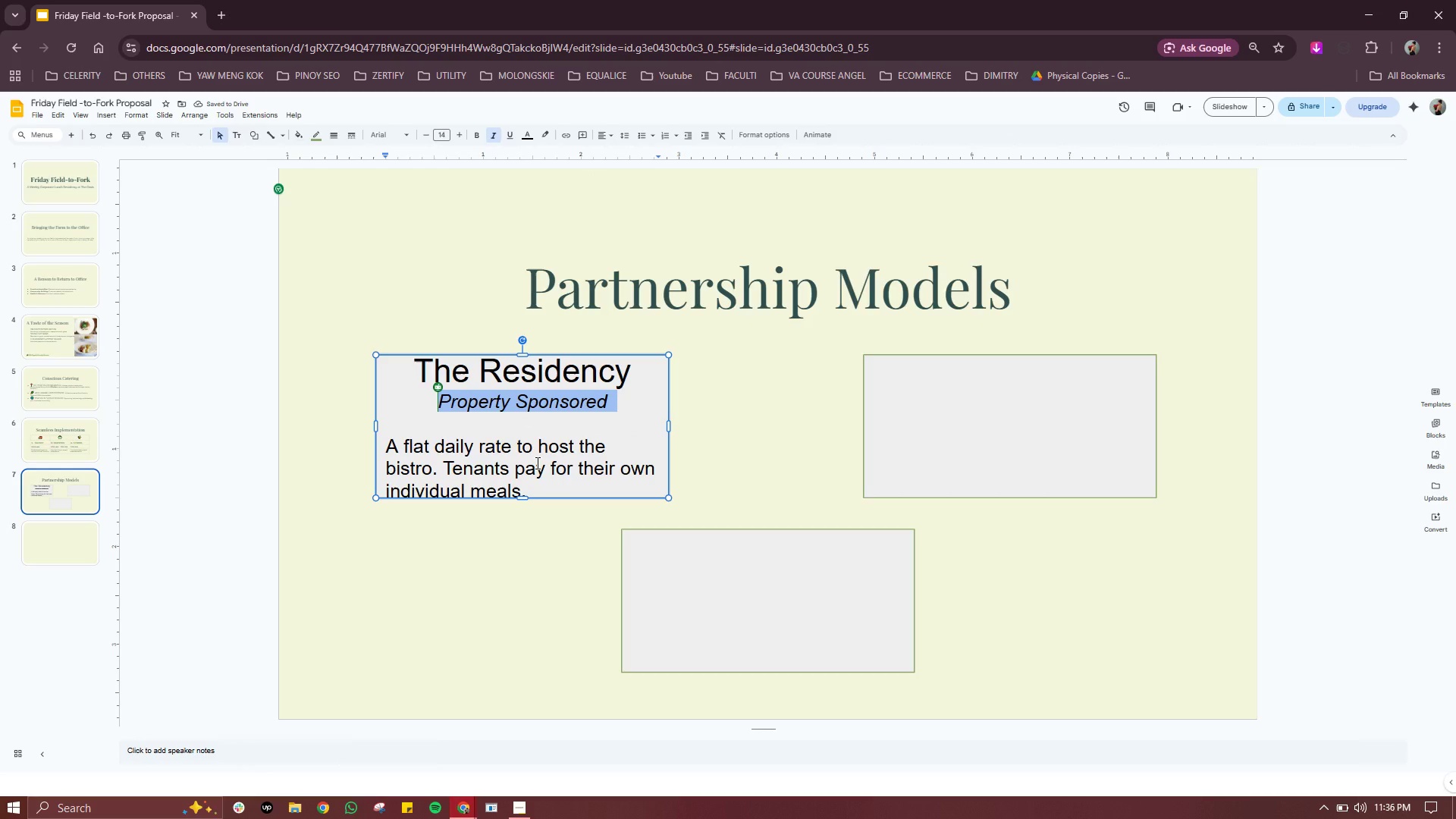 
left_click([536, 463])
 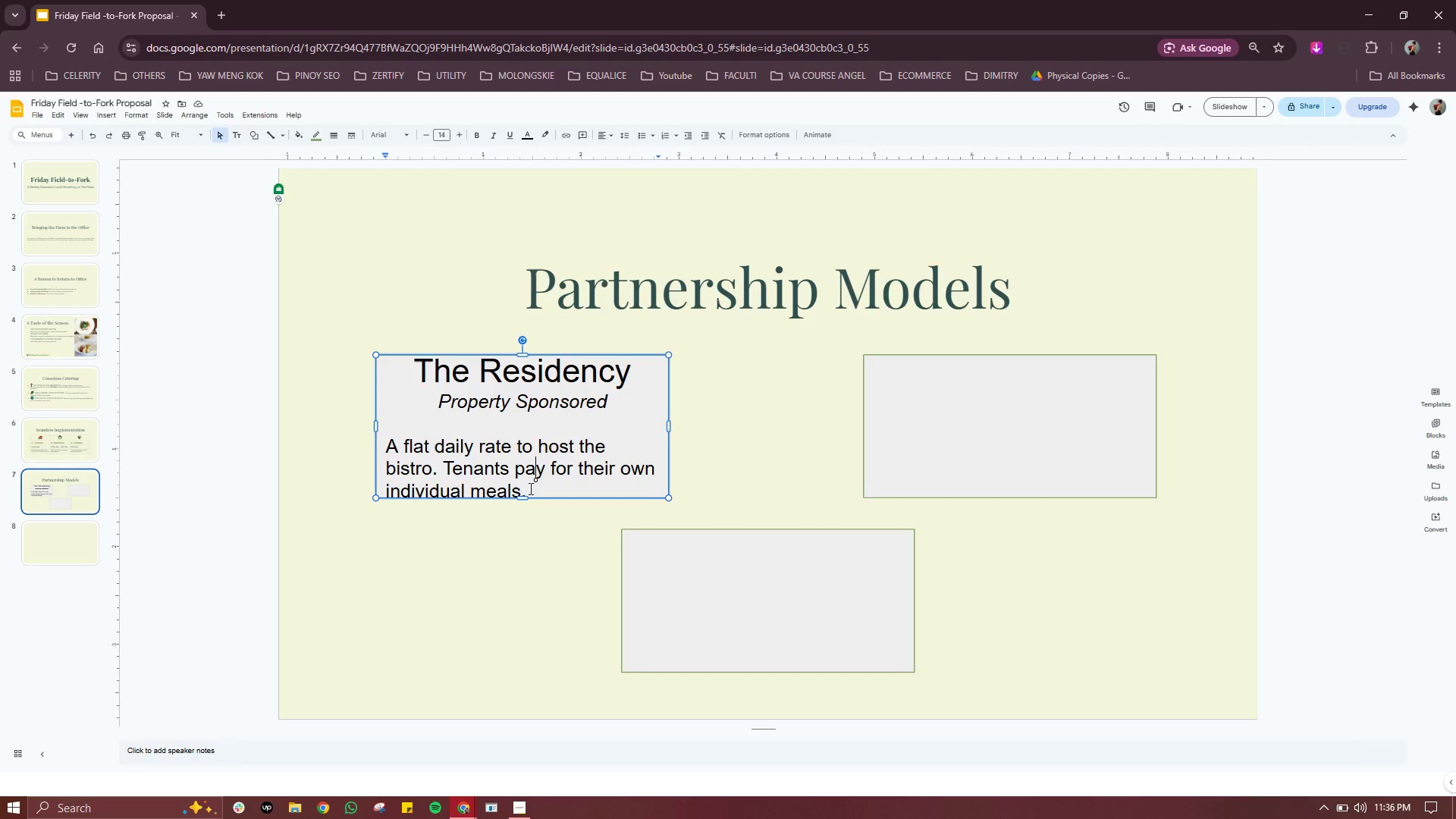 
left_click_drag(start_coordinate=[529, 488], to_coordinate=[389, 450])
 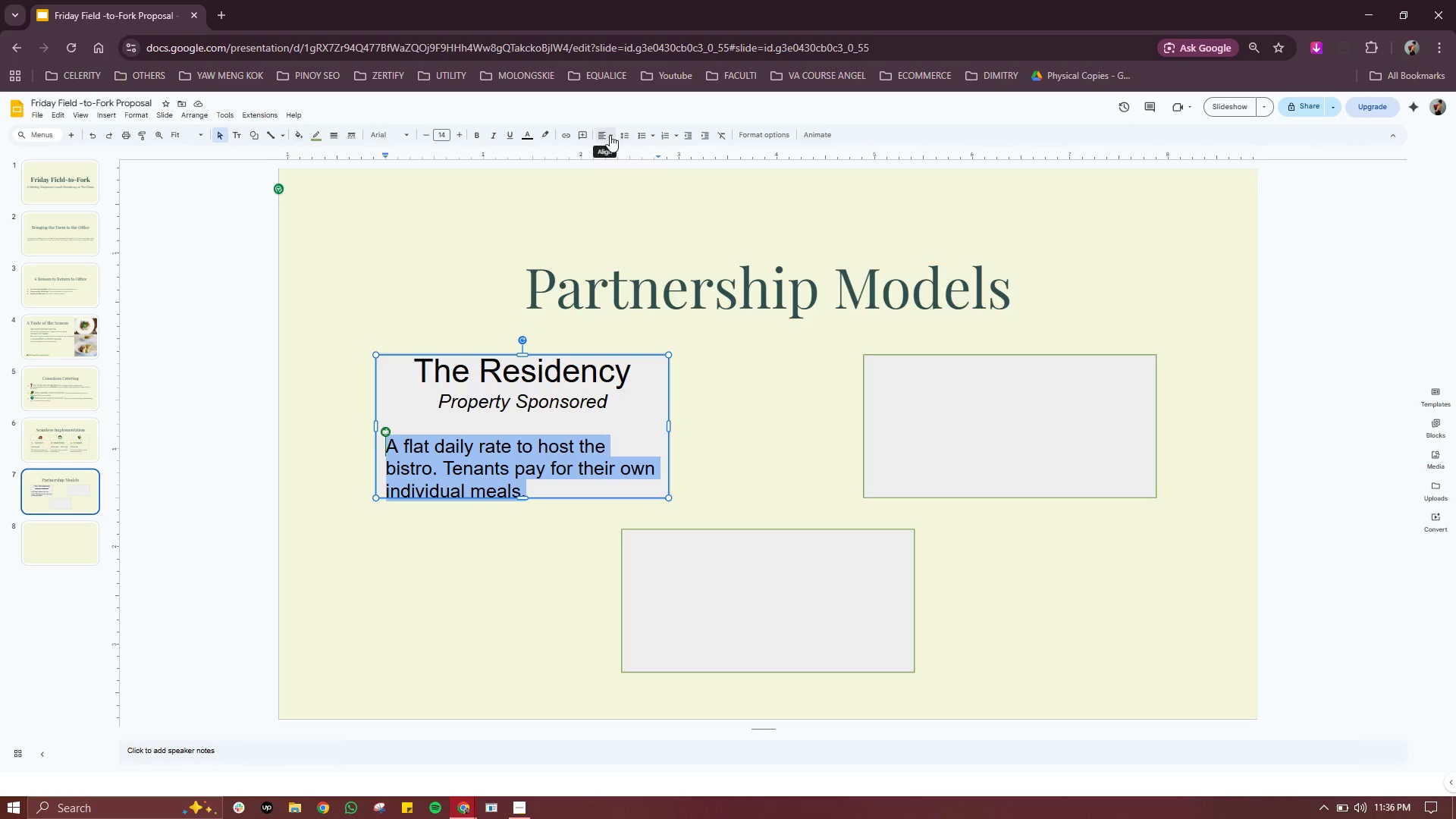 
left_click_drag(start_coordinate=[610, 135], to_coordinate=[618, 152])
 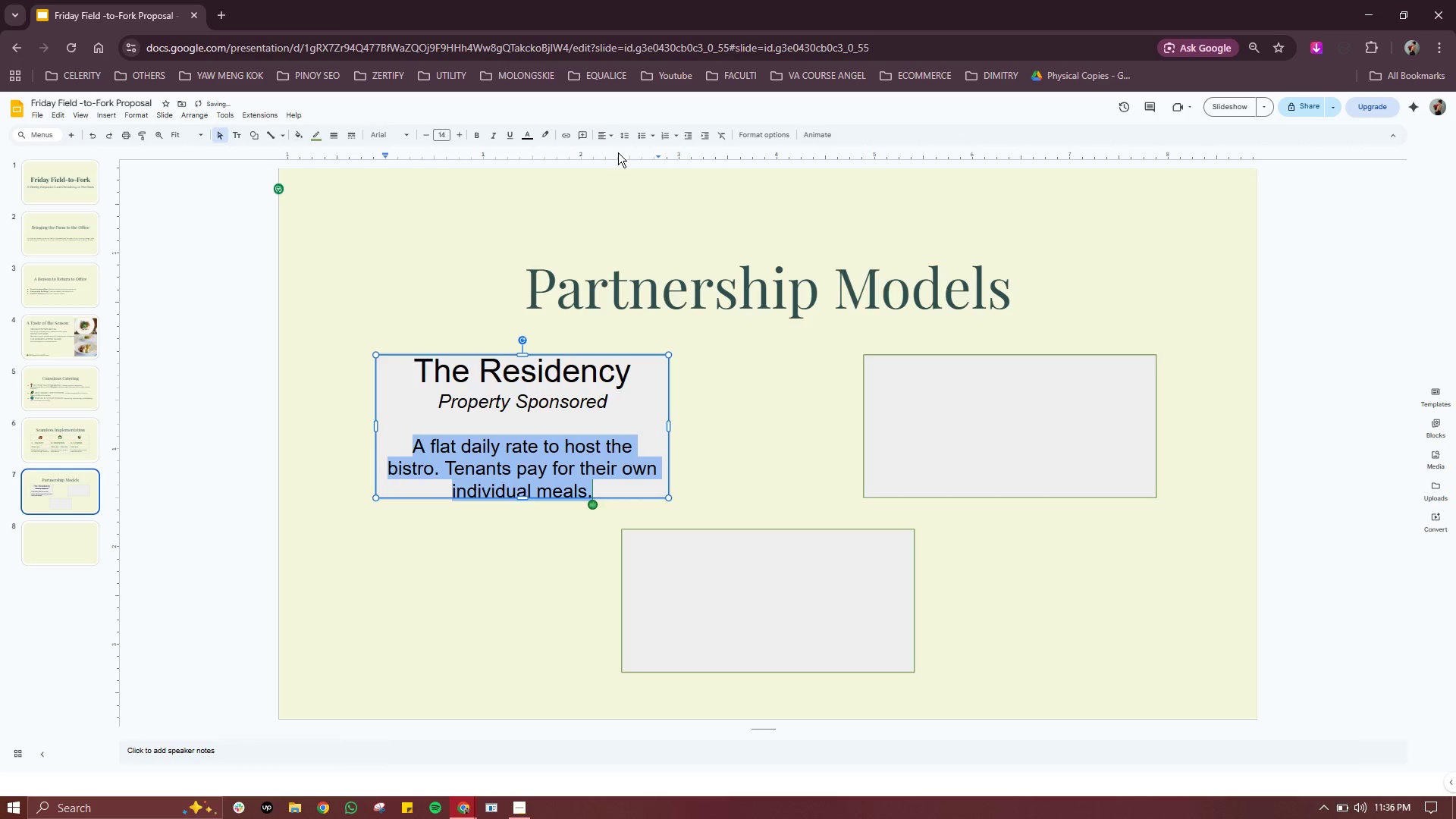 
left_click([618, 152])
 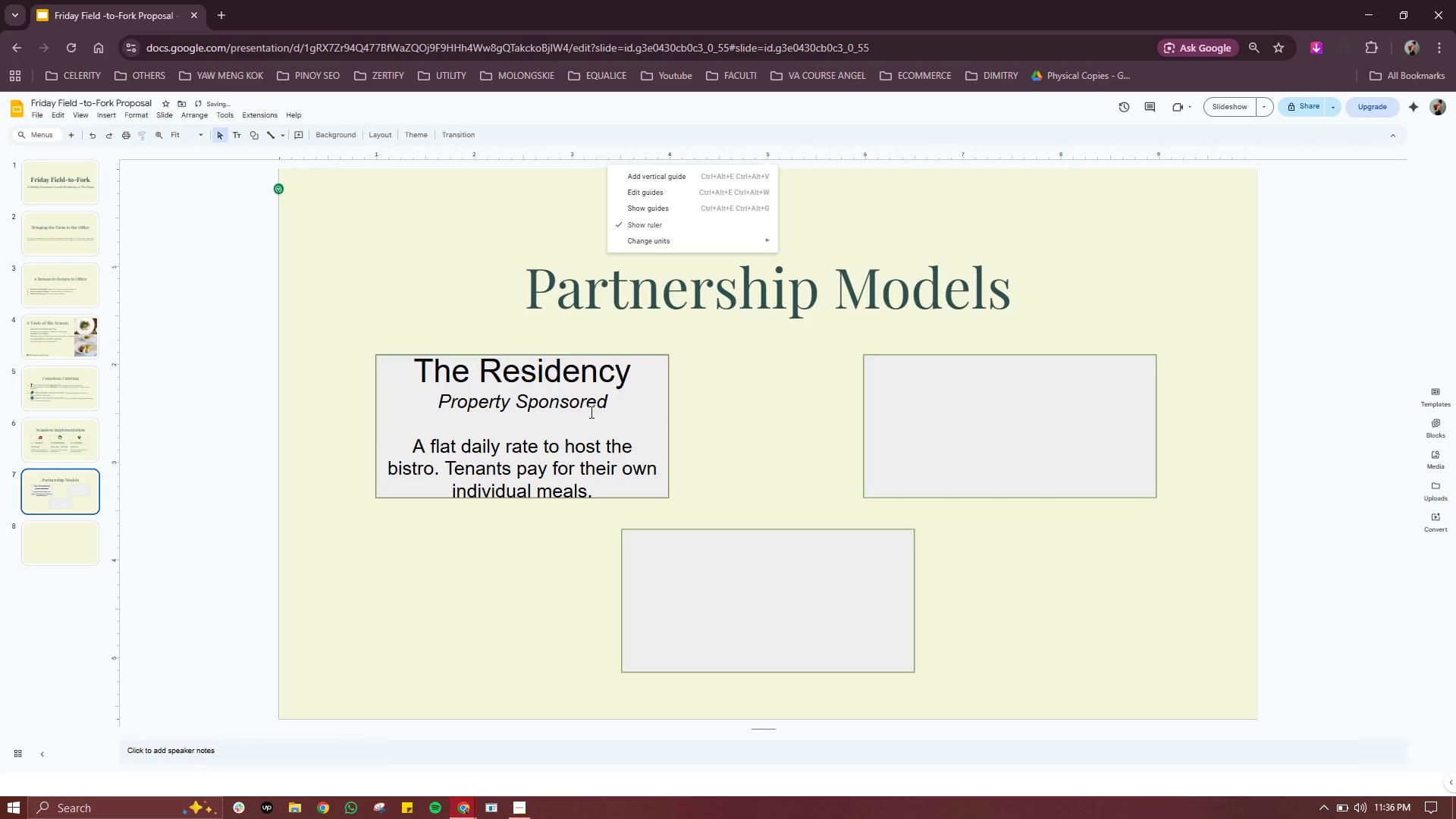 
left_click([590, 412])
 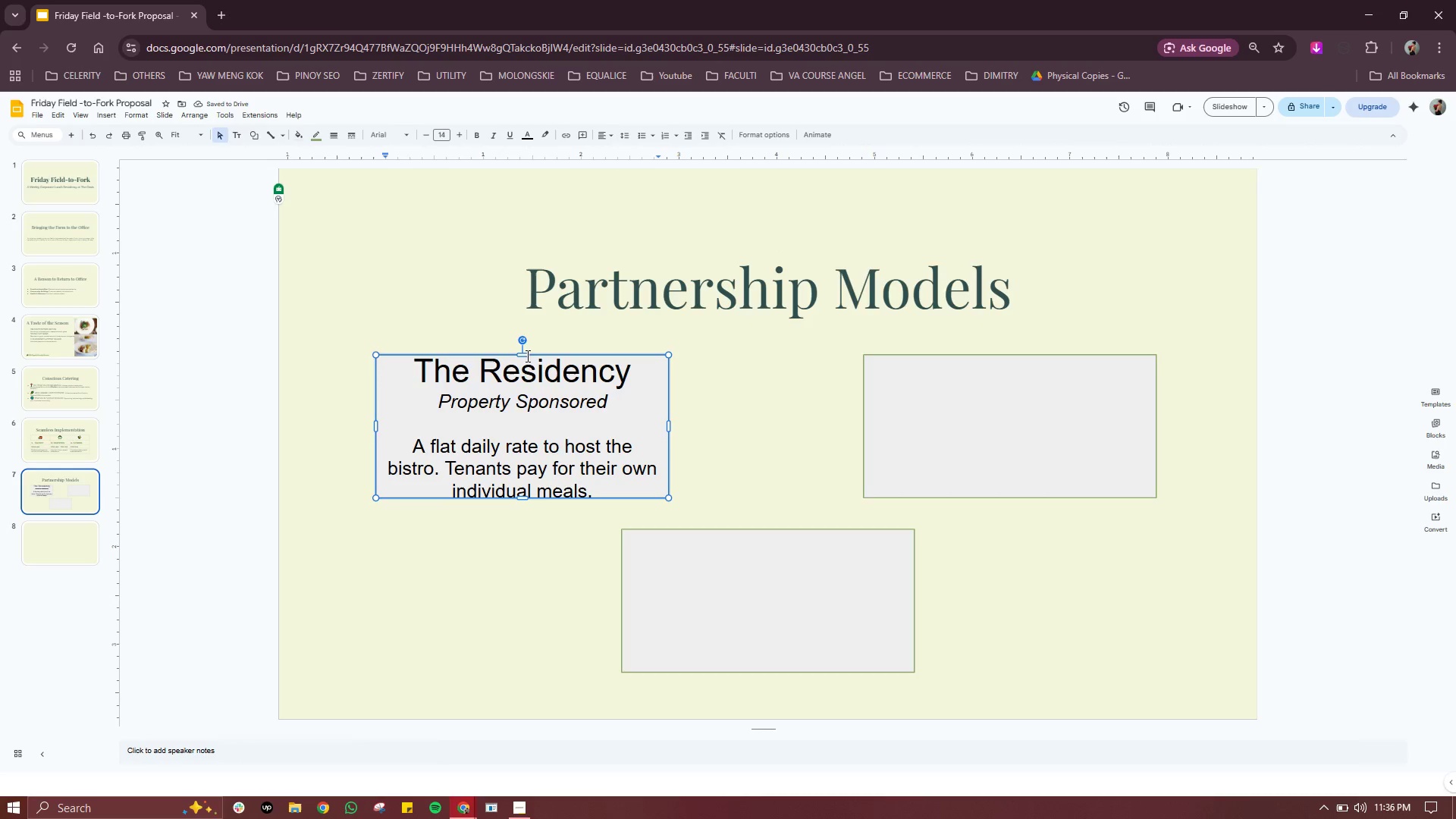 
left_click_drag(start_coordinate=[525, 353], to_coordinate=[525, 345])
 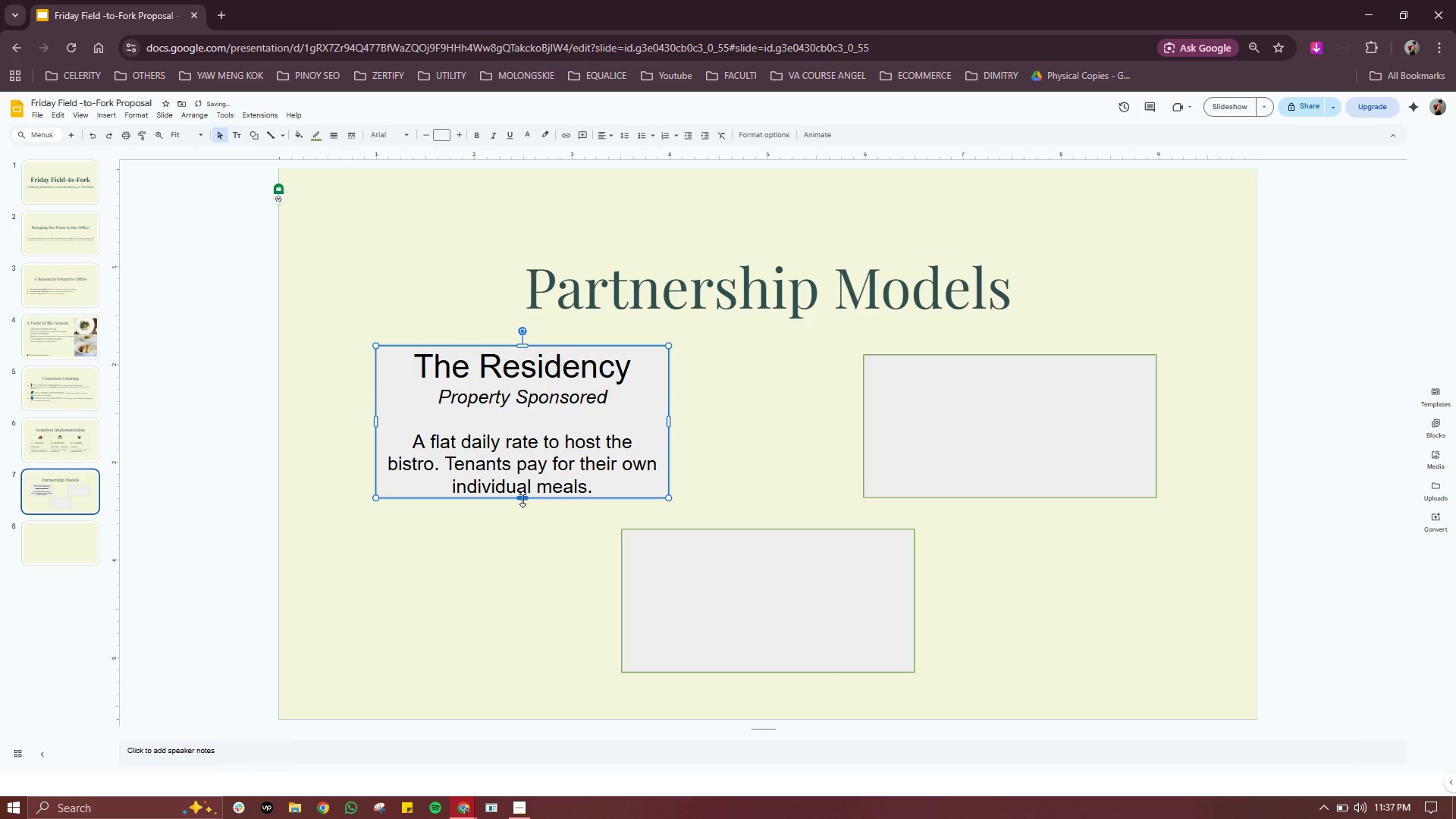 
left_click_drag(start_coordinate=[522, 499], to_coordinate=[521, 510])
 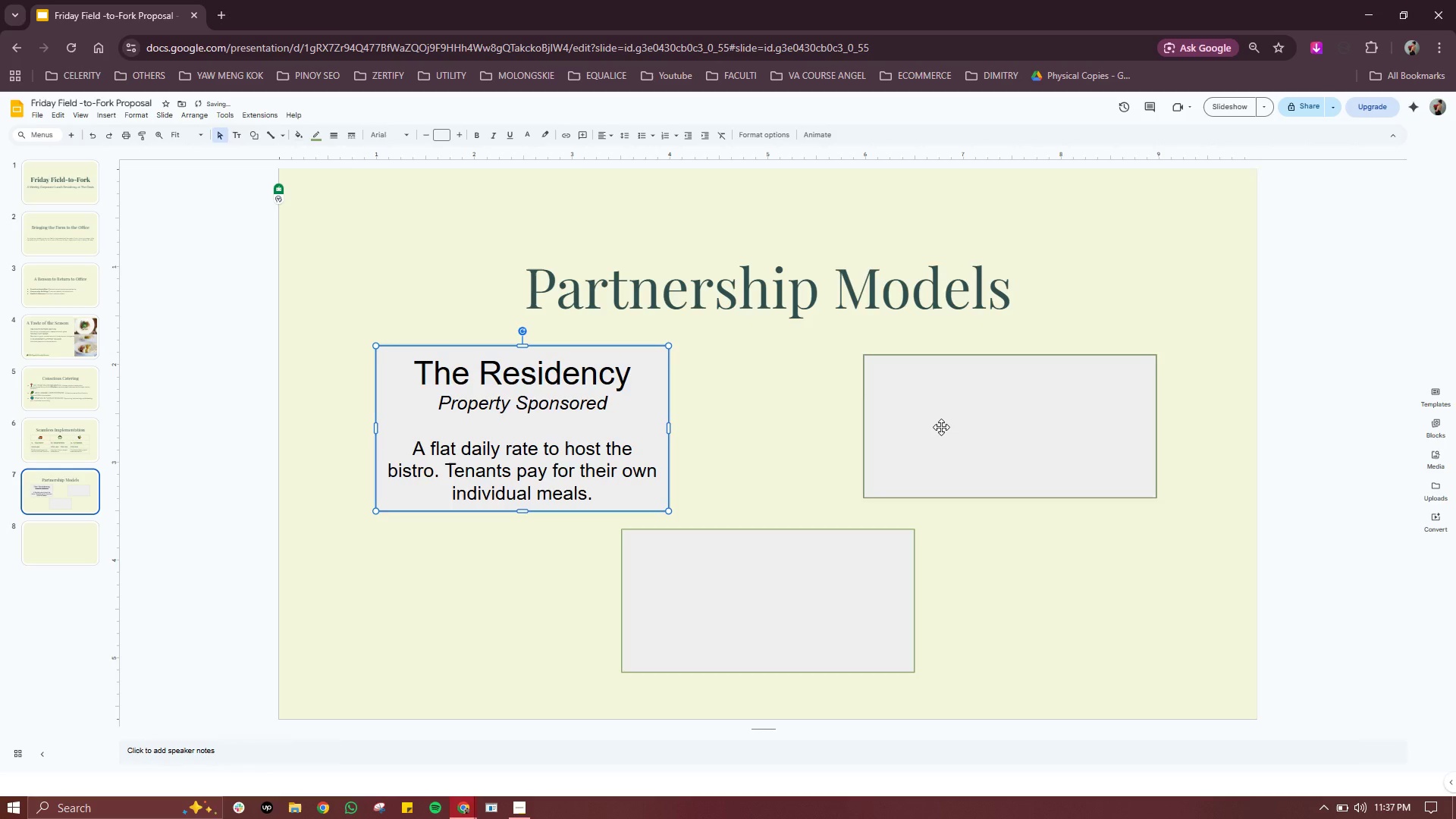 
left_click([941, 427])
 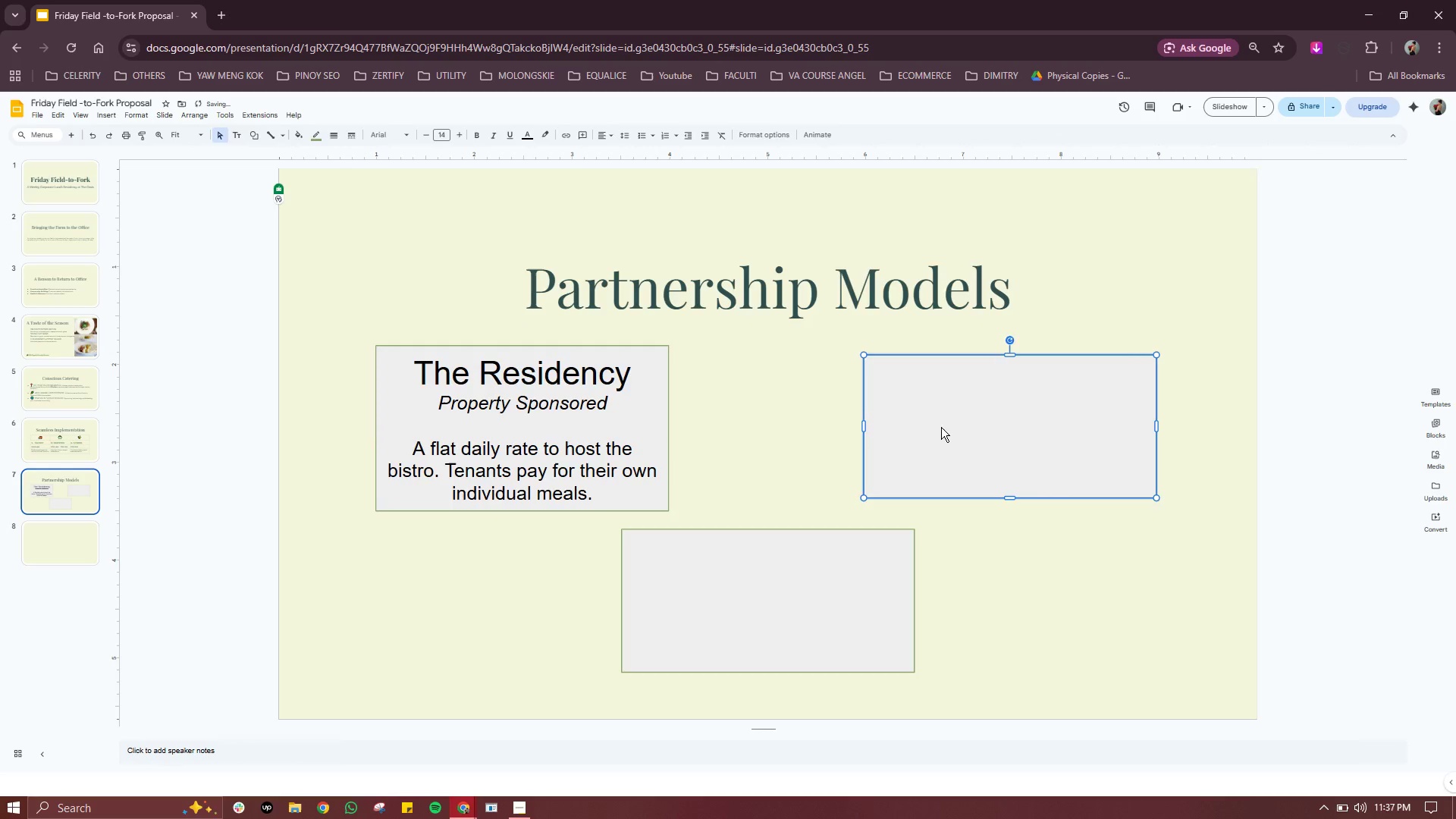 
key(Delete)
 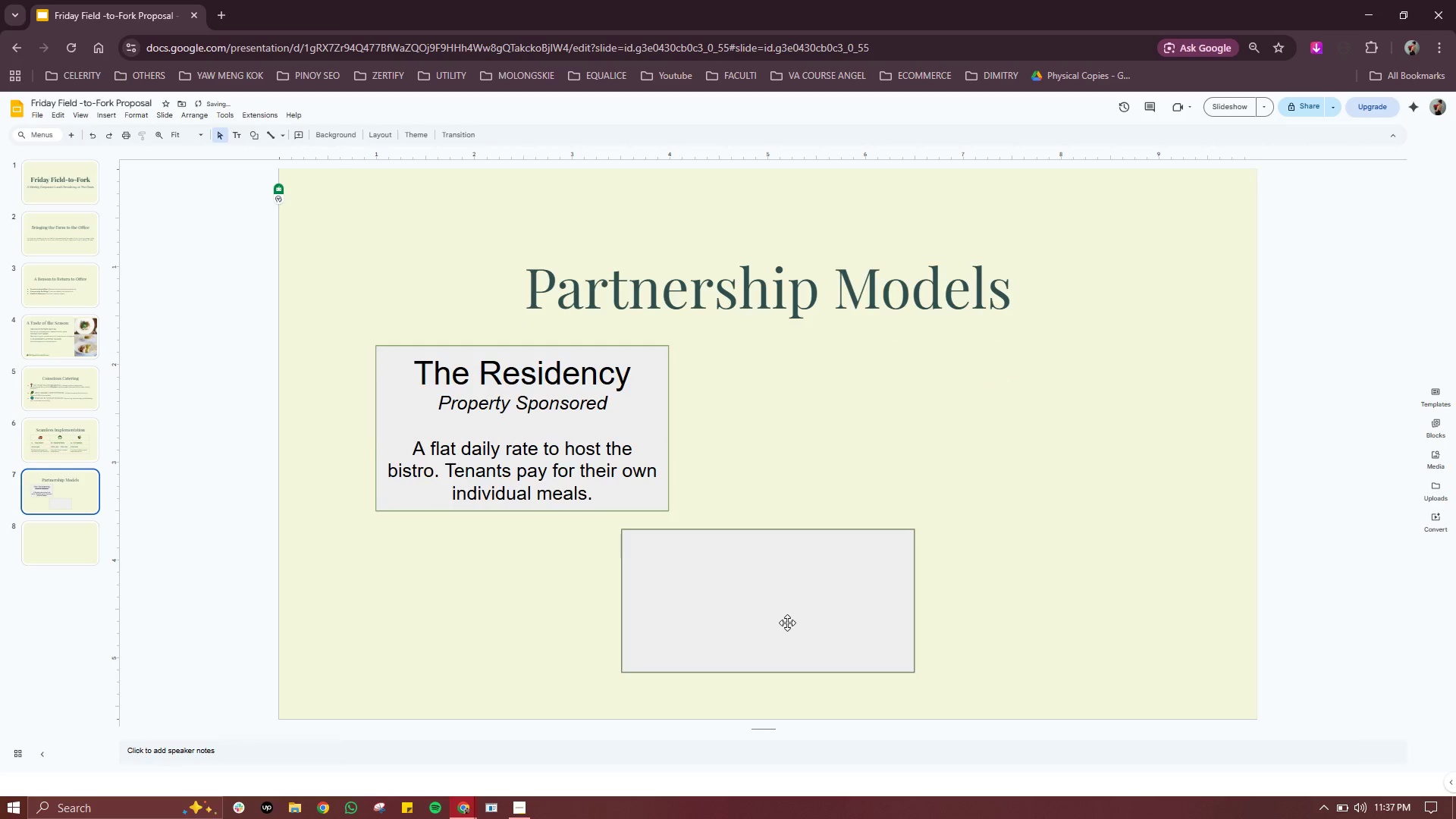 
left_click([787, 623])
 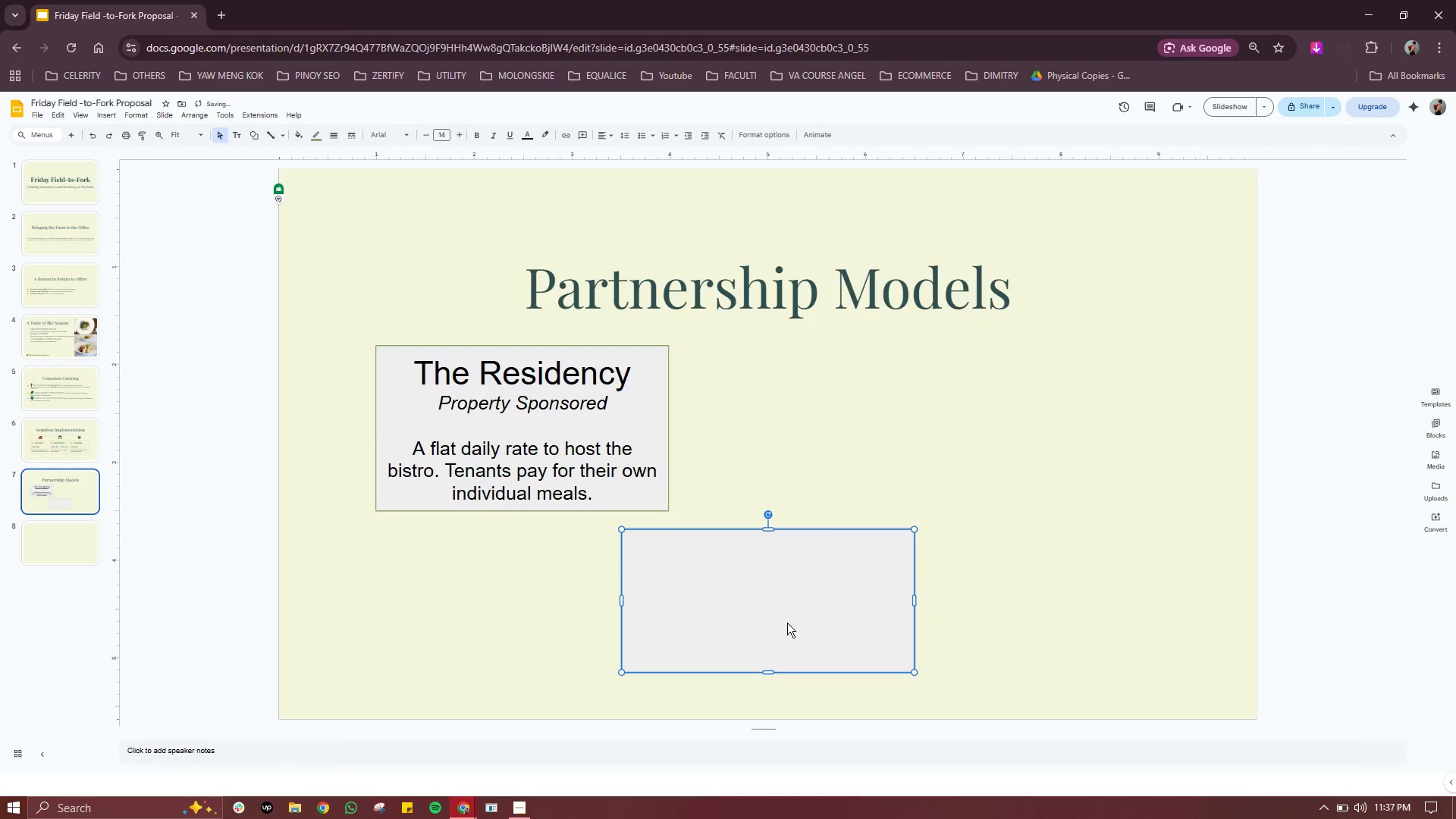 
key(Delete)
 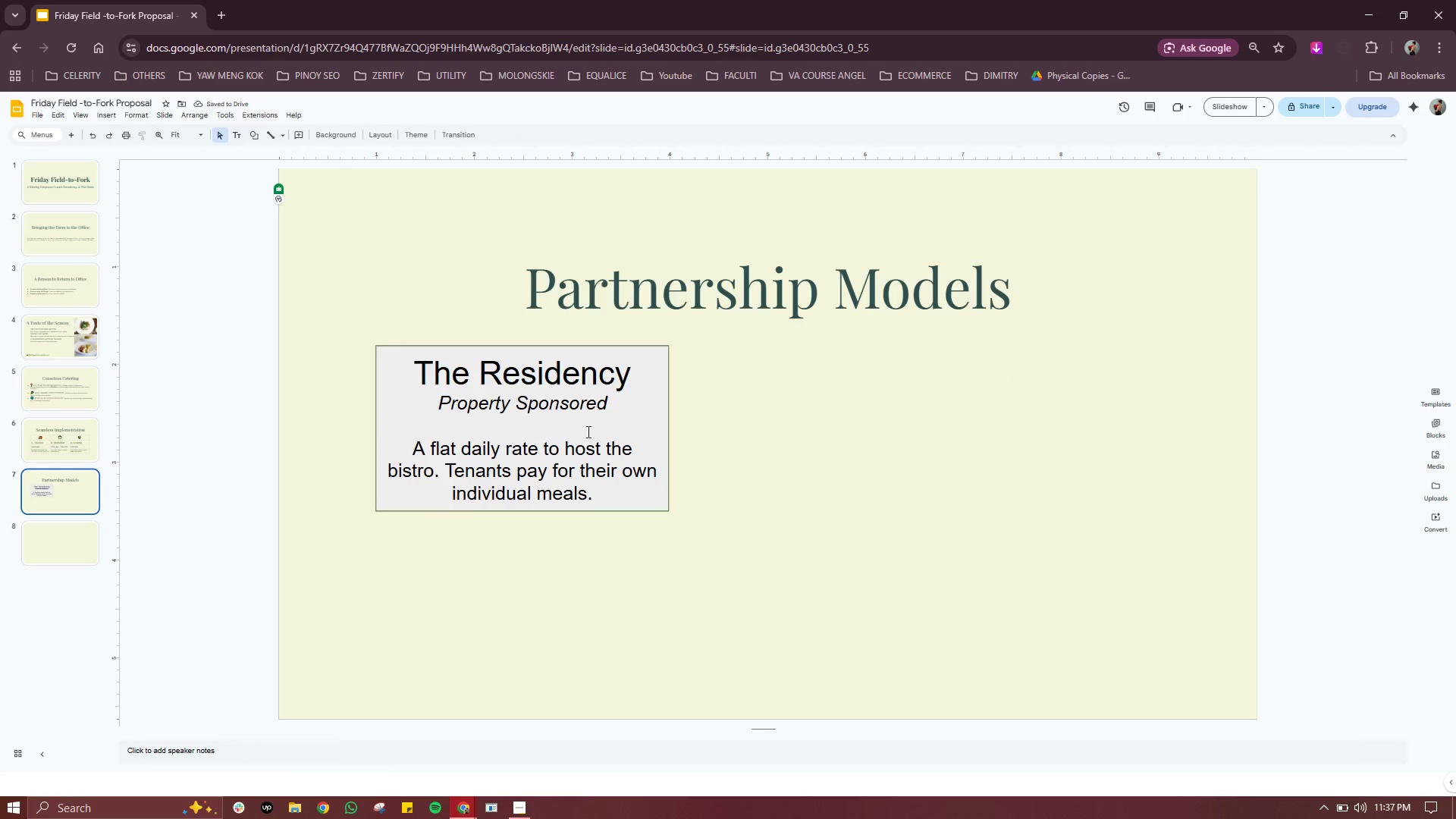 
left_click([648, 444])
 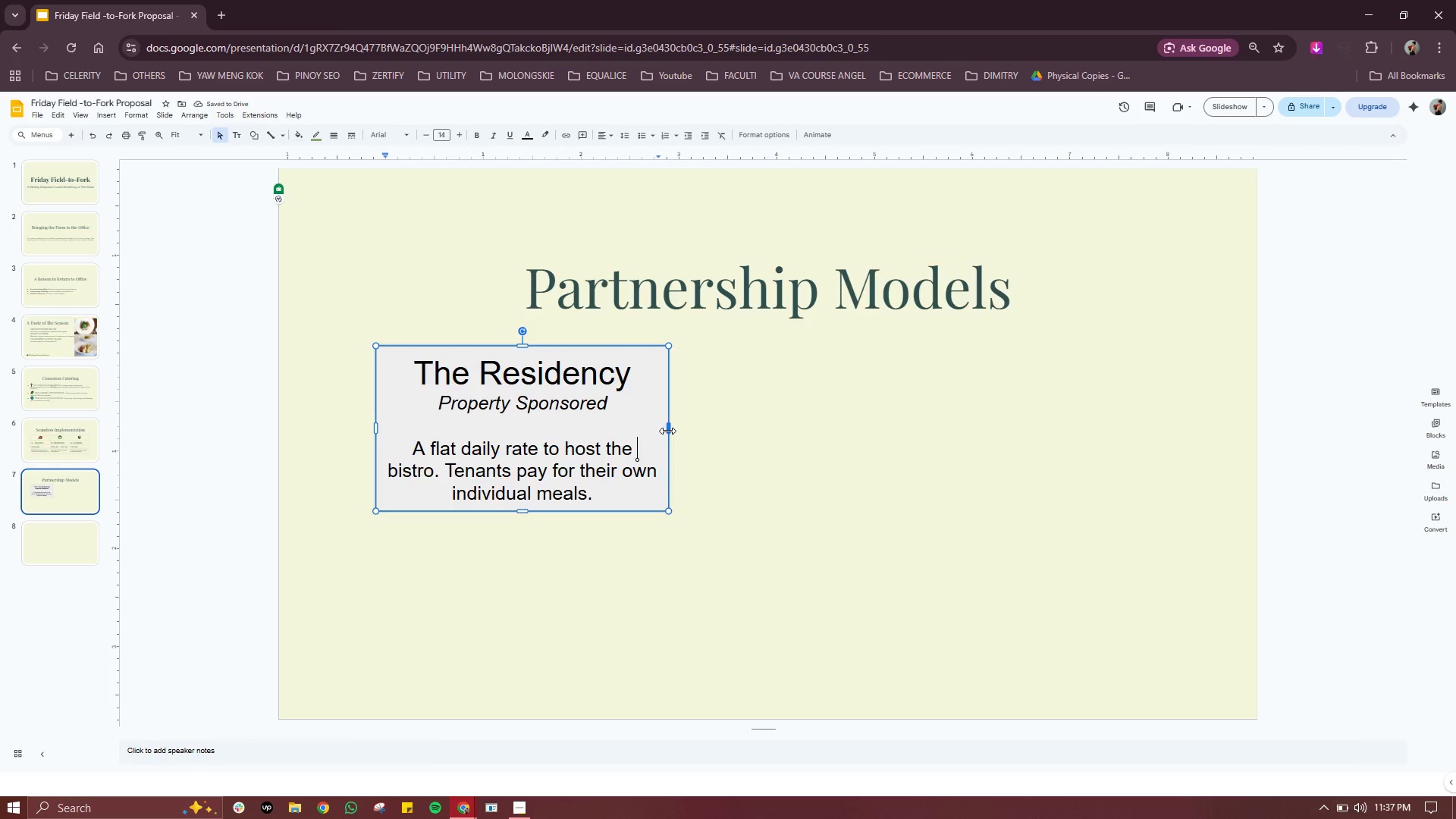 
left_click_drag(start_coordinate=[667, 431], to_coordinate=[645, 430])
 